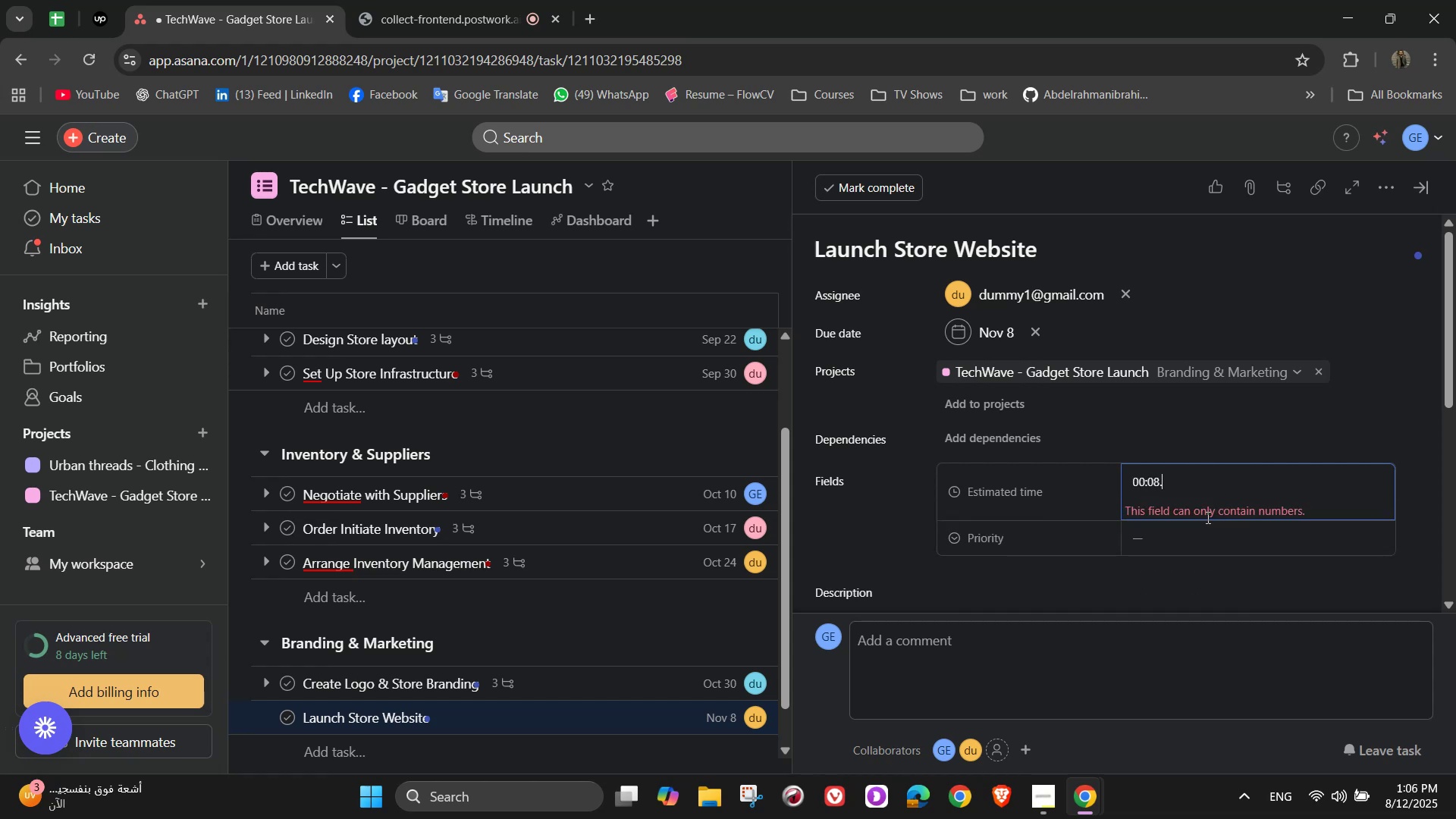 
key(NumpadDecimal)
 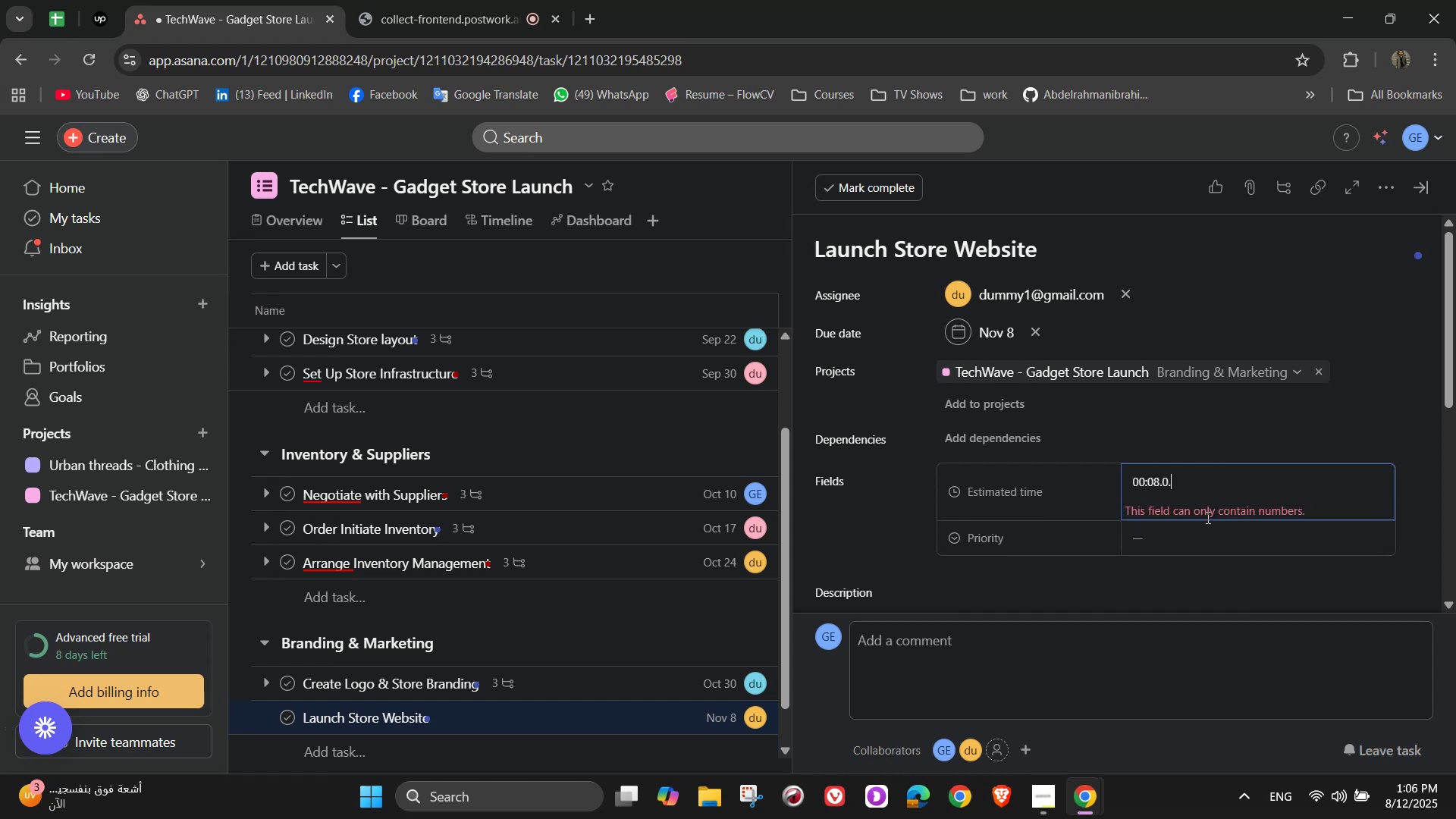 
key(Backspace)
 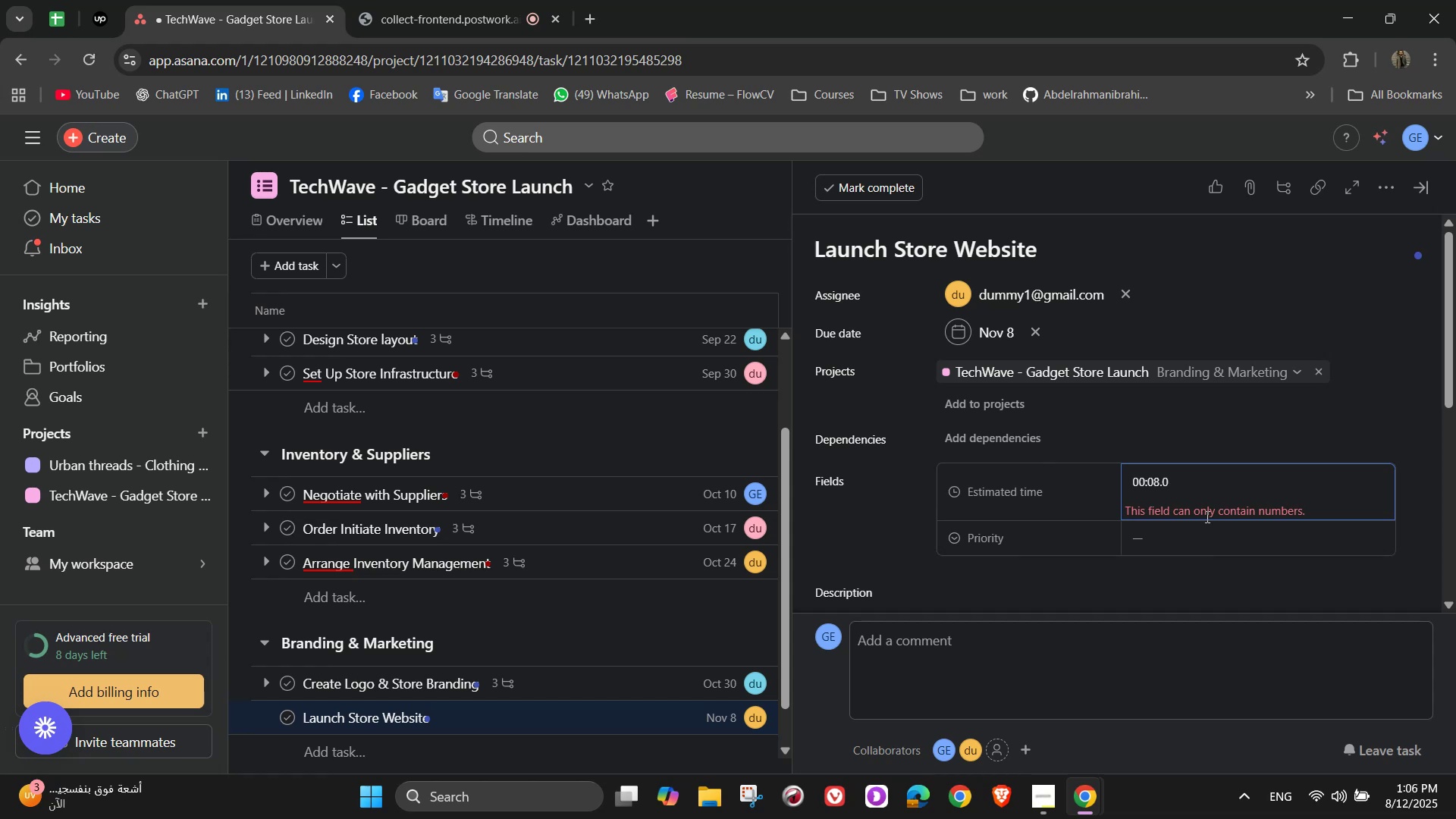 
key(Backspace)
 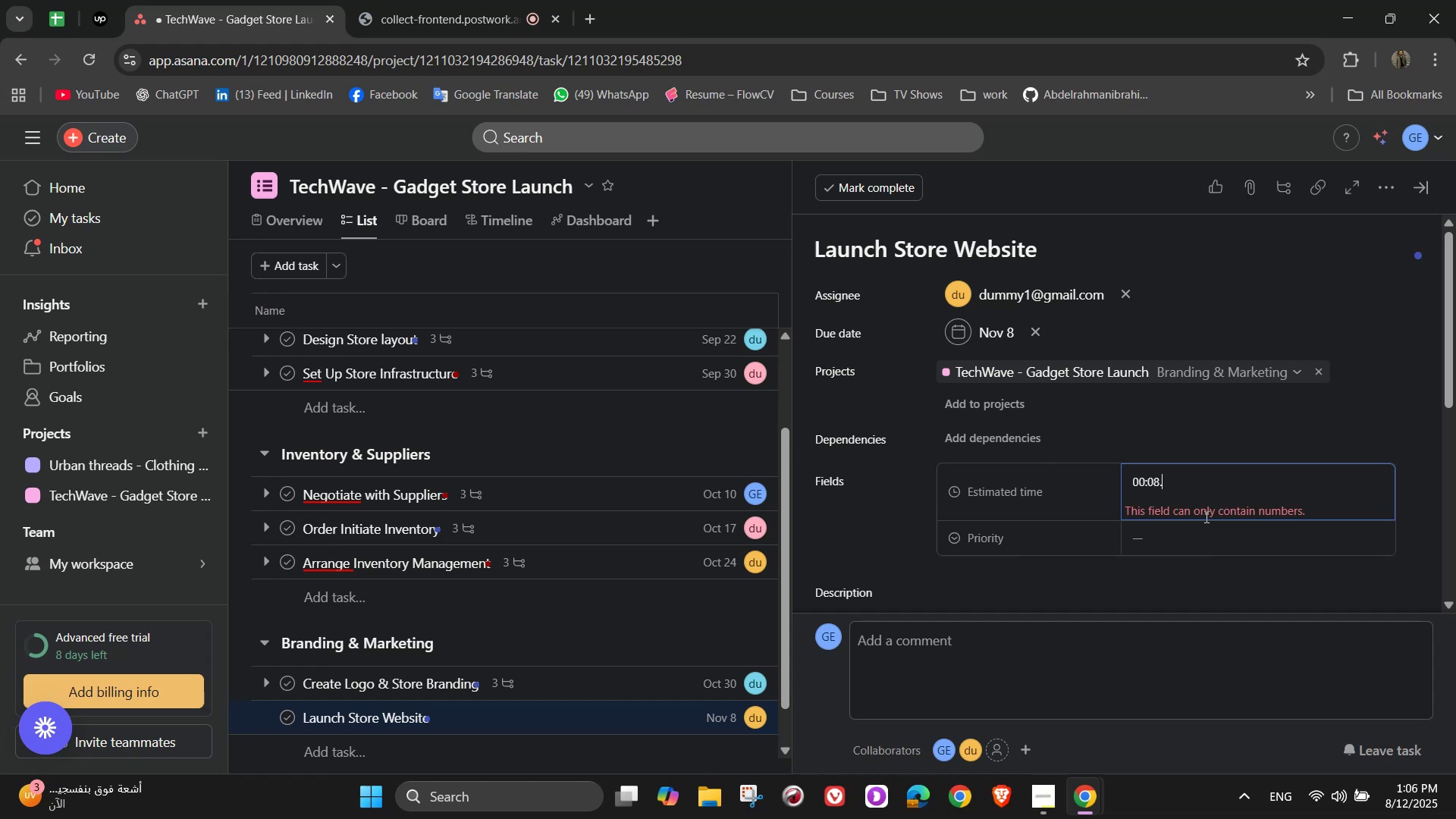 
key(Backspace)
 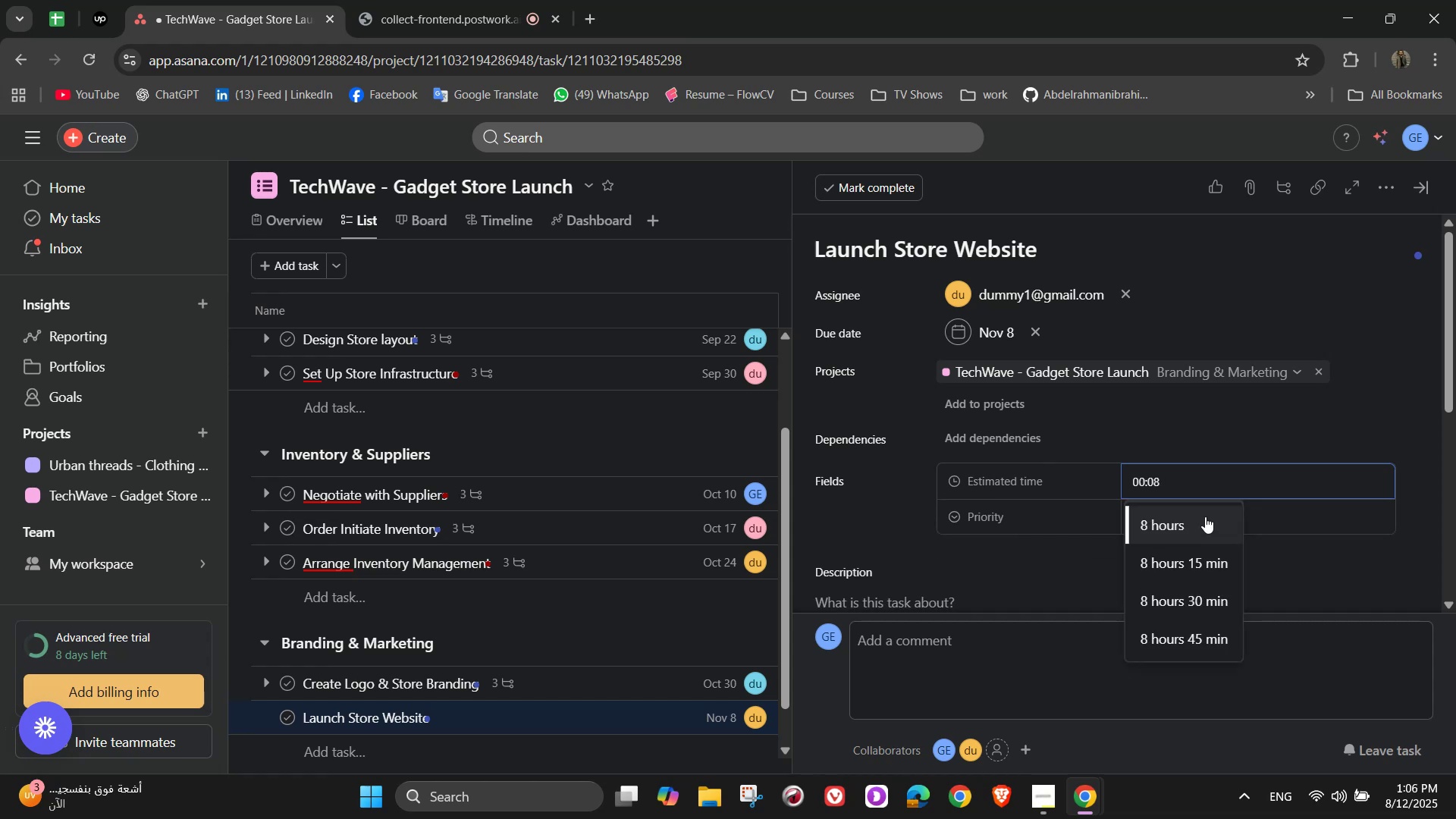 
key(Numpad0)
 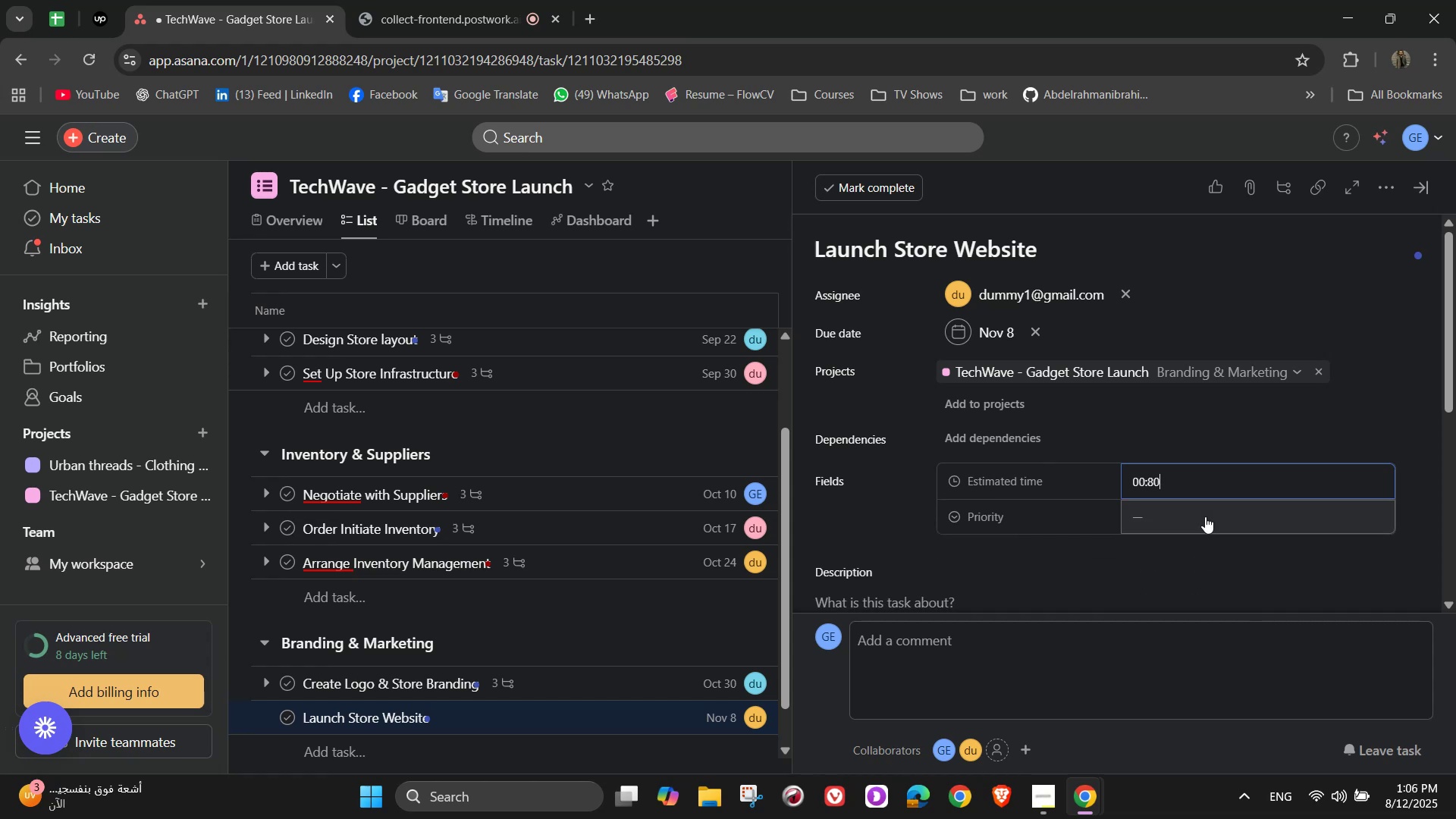 
key(Numpad0)
 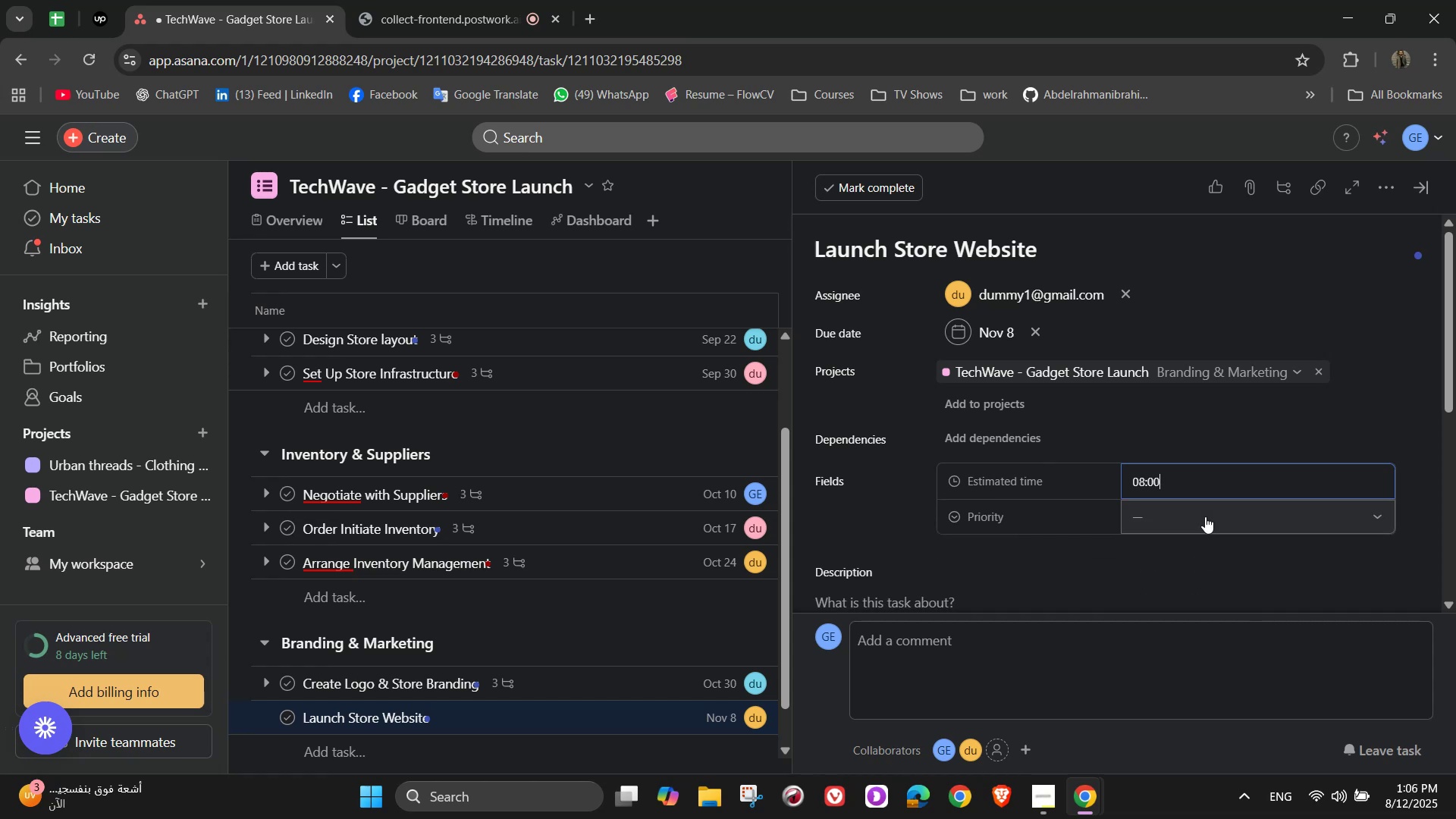 
left_click([1205, 516])
 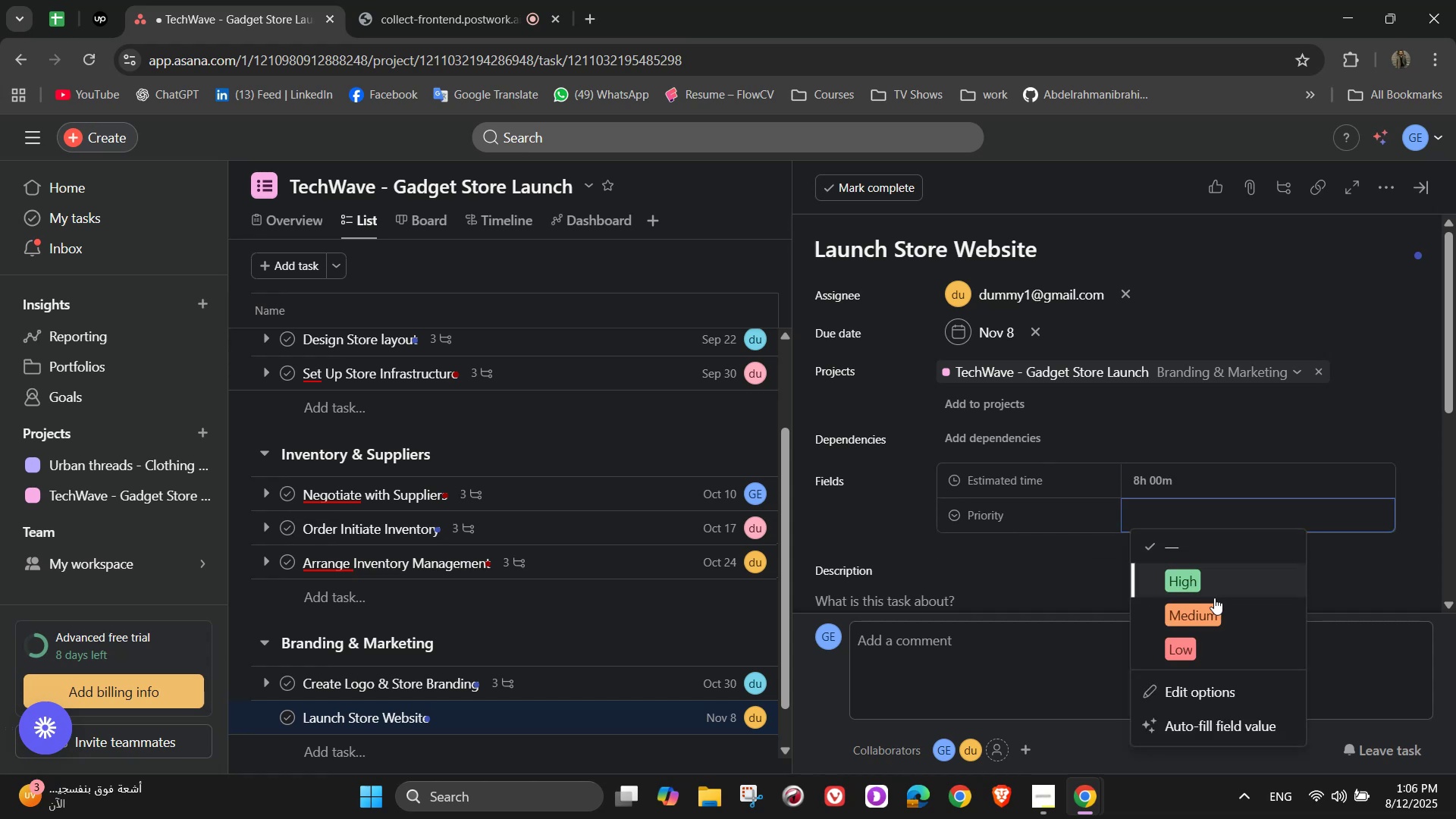 
left_click([1195, 636])
 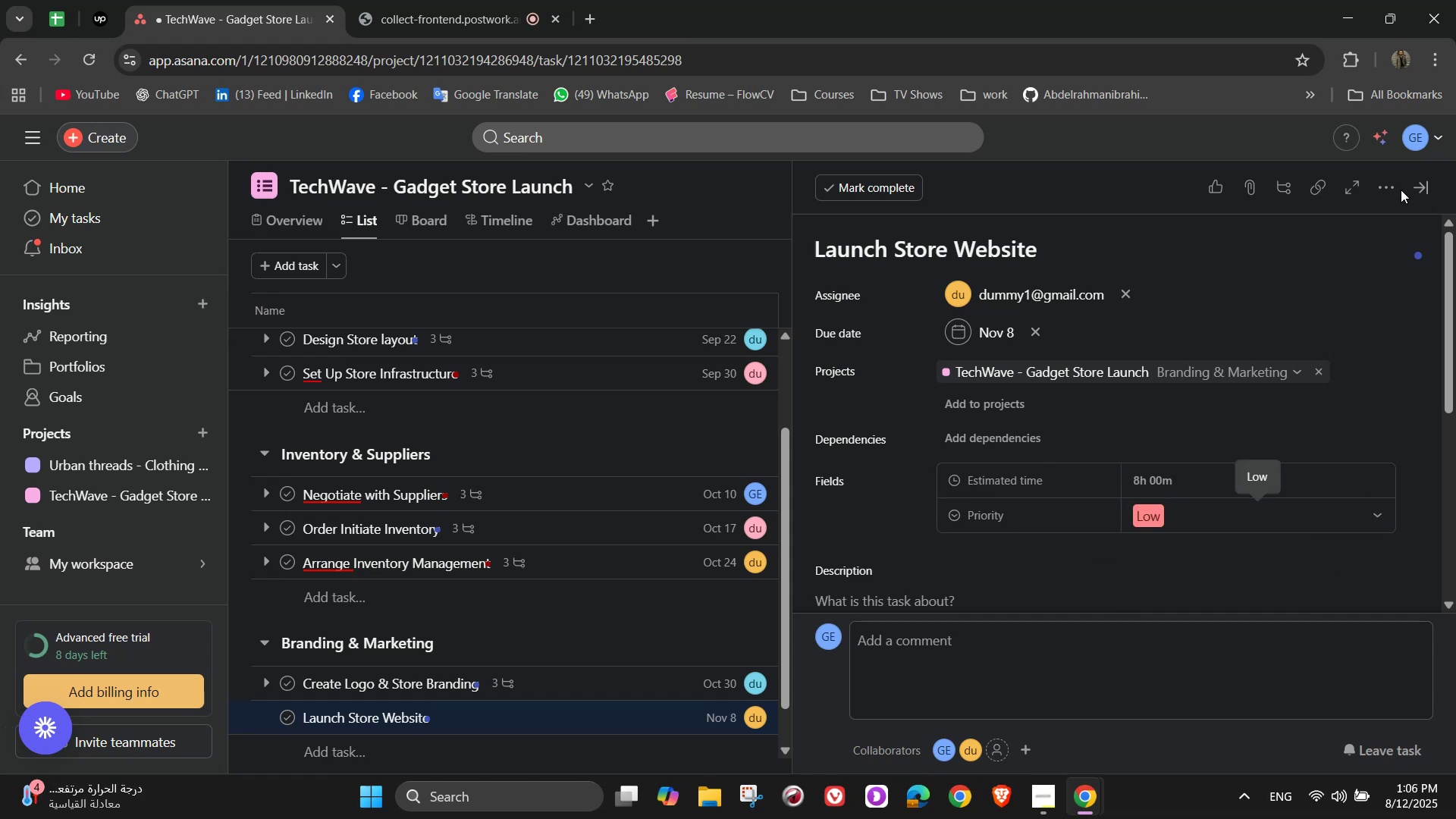 
left_click([1388, 187])
 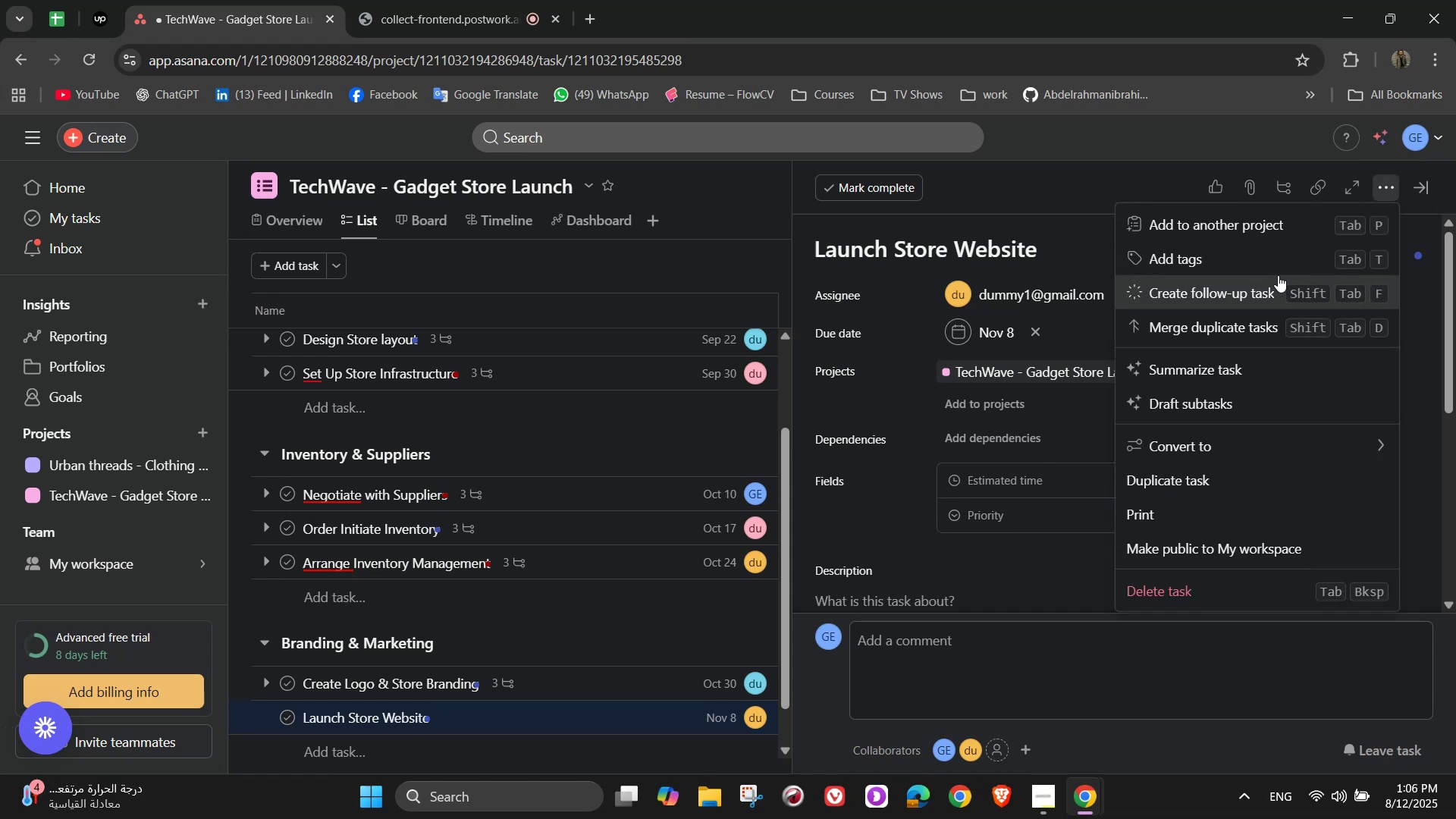 
left_click([1277, 268])
 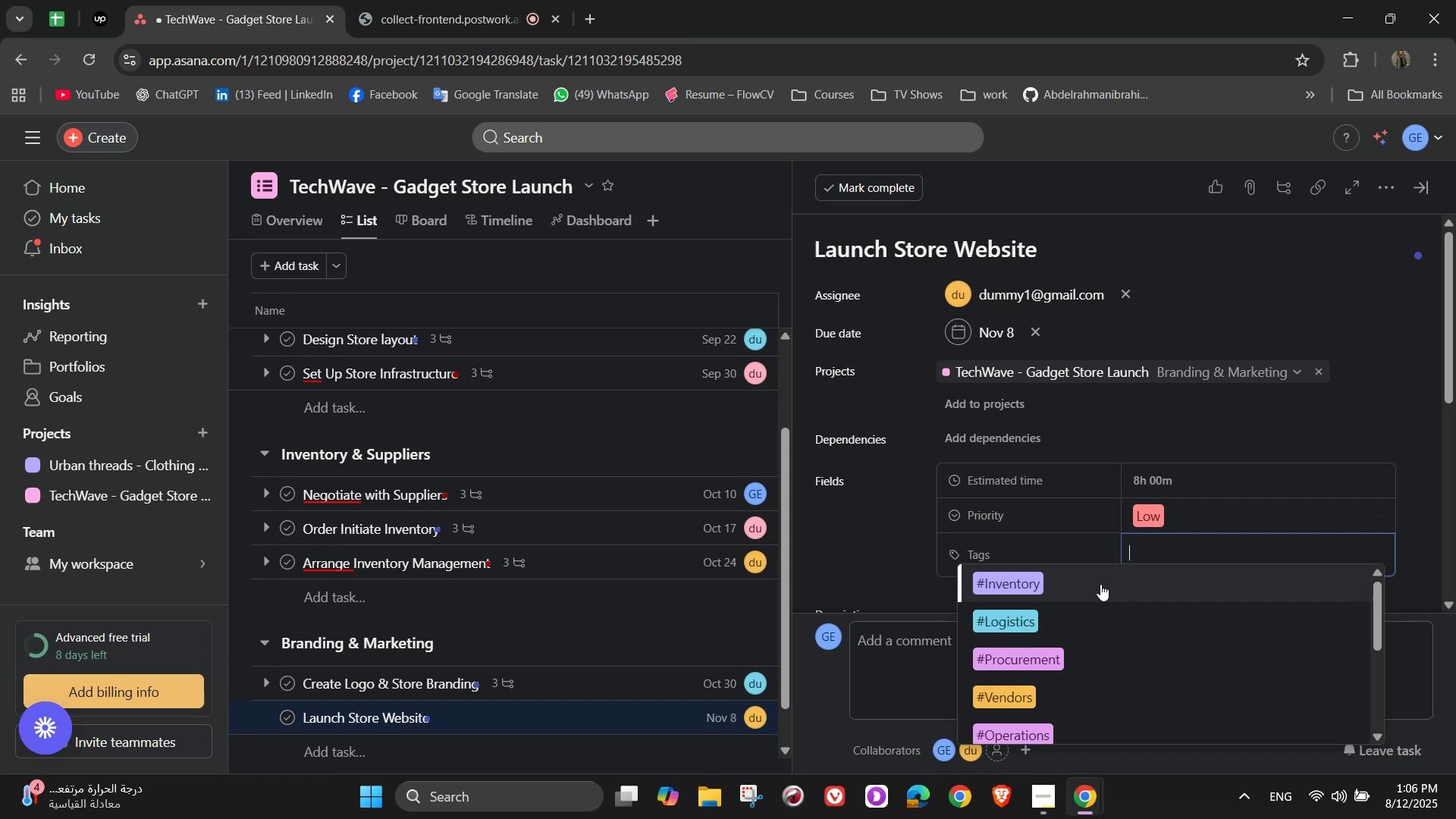 
wait(5.79)
 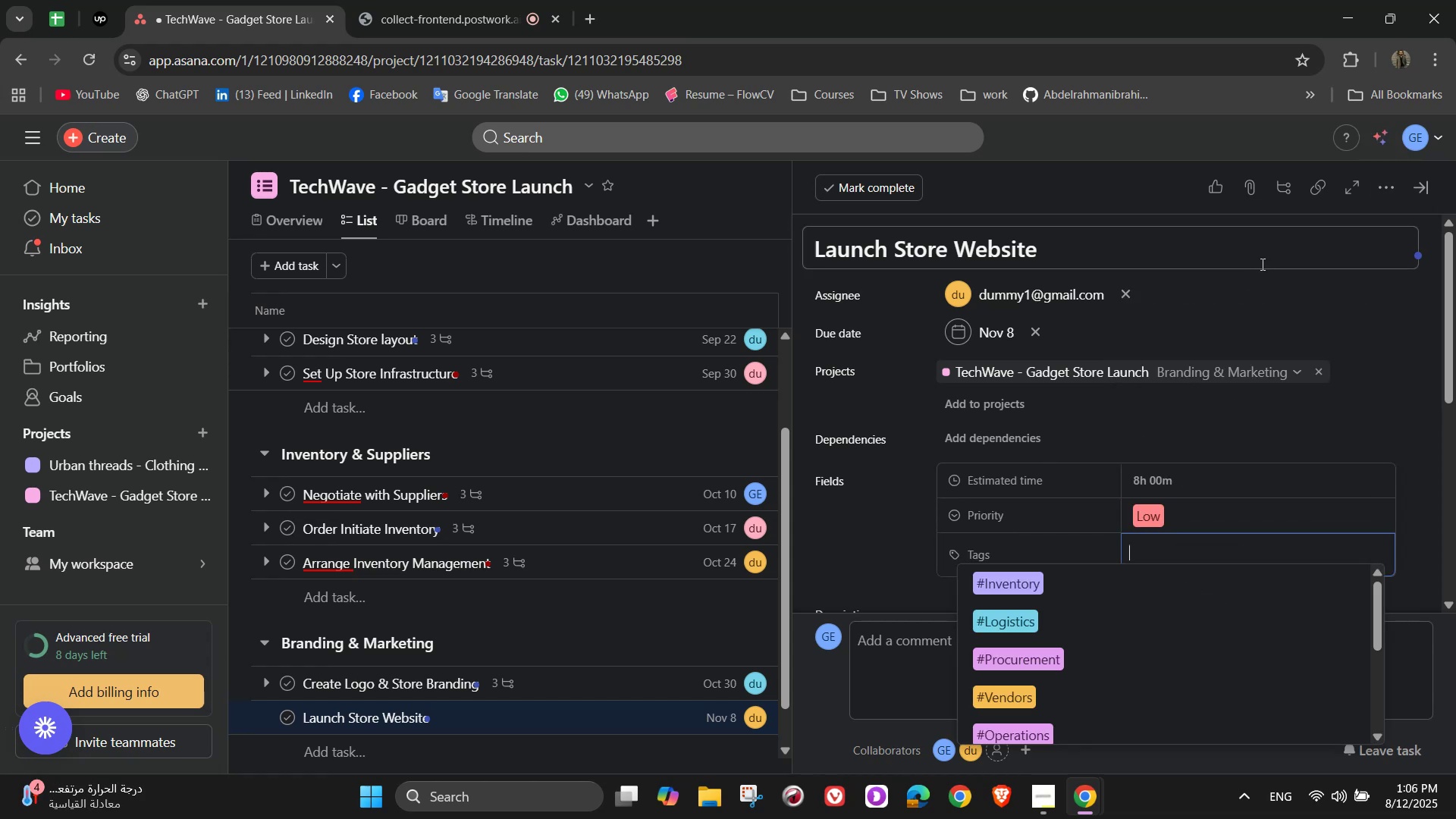 
key(M)
 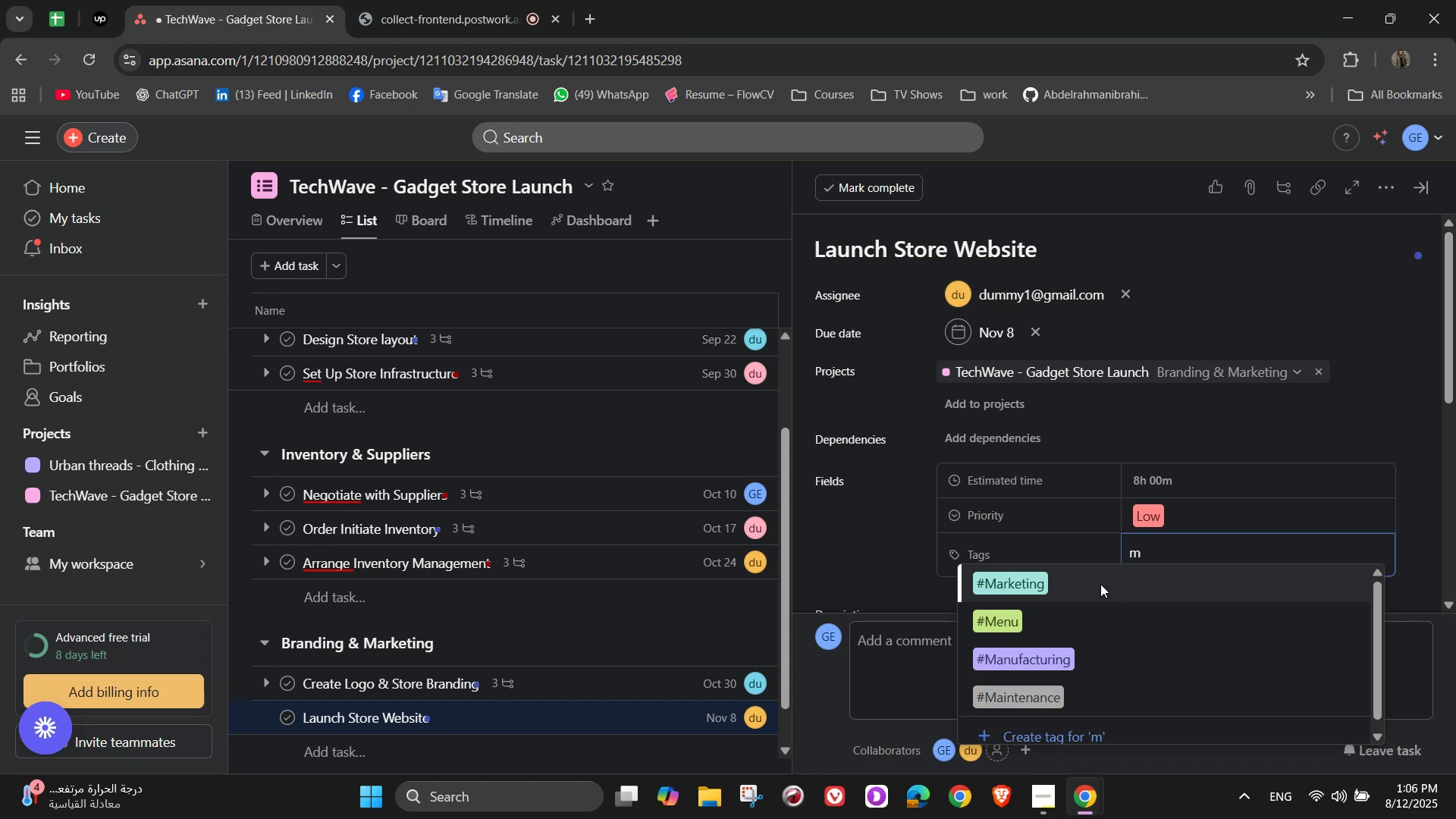 
left_click([1100, 584])
 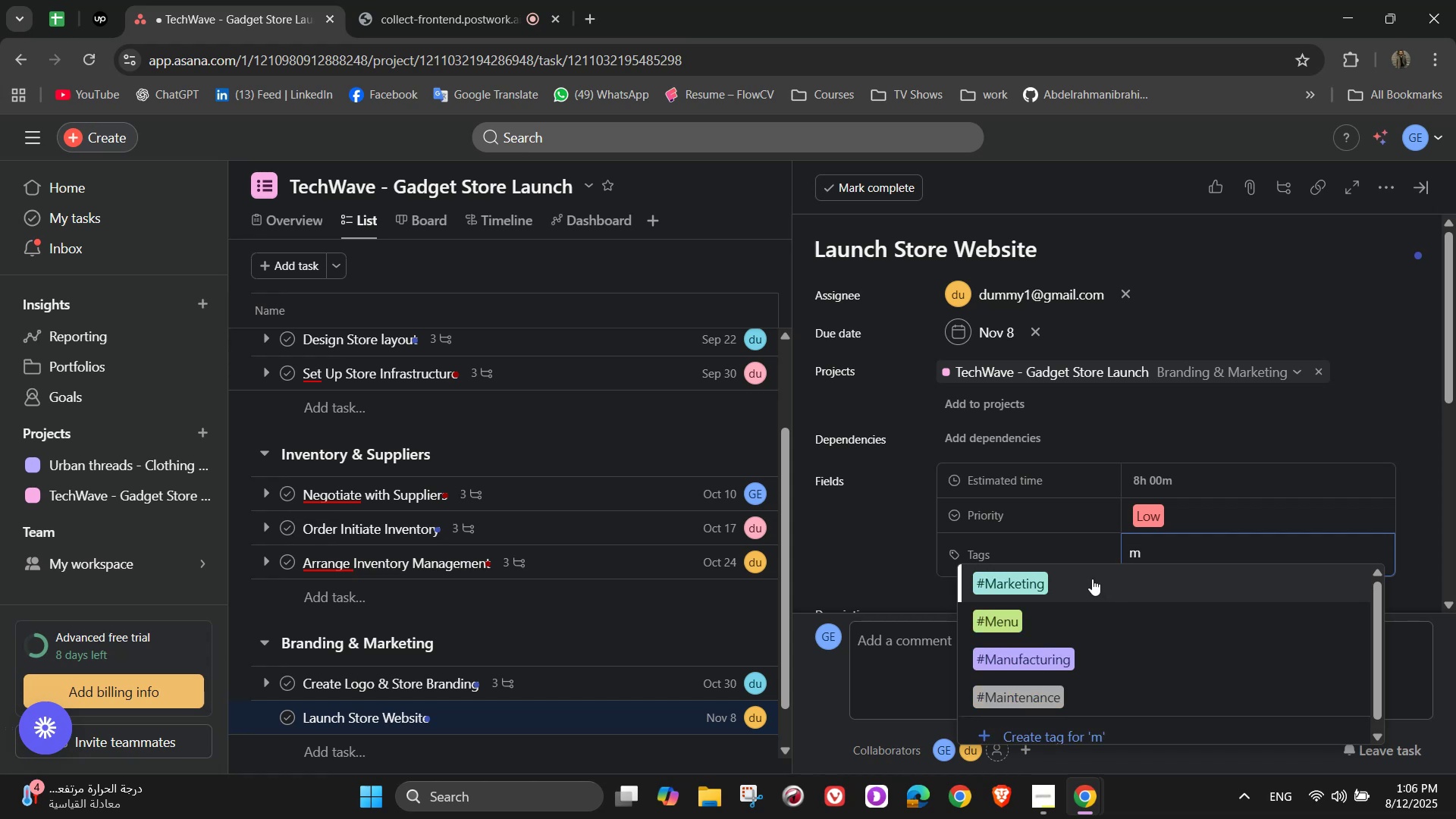 
left_click([1091, 579])
 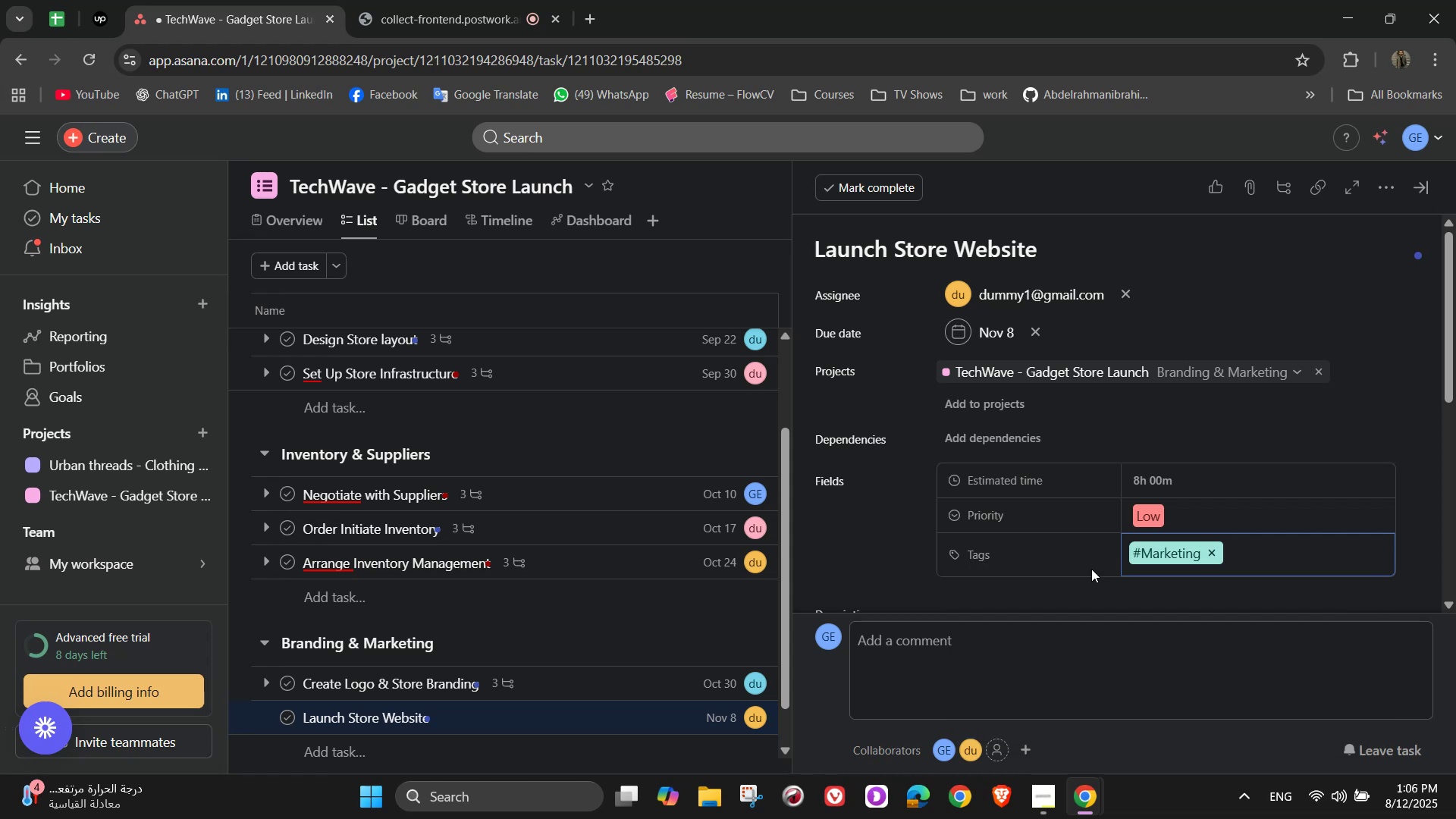 
wait(9.87)
 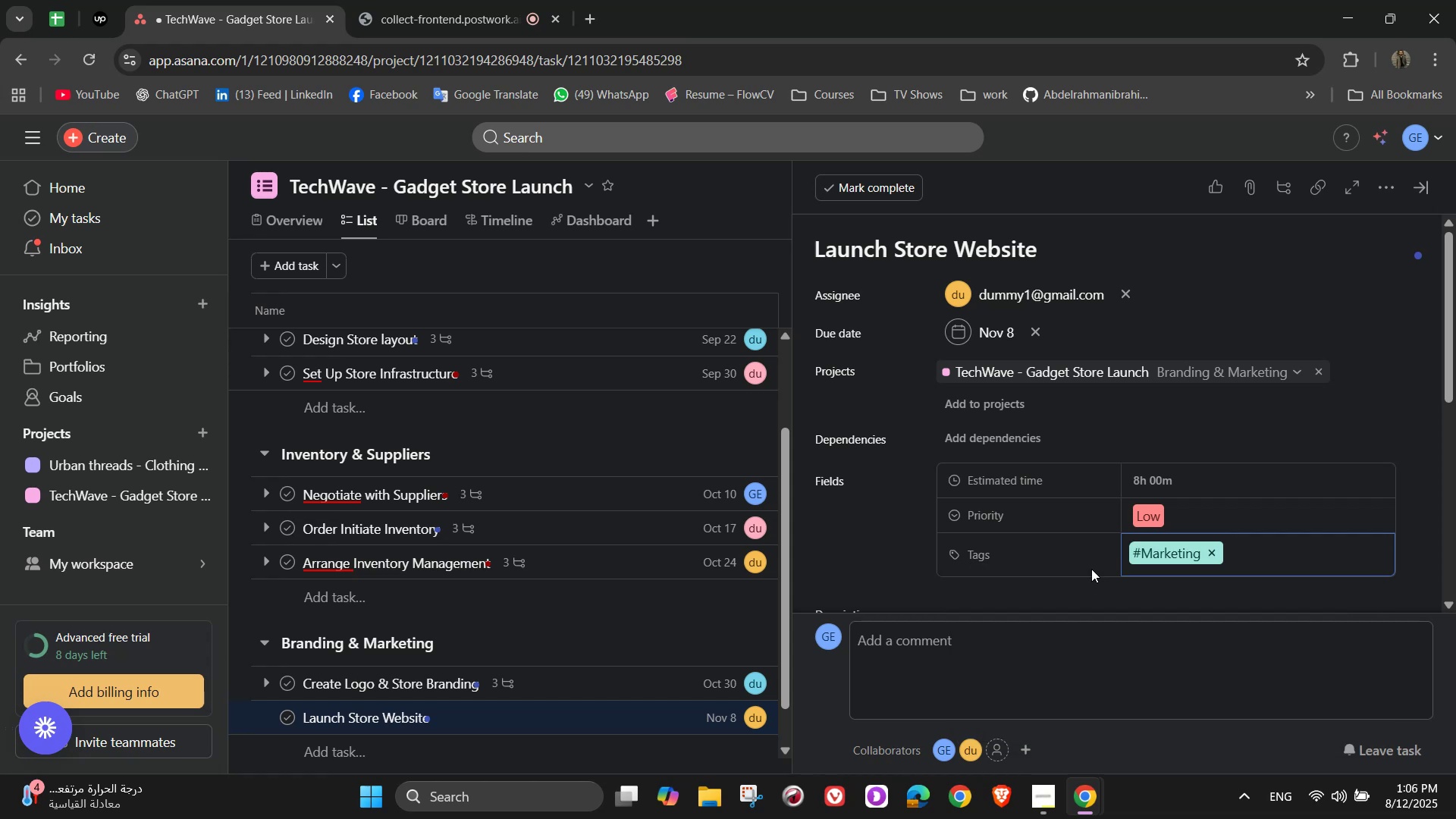 
scroll: coordinate [1050, 446], scroll_direction: down, amount: 4.0
 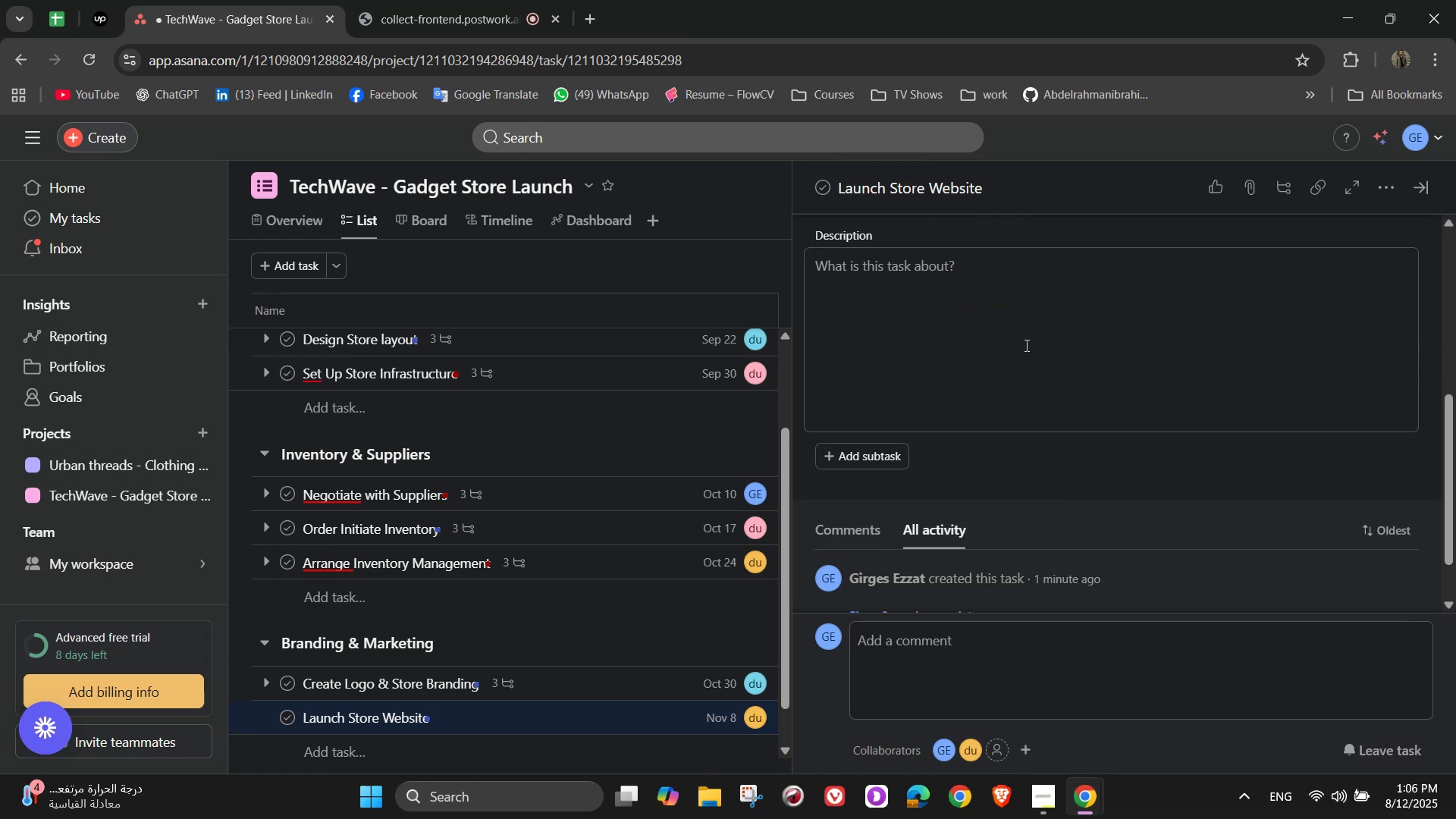 
left_click([1015, 321])
 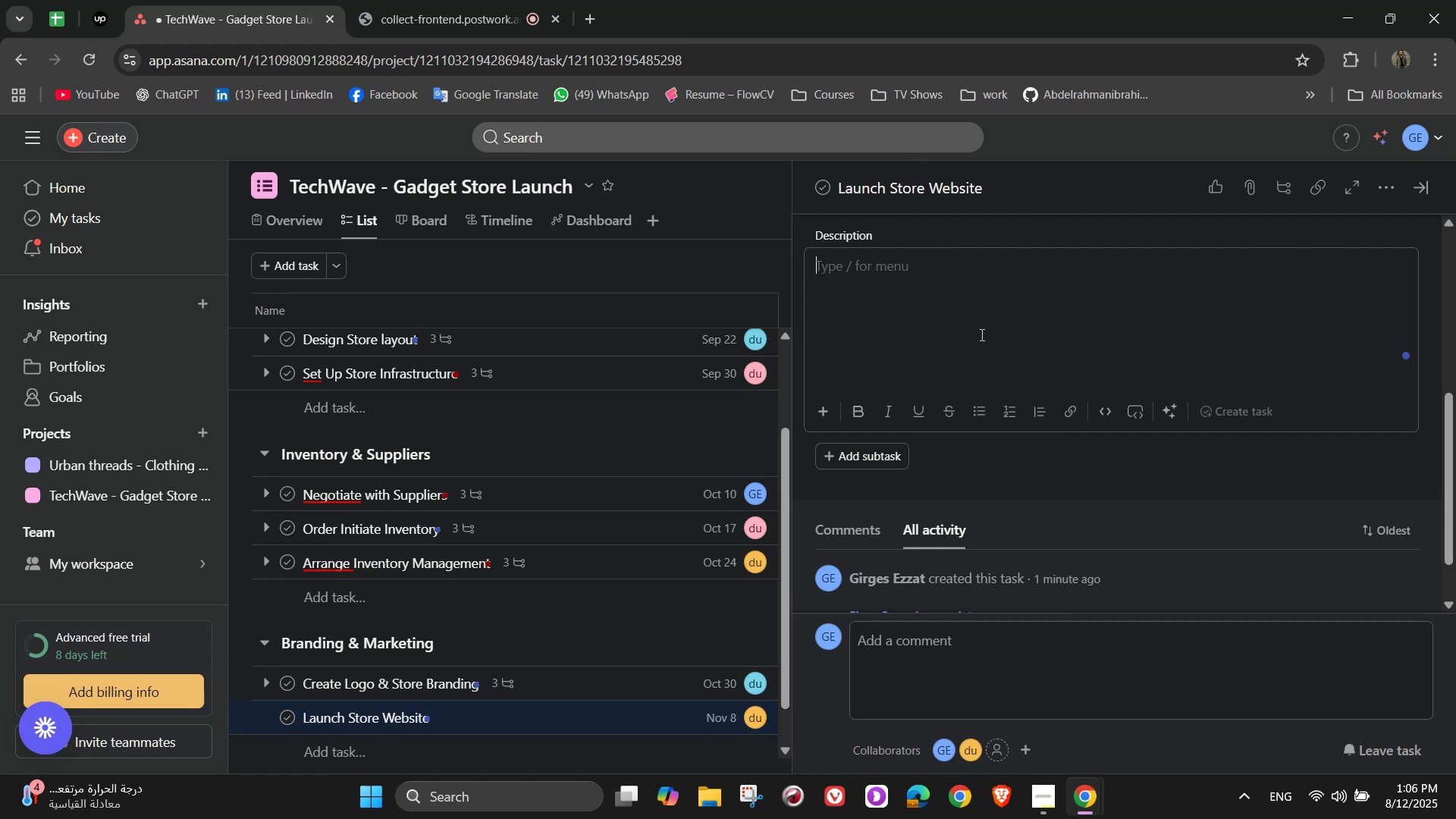 
wait(17.08)
 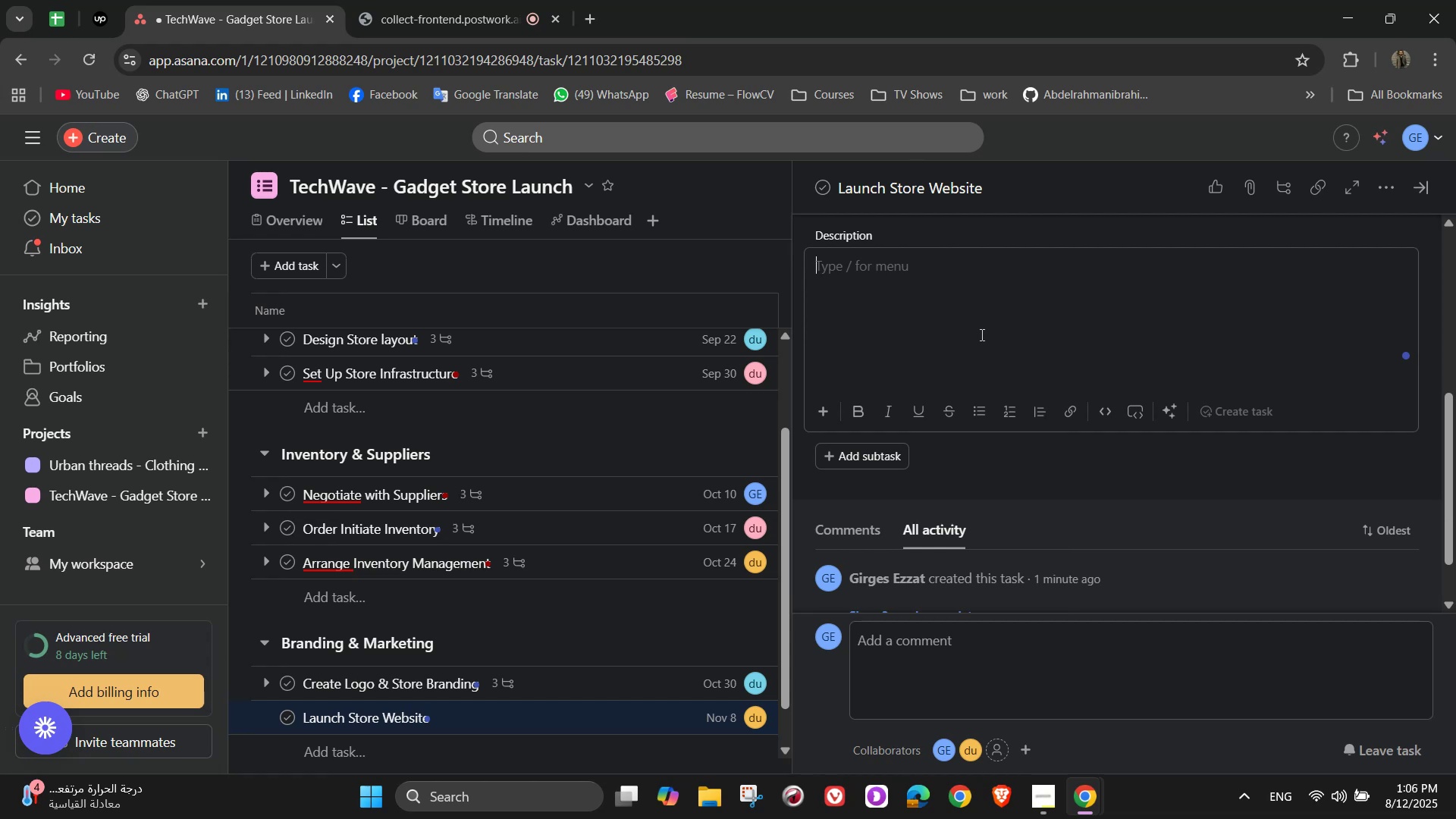 
type(Crea)
 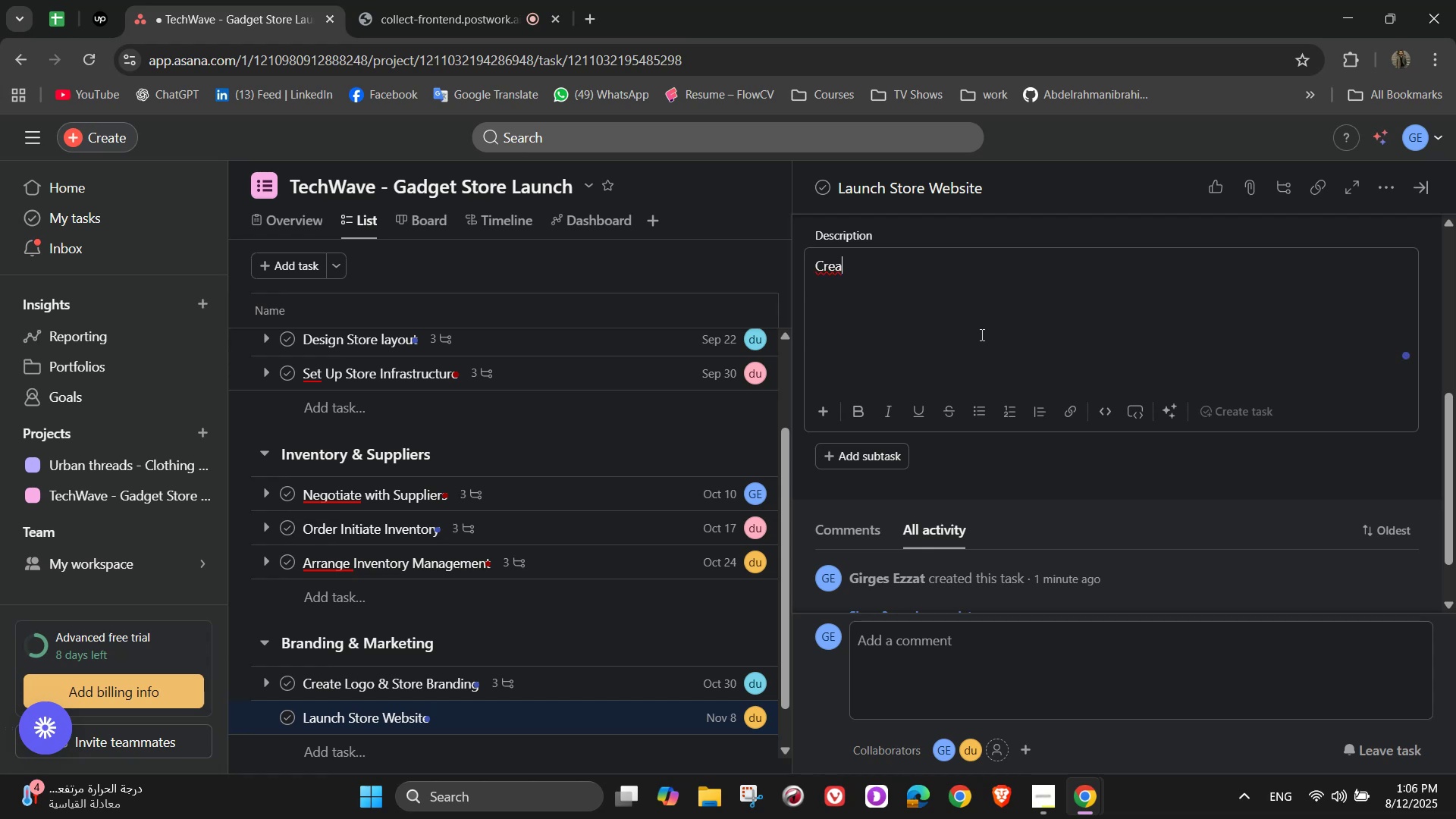 
wait(7.37)
 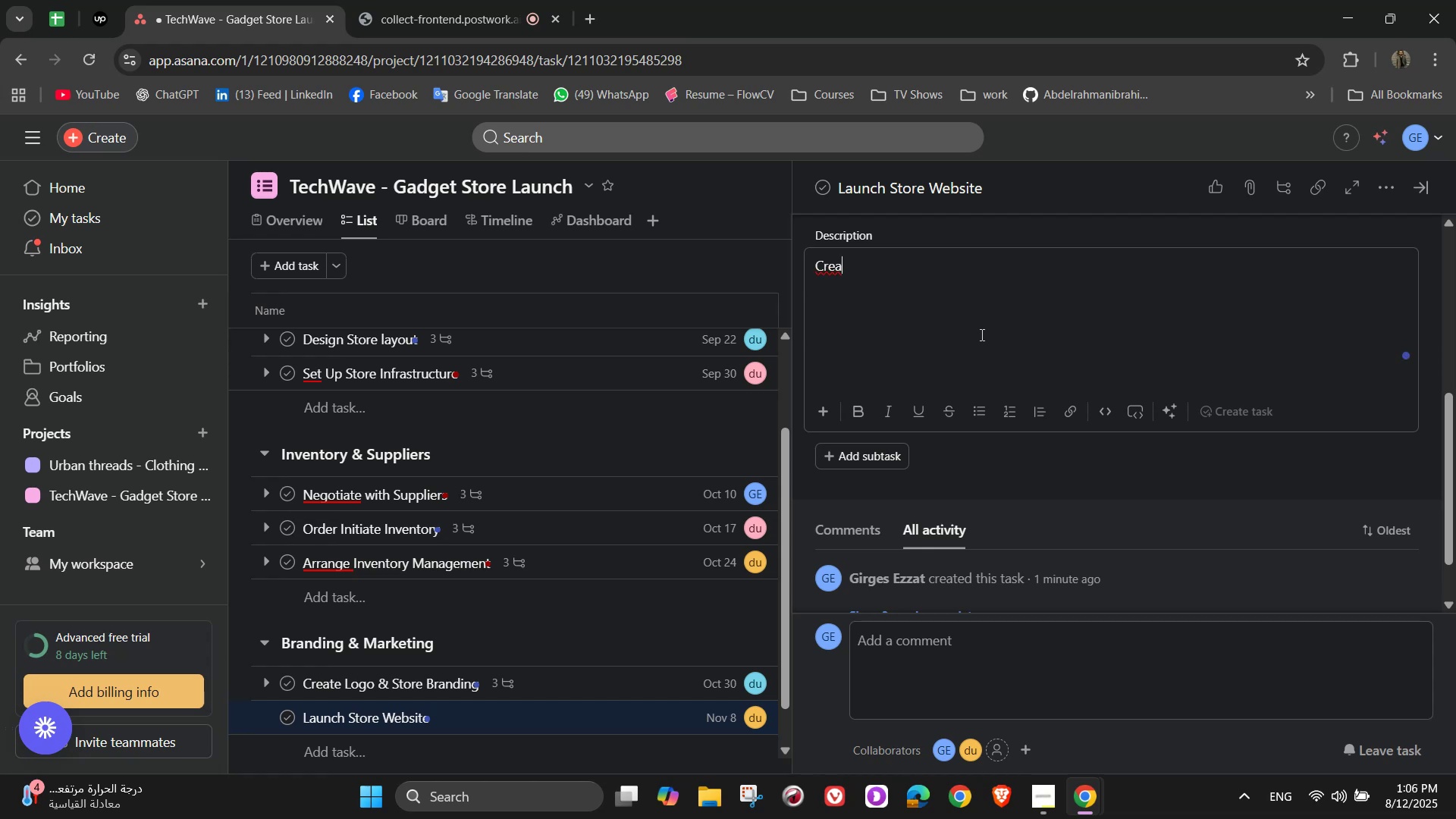 
type(te an online )
 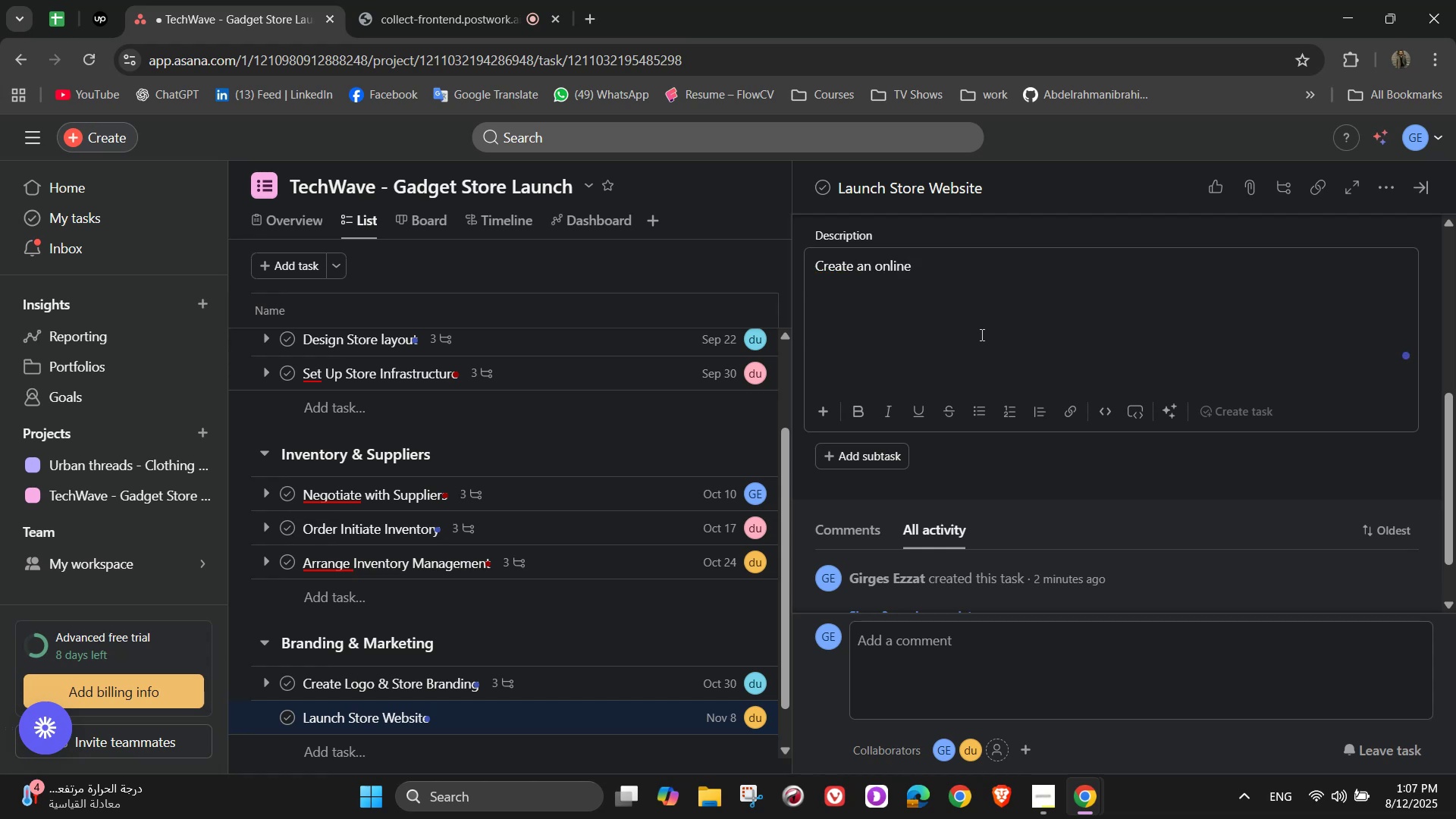 
wait(5.49)
 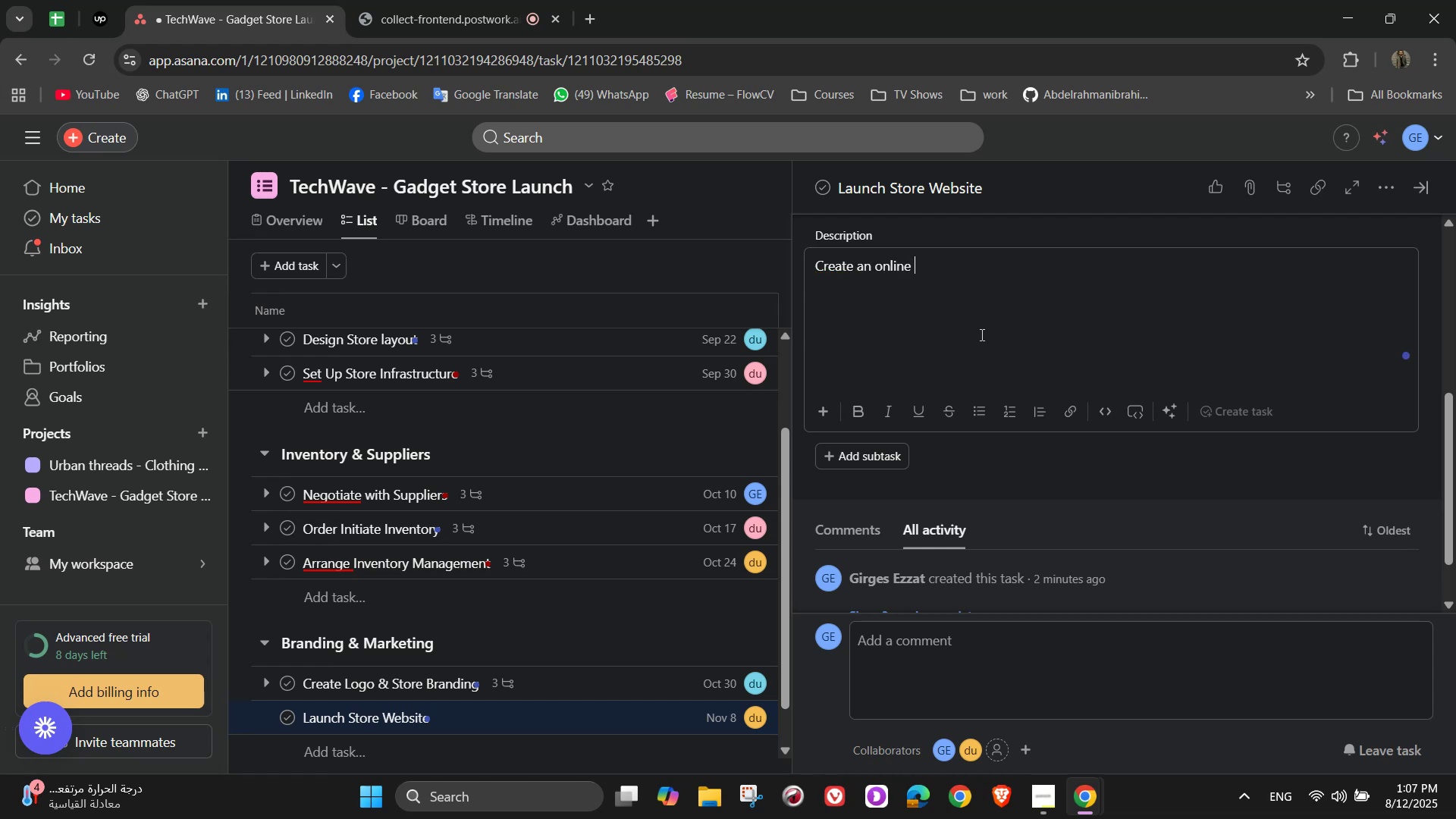 
type(presence with product)
 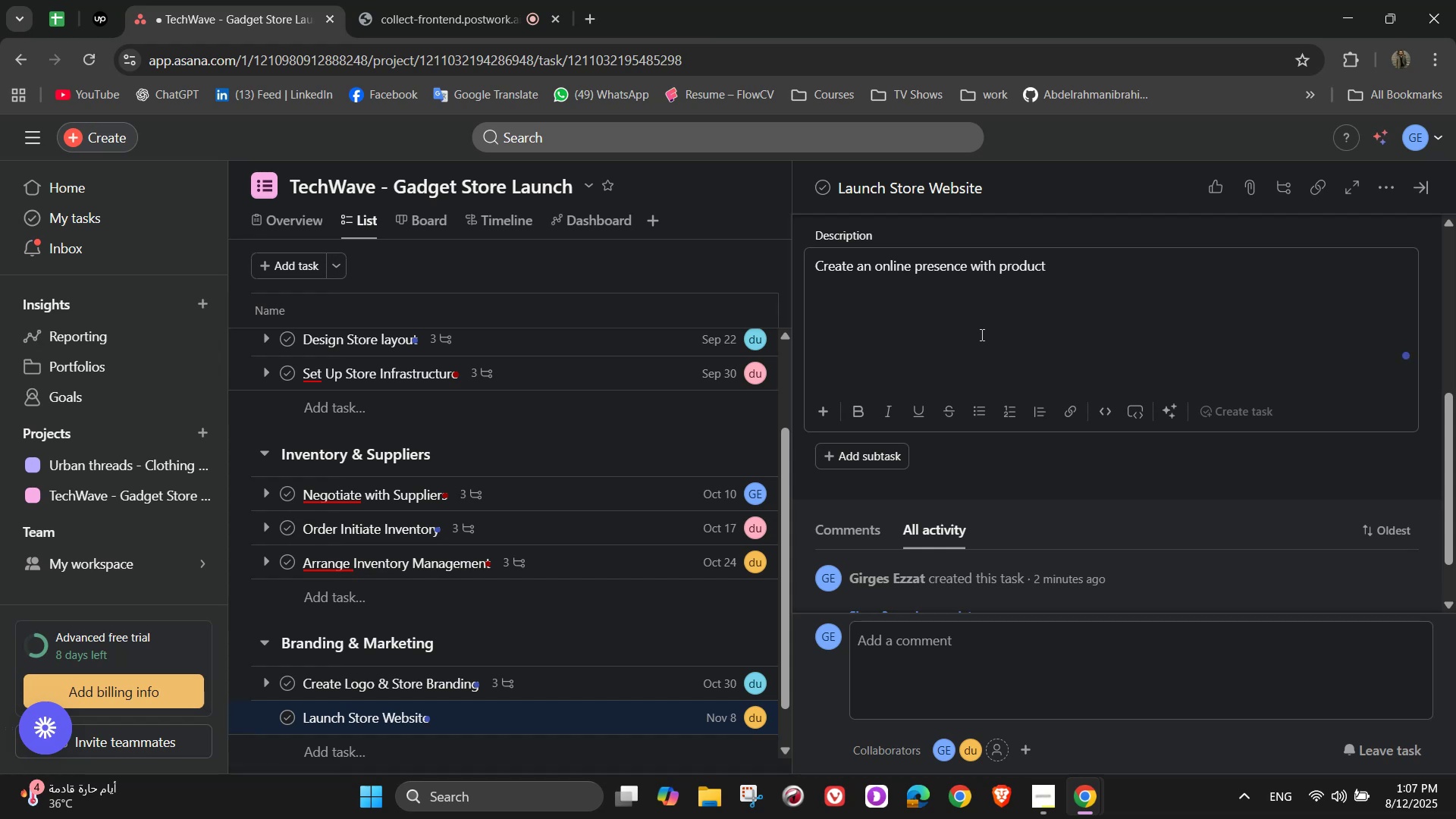 
wait(8.94)
 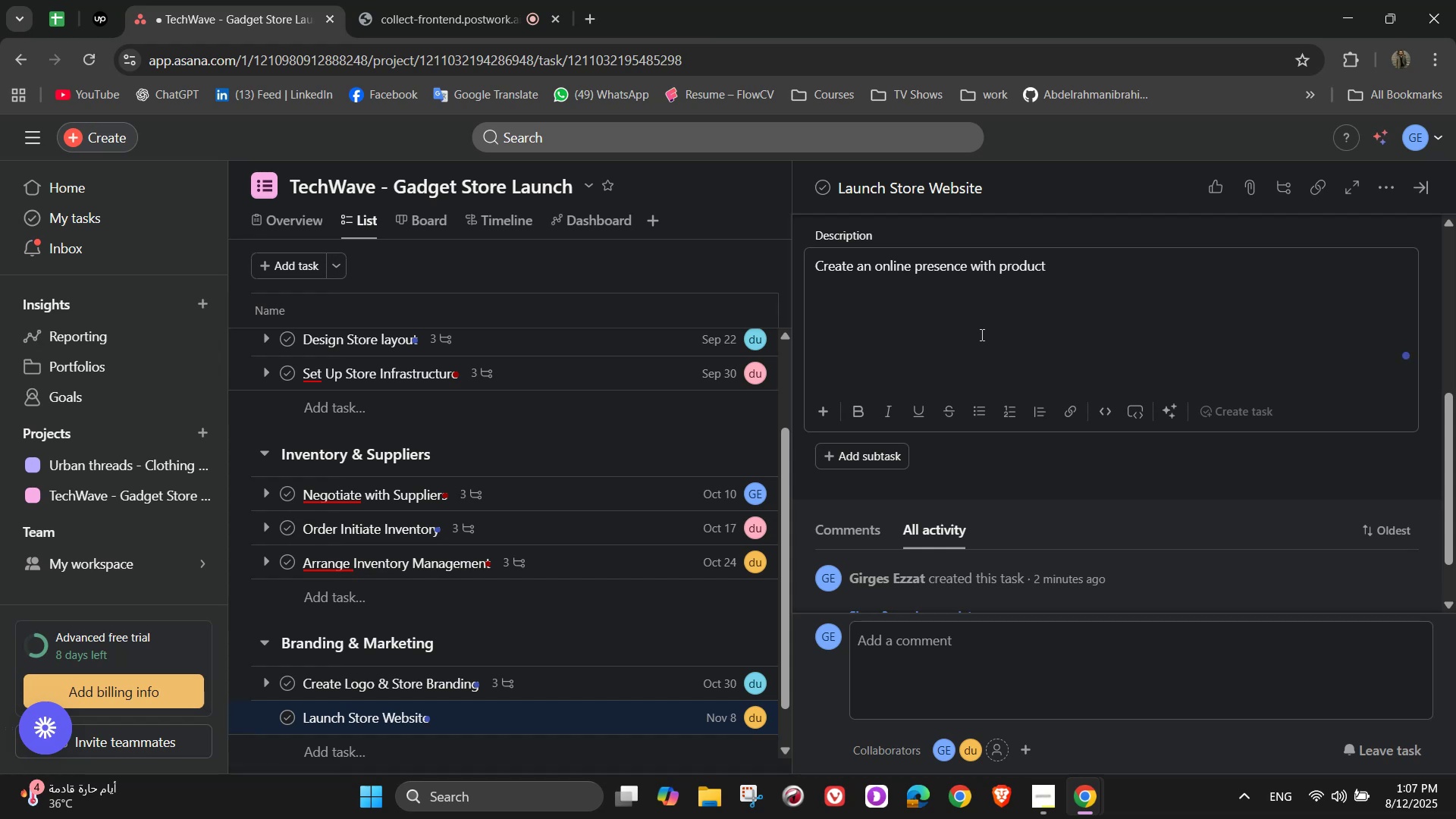 
type( catalog and )
 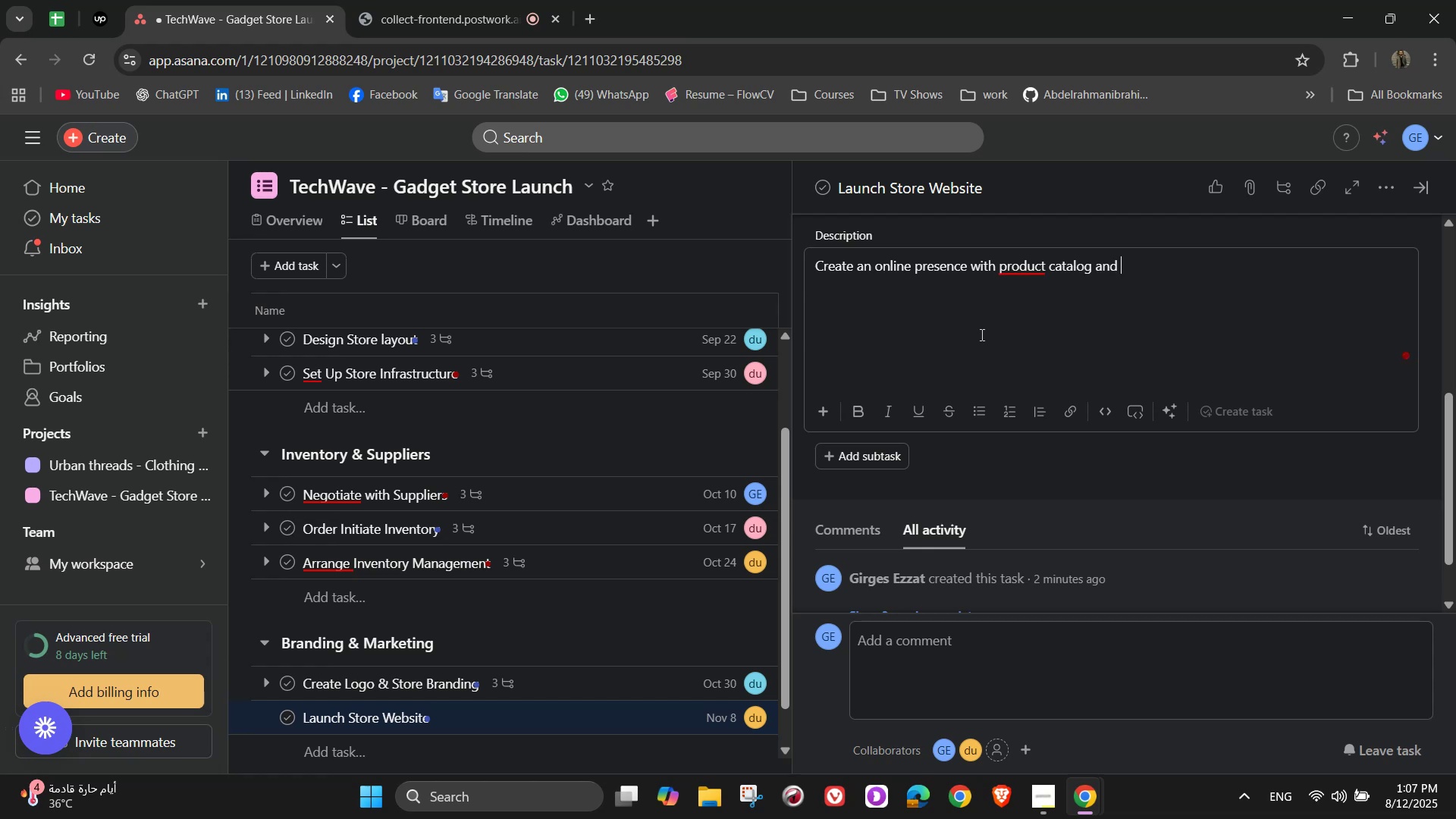 
type(contact details)
 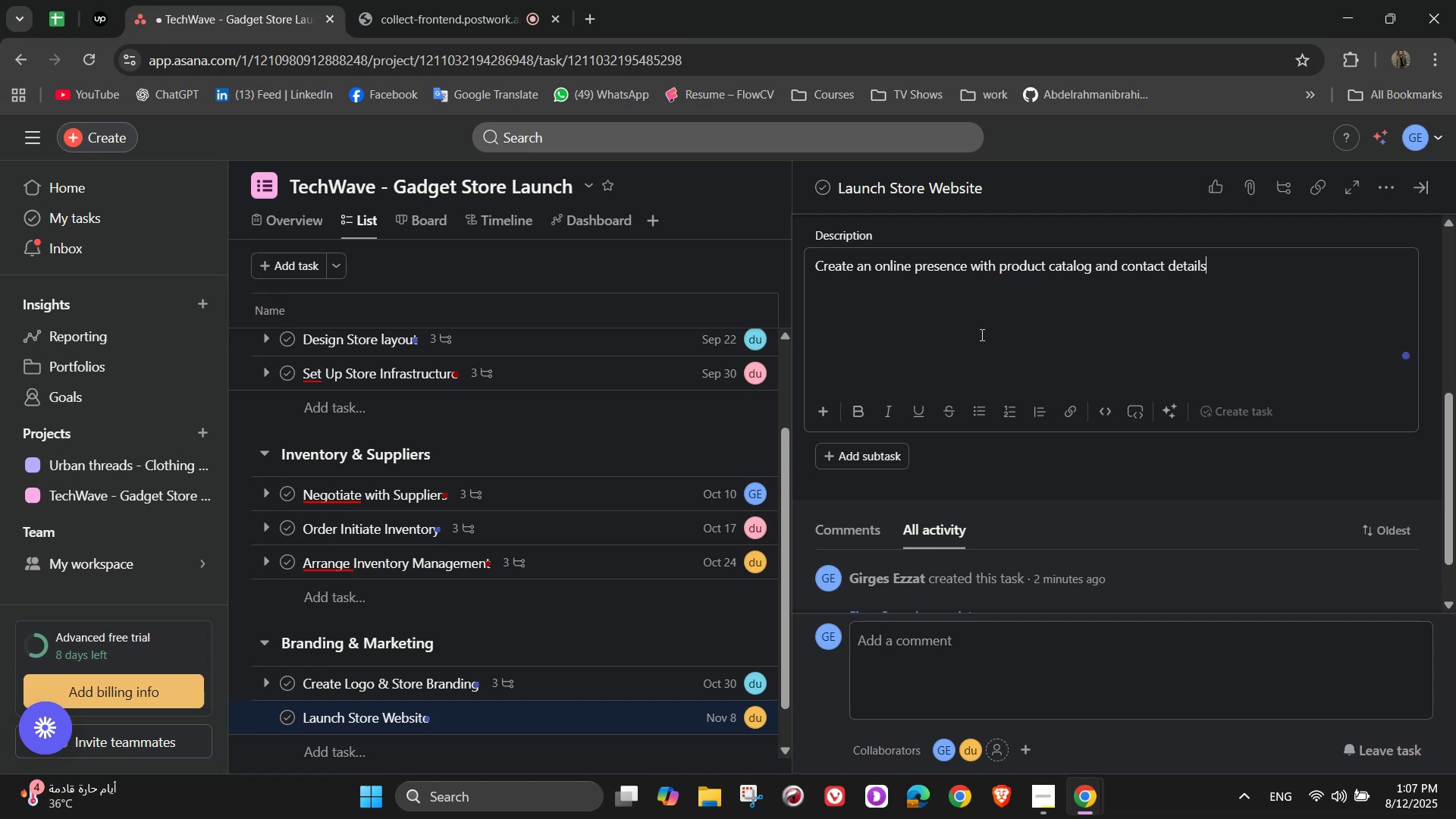 
wait(9.37)
 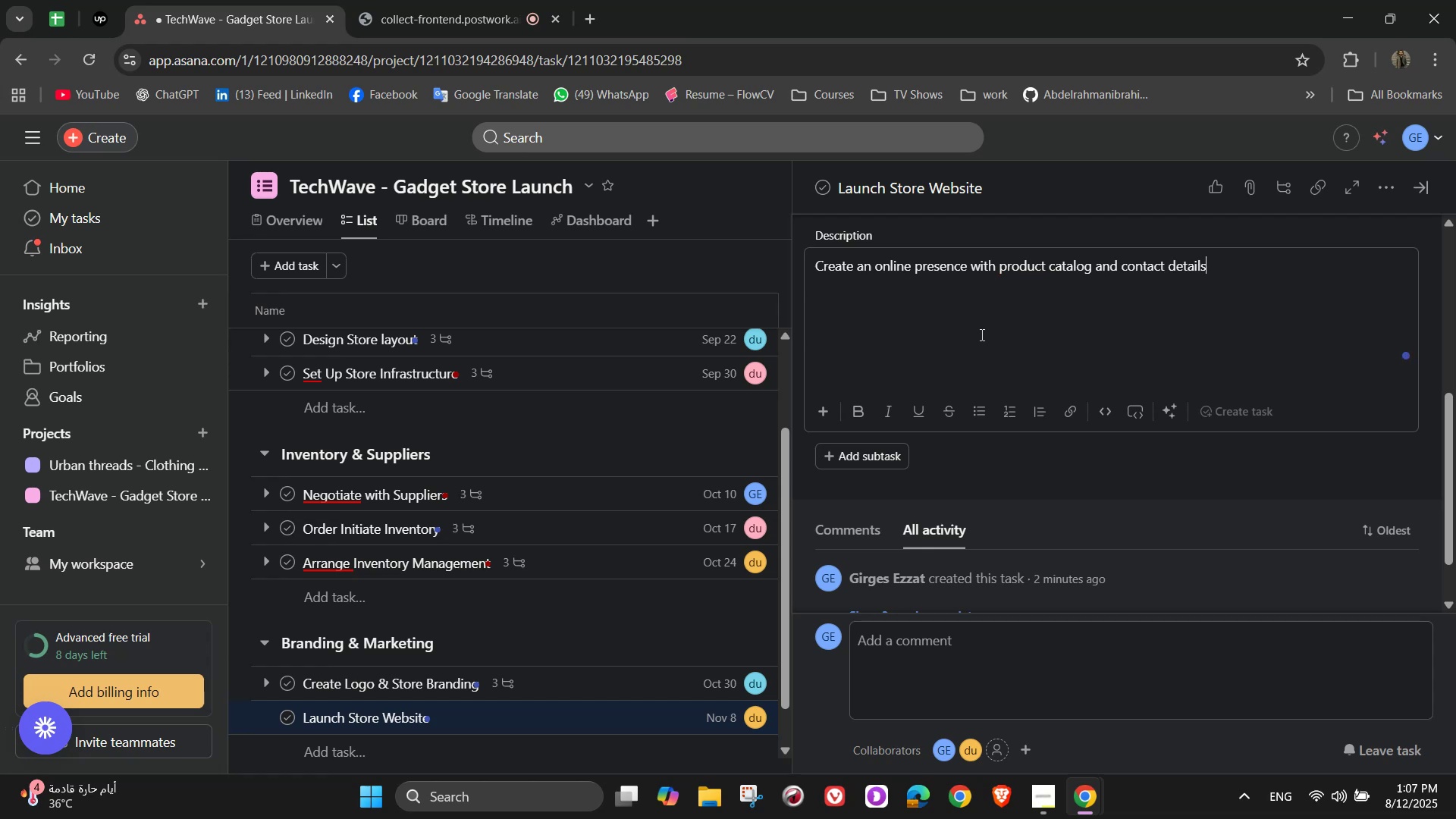 
key(ArrowLeft)
 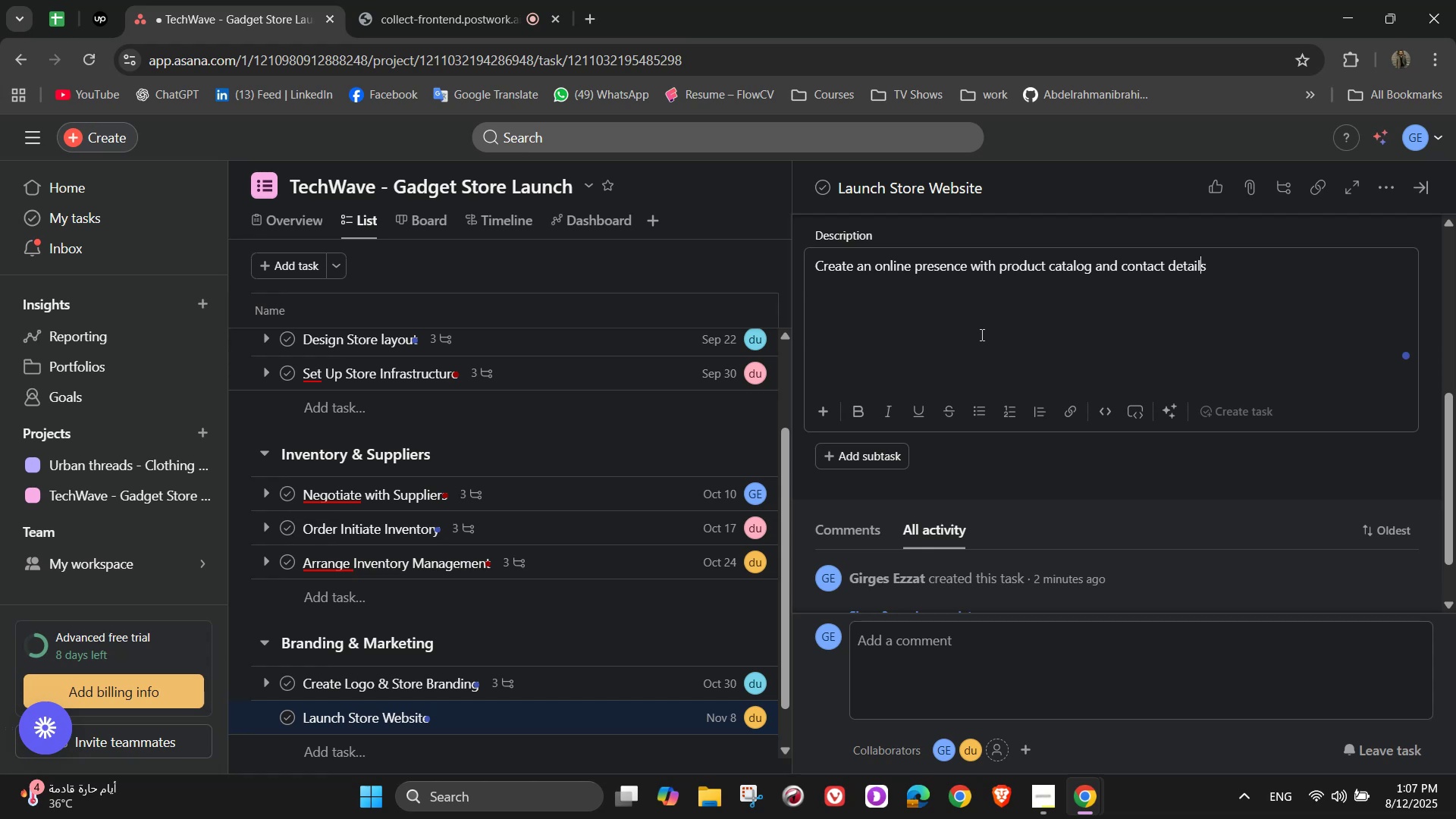 
key(ArrowLeft)
 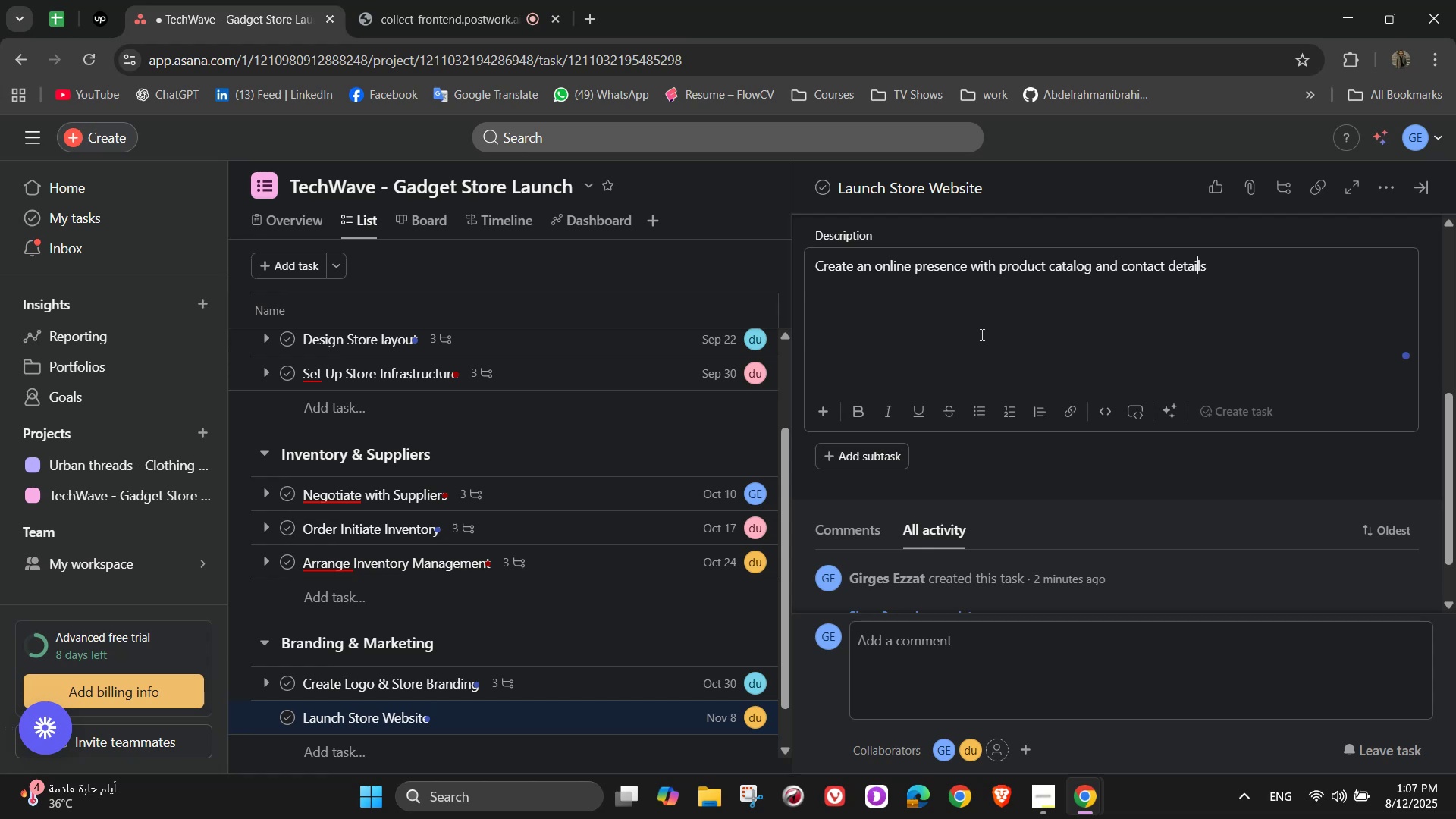 
key(ArrowLeft)
 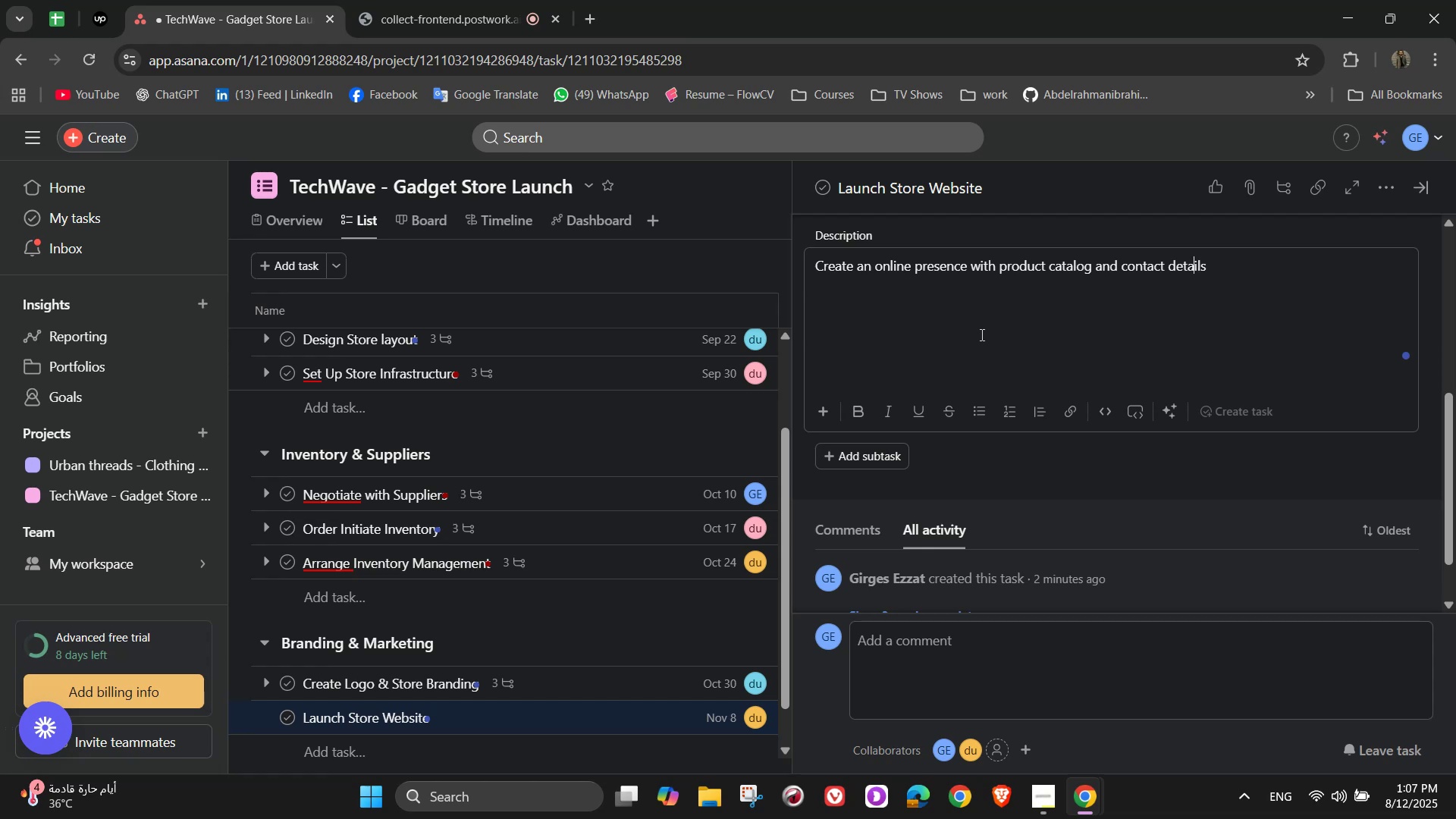 
key(ArrowLeft)
 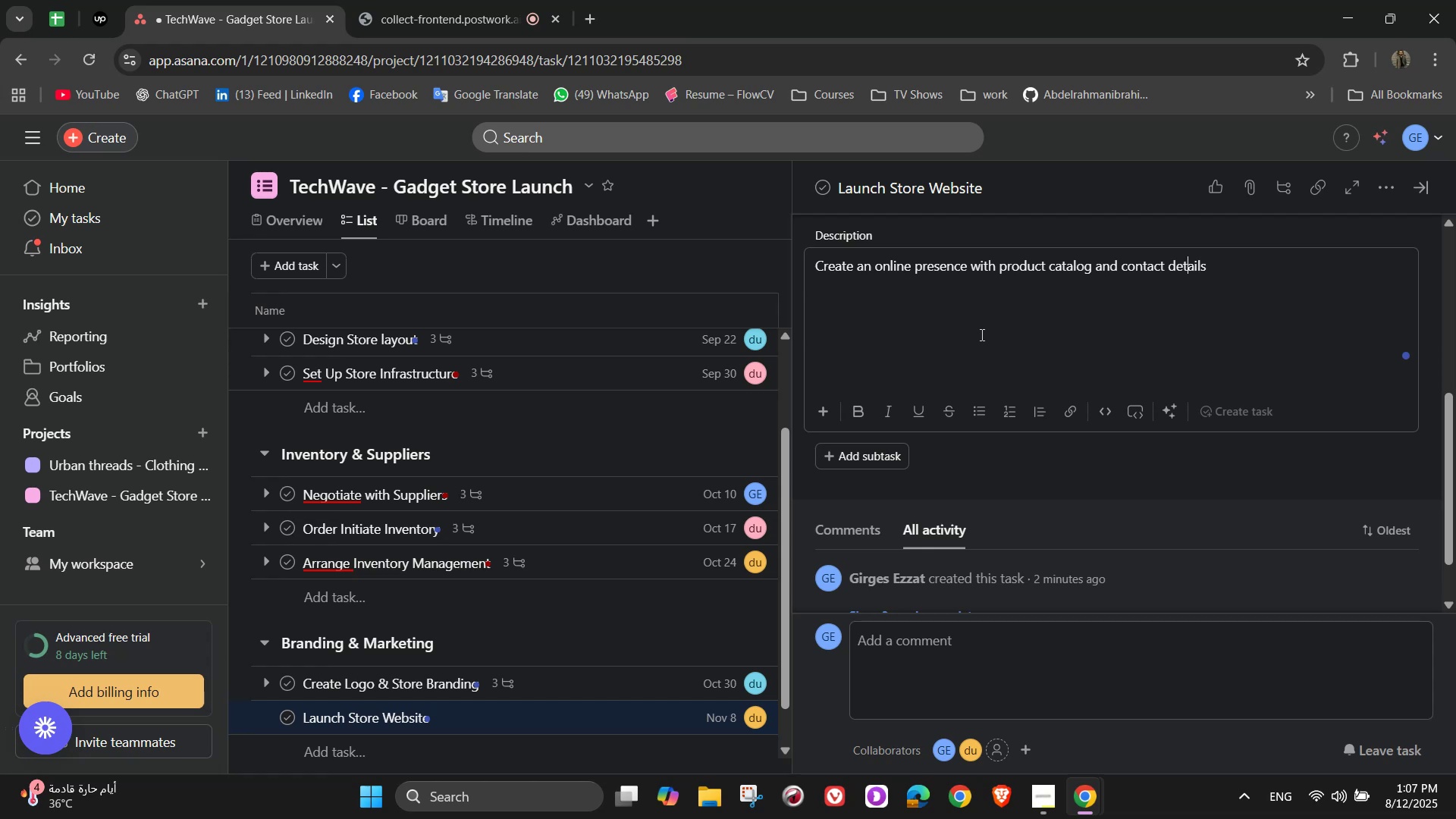 
key(ArrowLeft)
 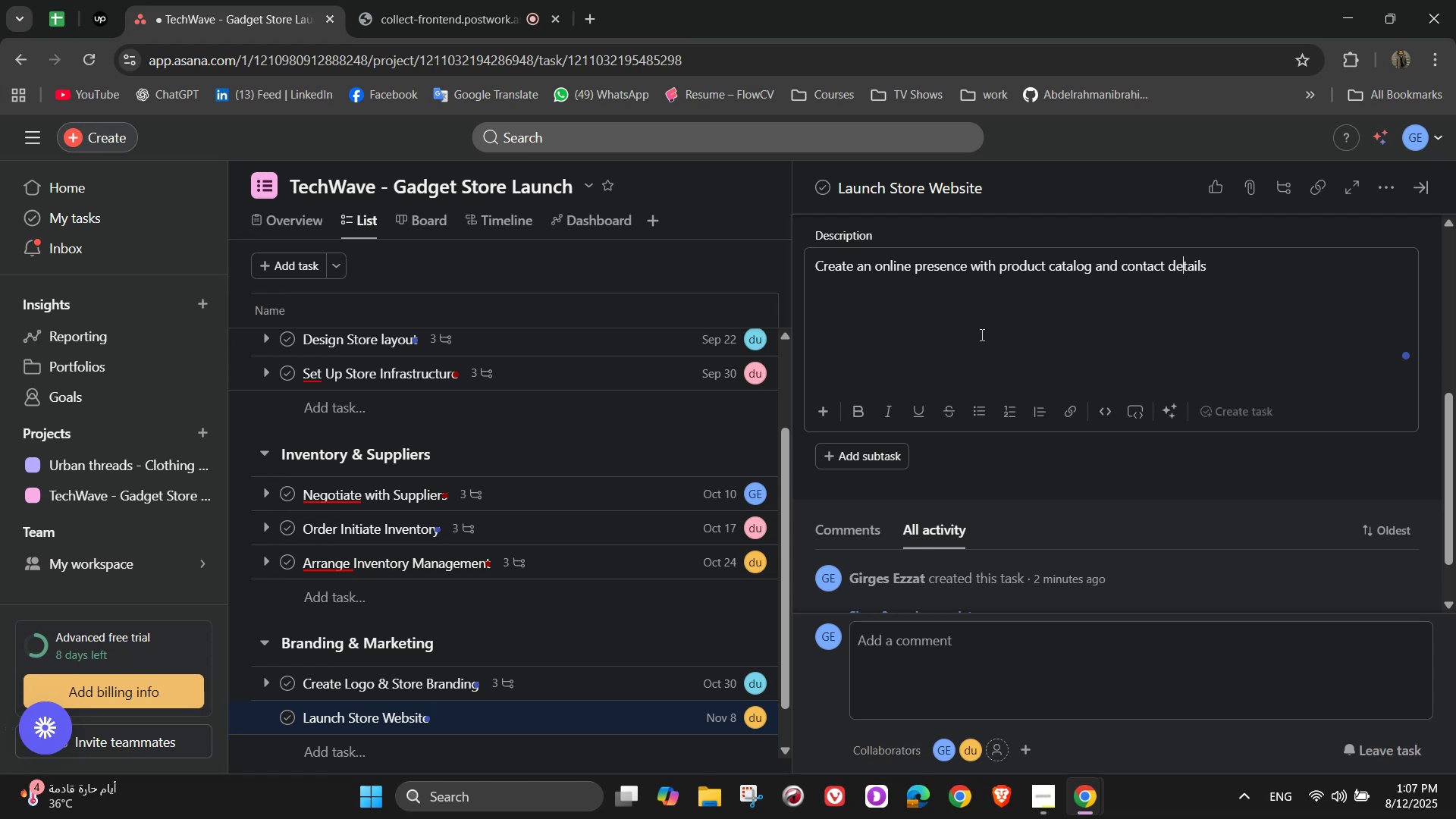 
key(ArrowLeft)
 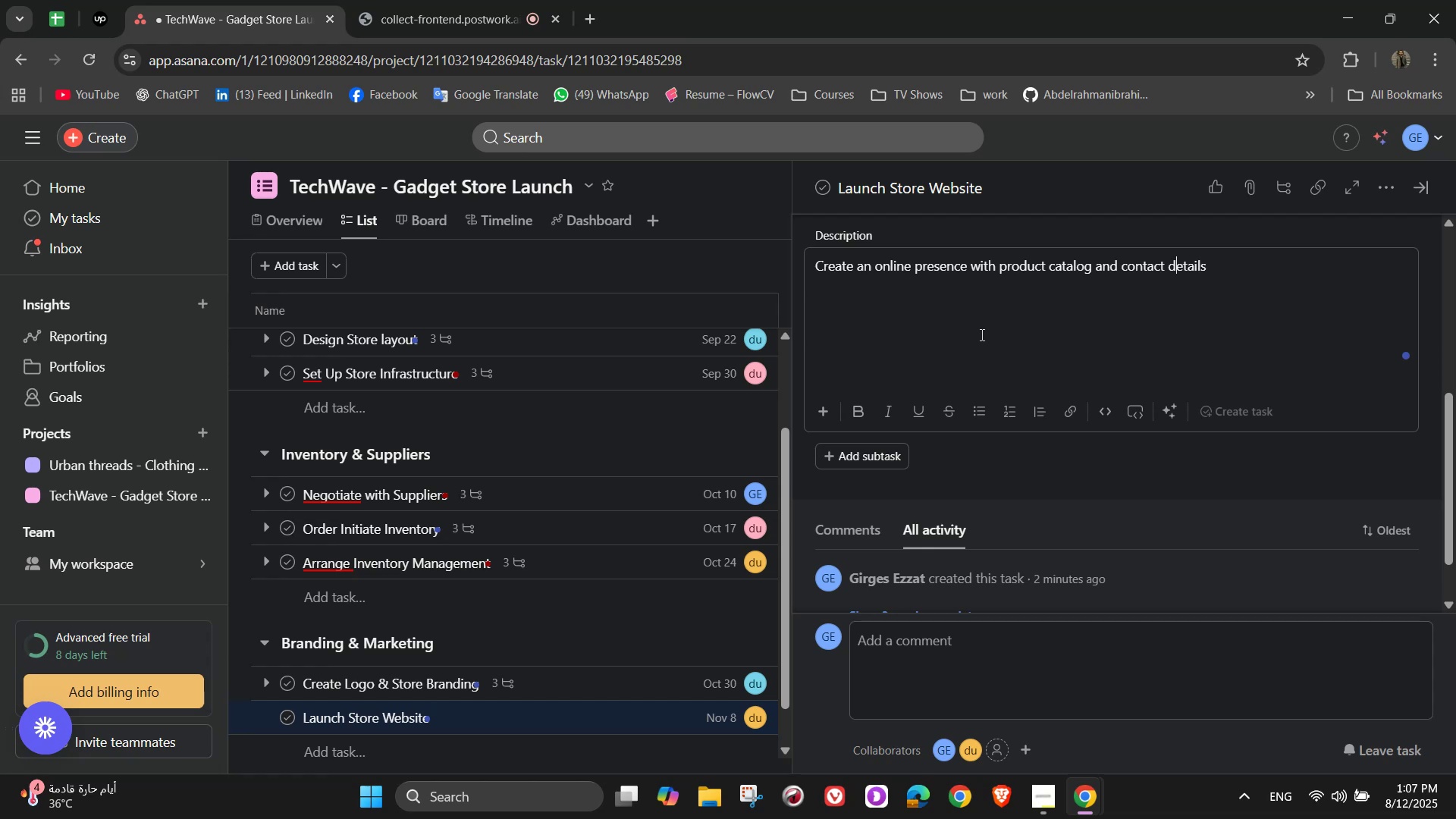 
key(ArrowLeft)
 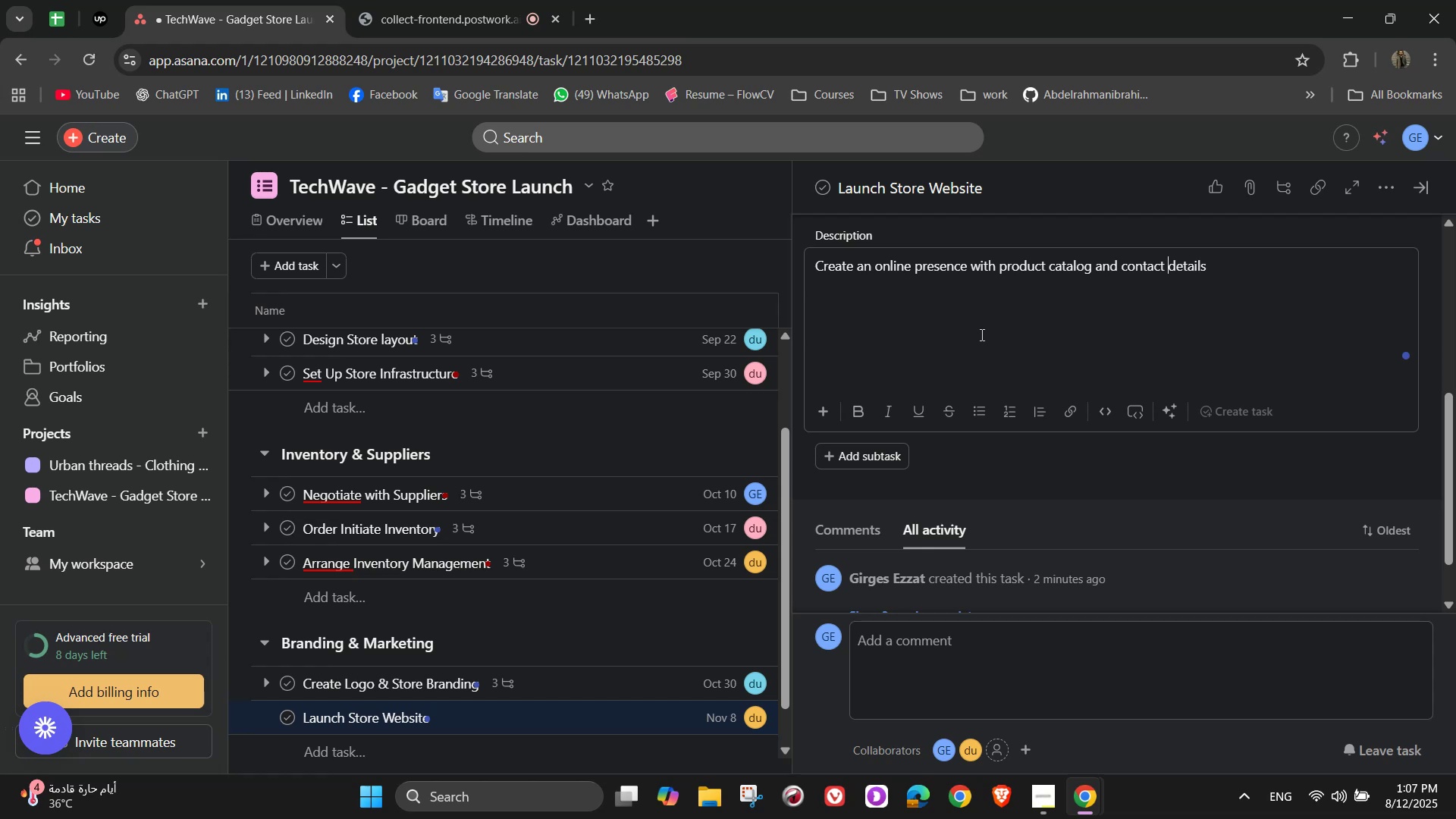 
key(ArrowLeft)
 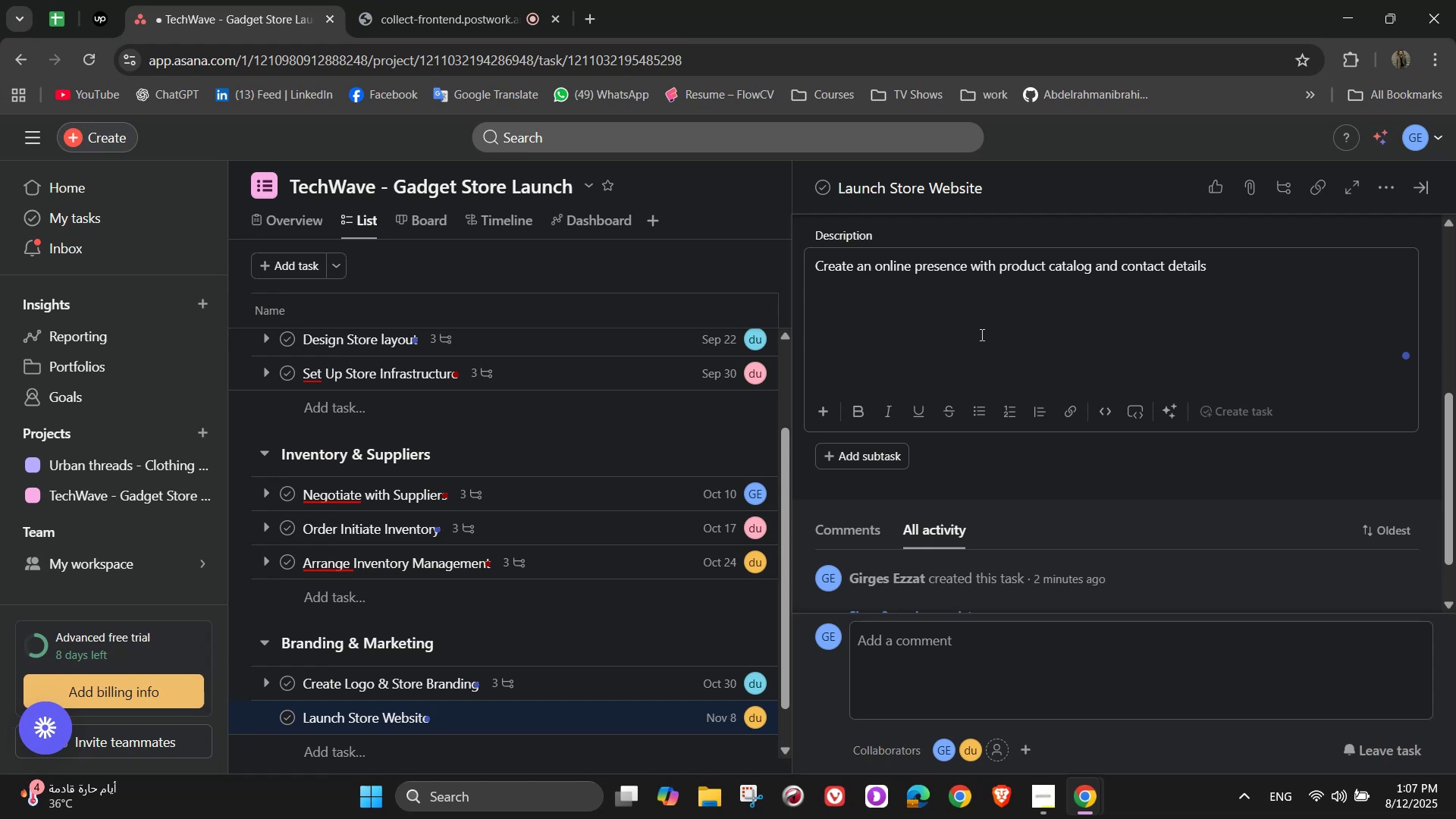 
key(Space)
 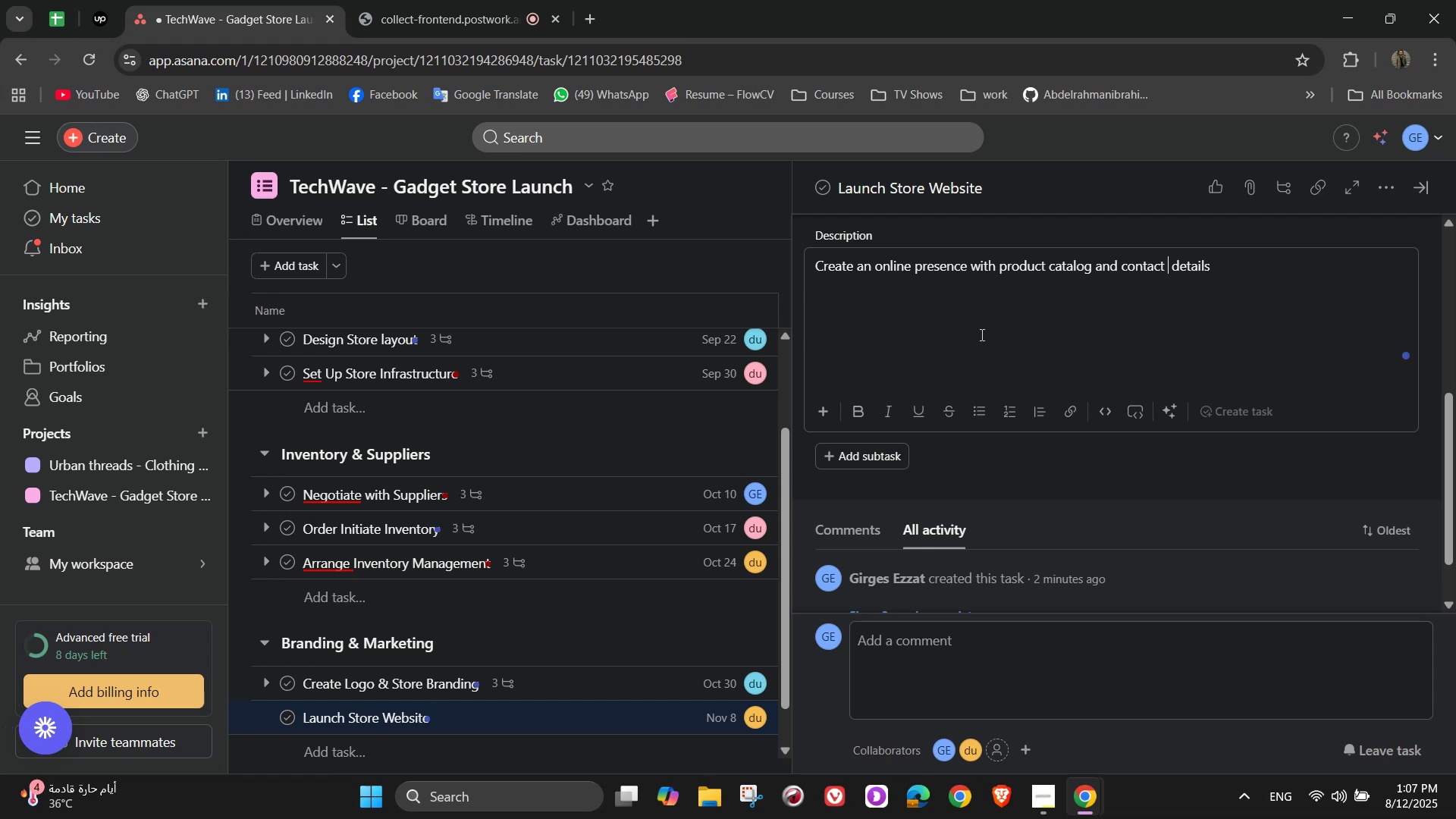 
key(Shift+ShiftLeft)
 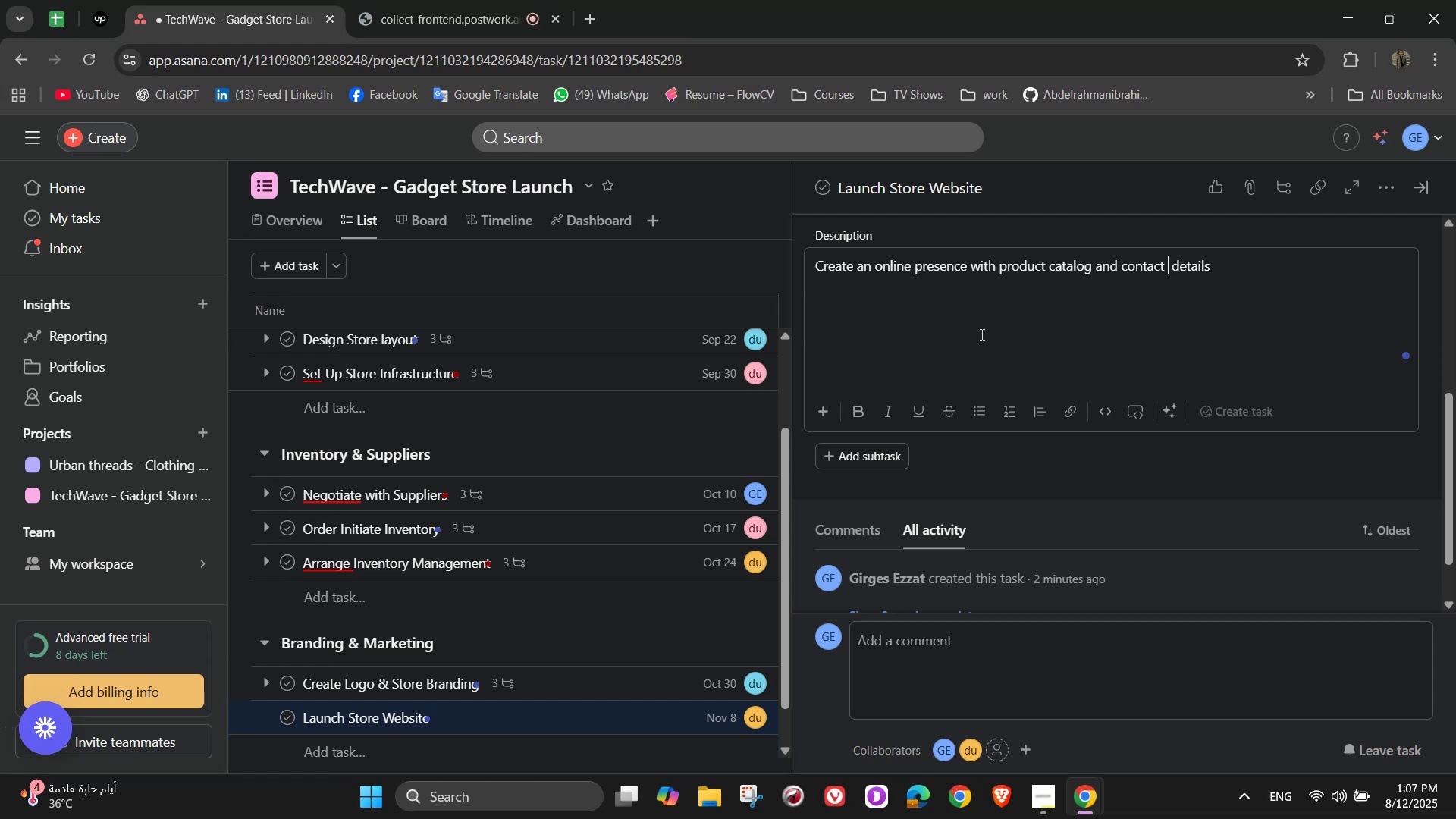 
key(Shift+7)
 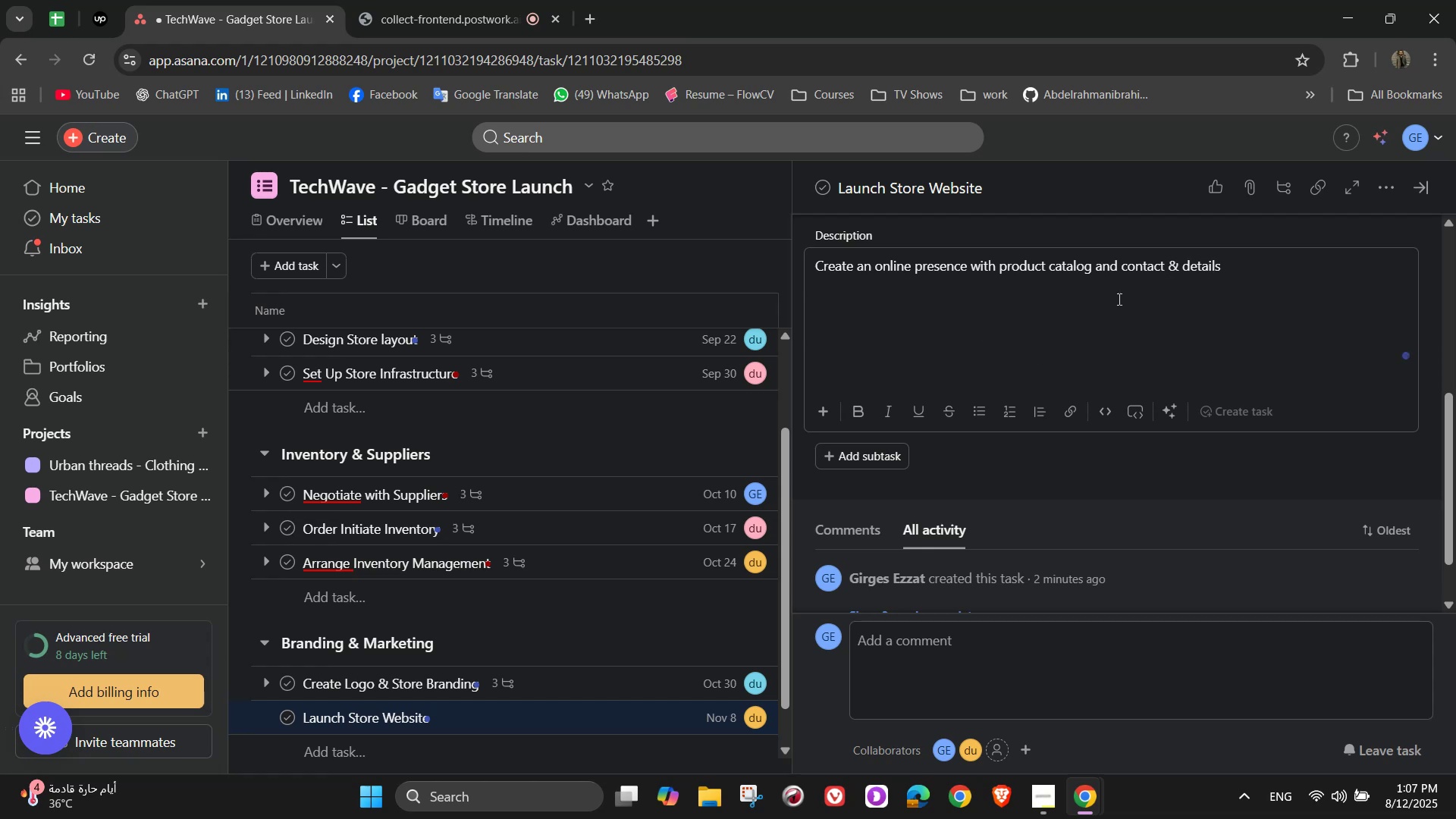 
left_click([1222, 271])
 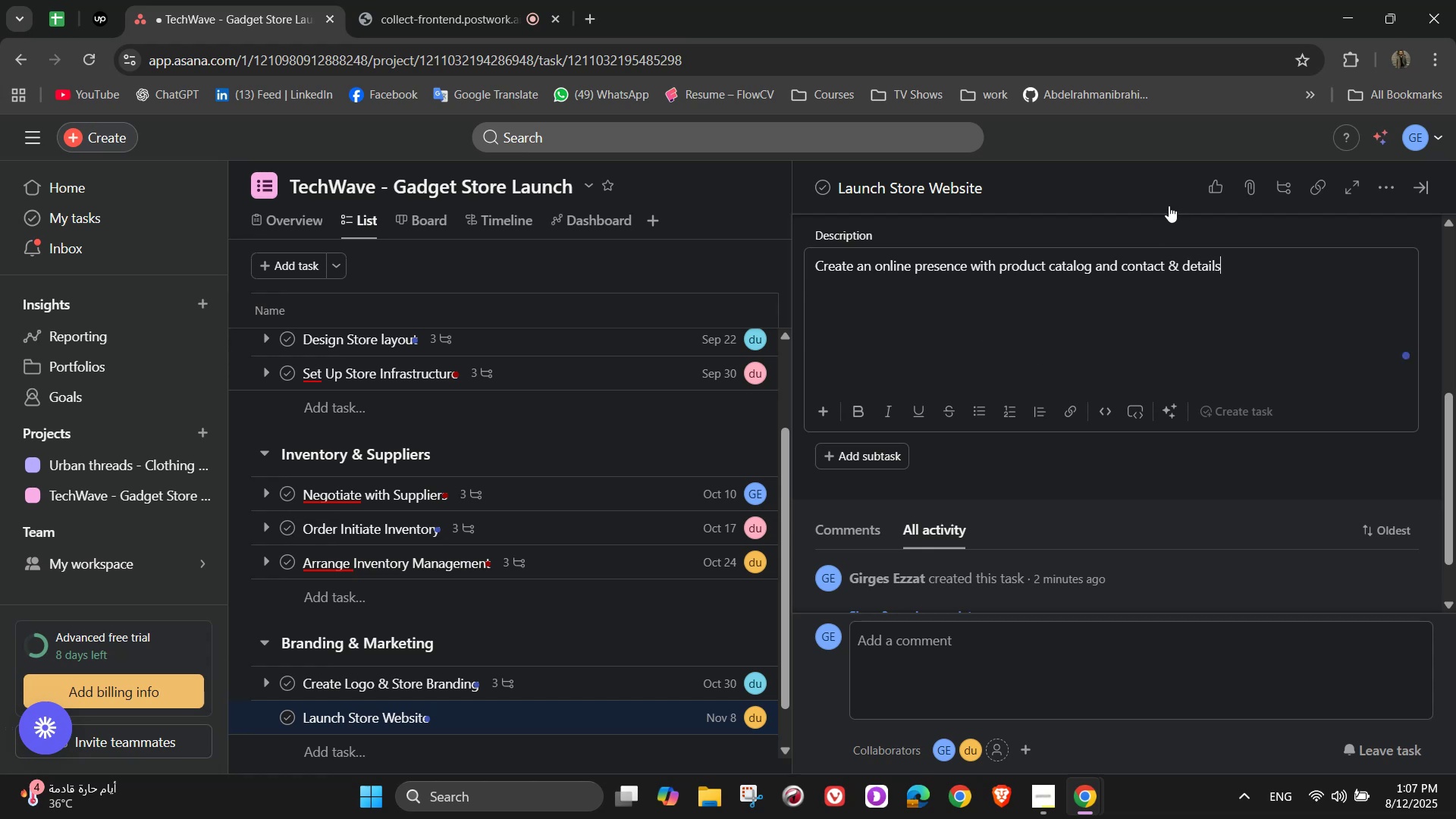 
left_click([1175, 258])
 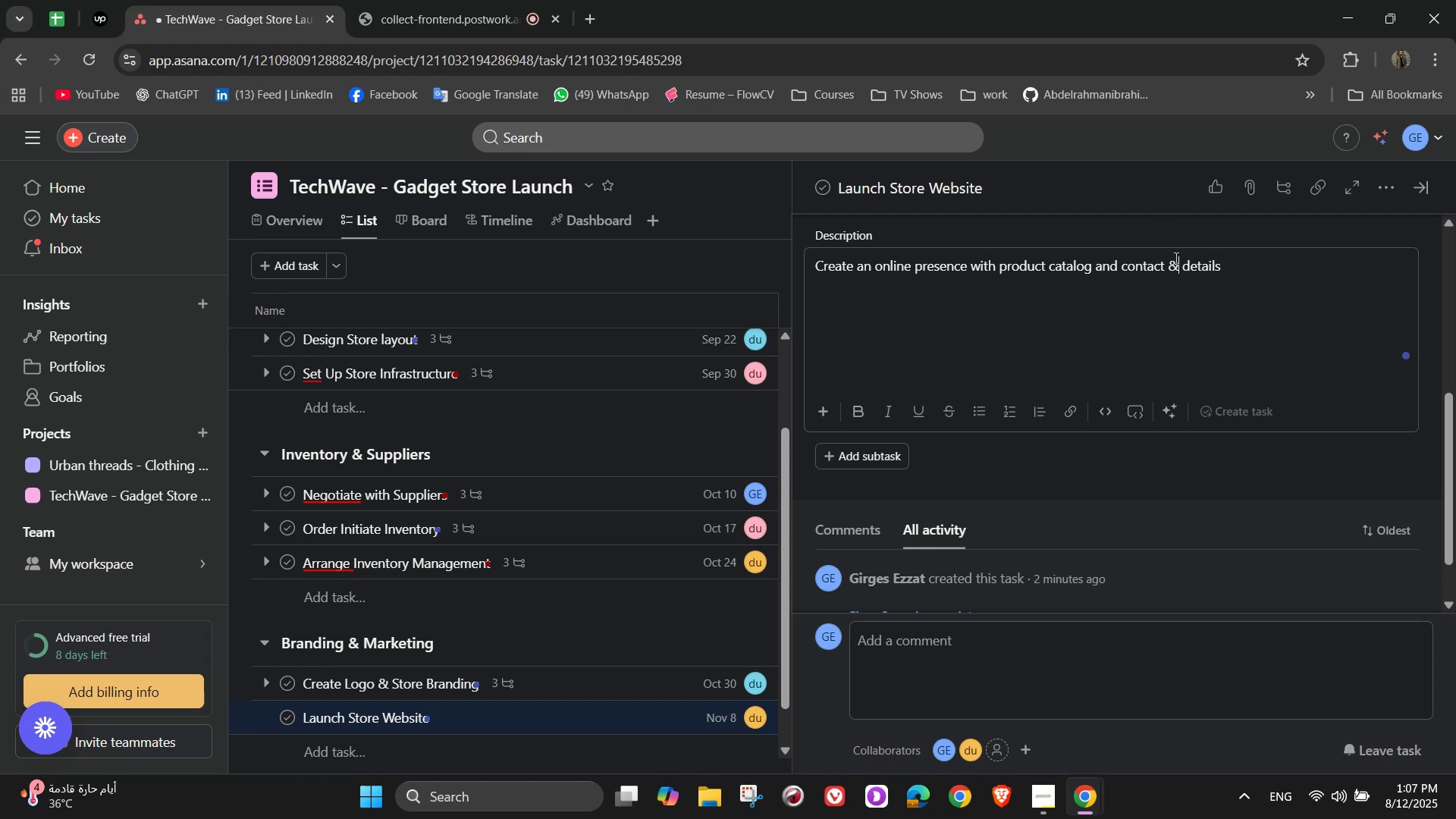 
key(Backspace)
 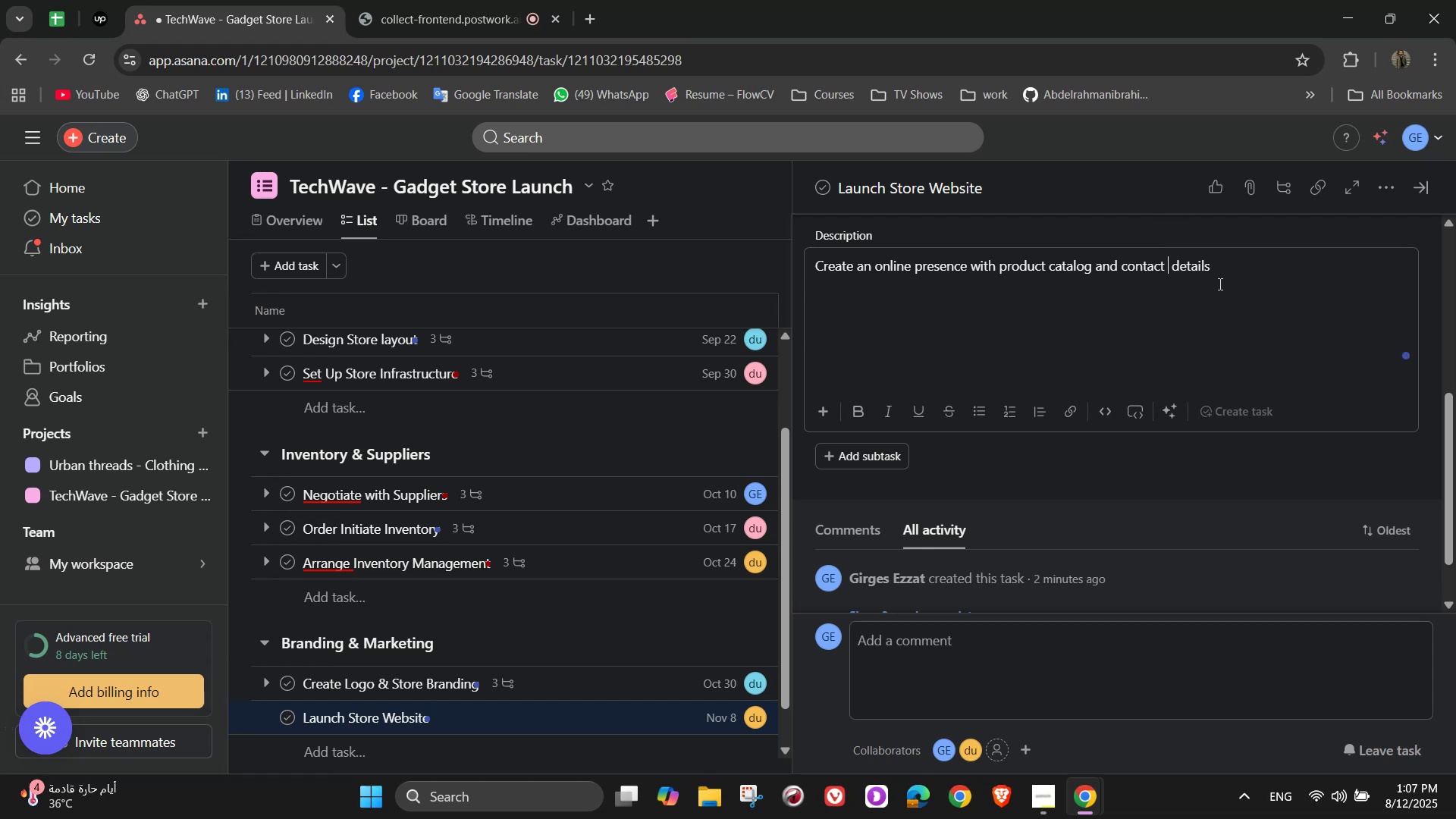 
key(Backspace)
 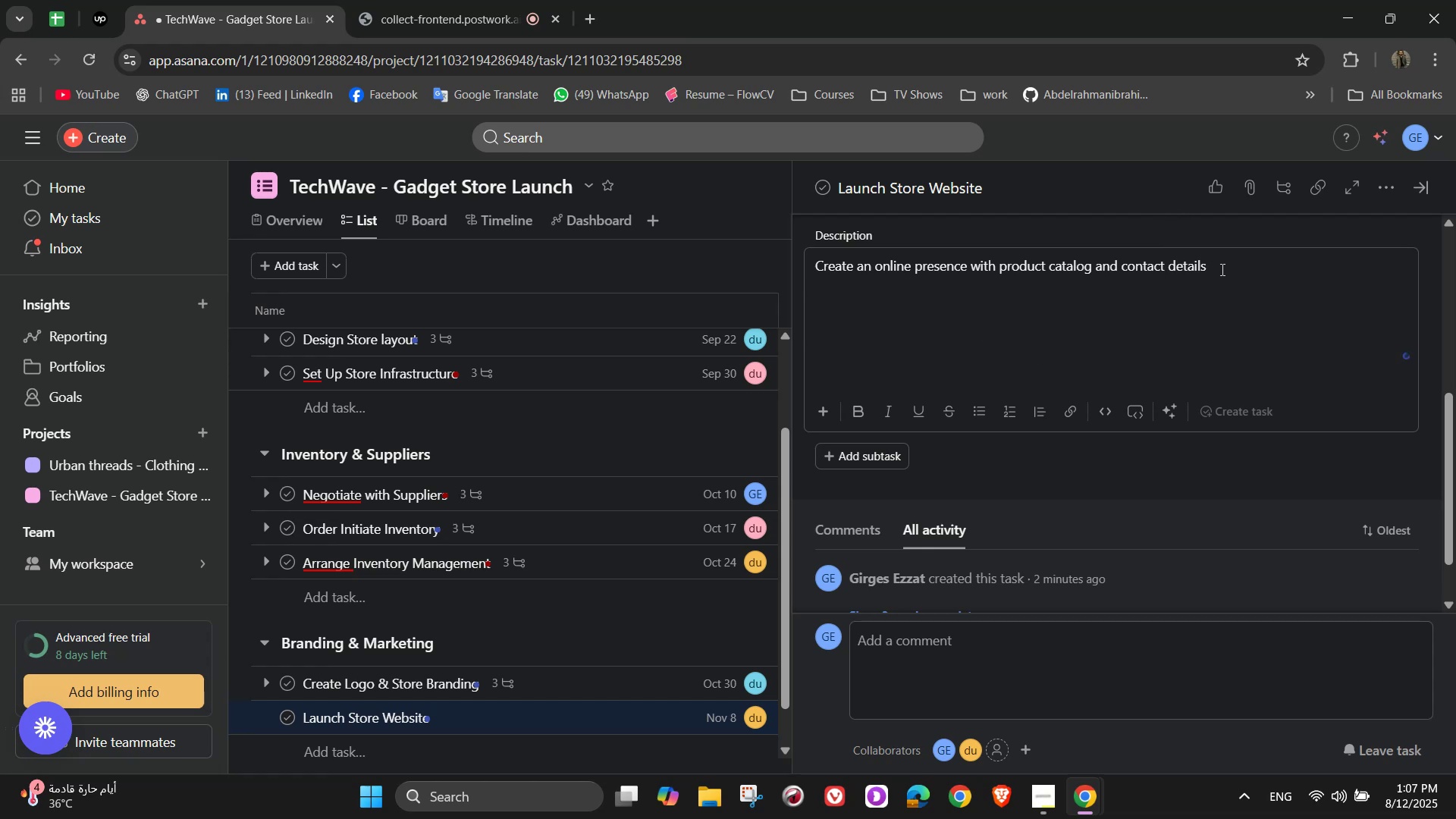 
left_click([1221, 268])
 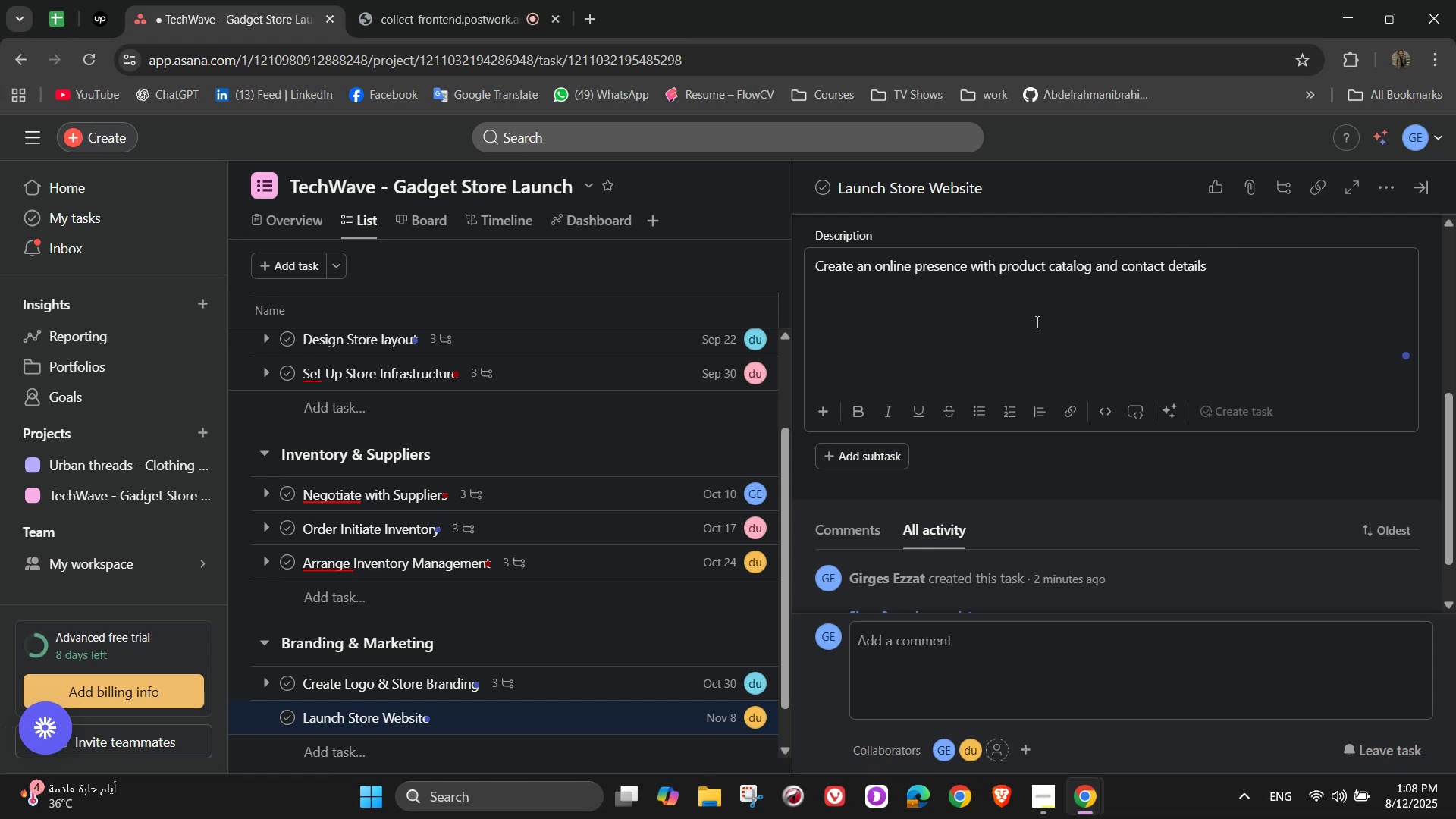 
wait(5.12)
 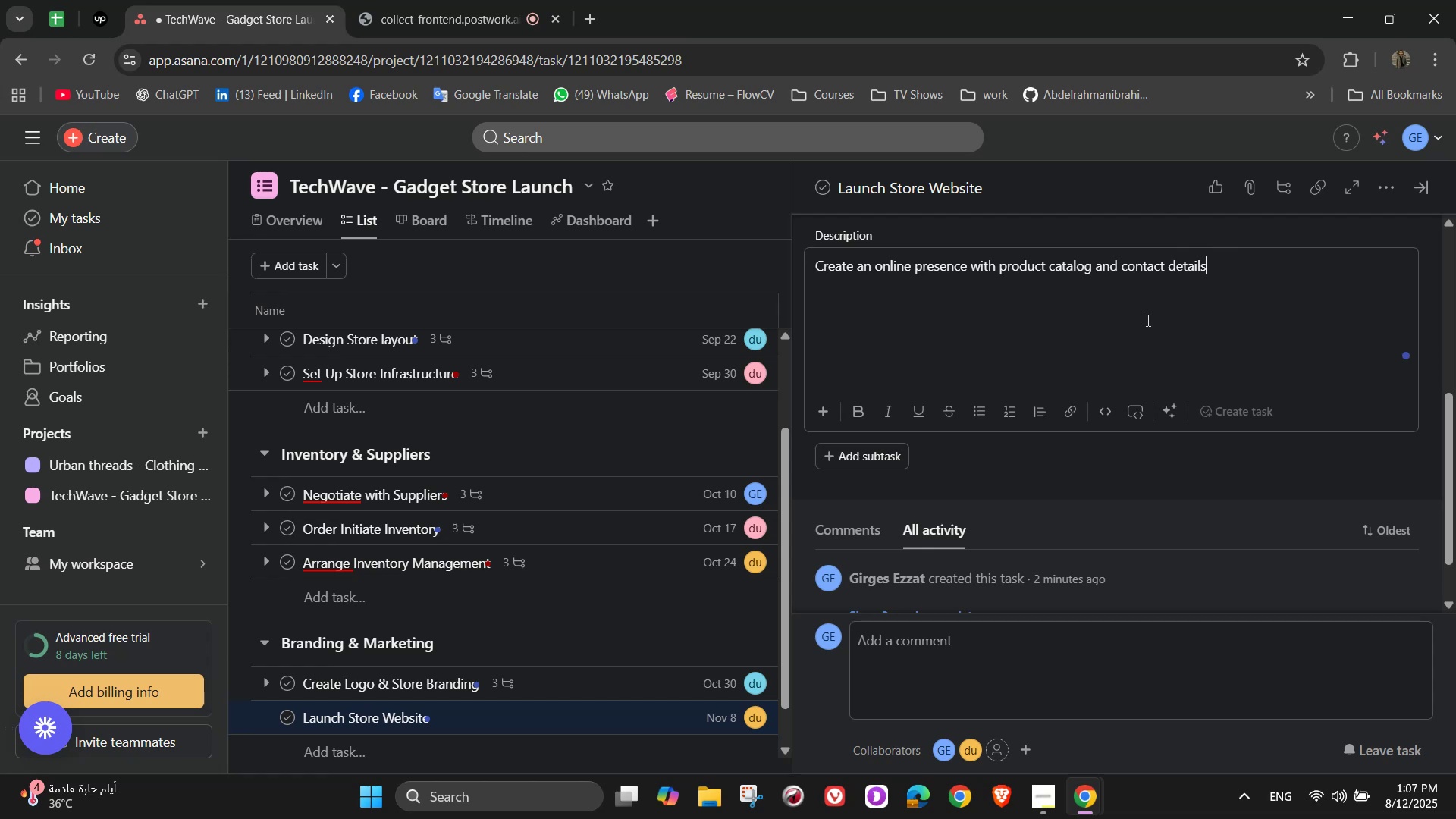 
left_click([1009, 457])
 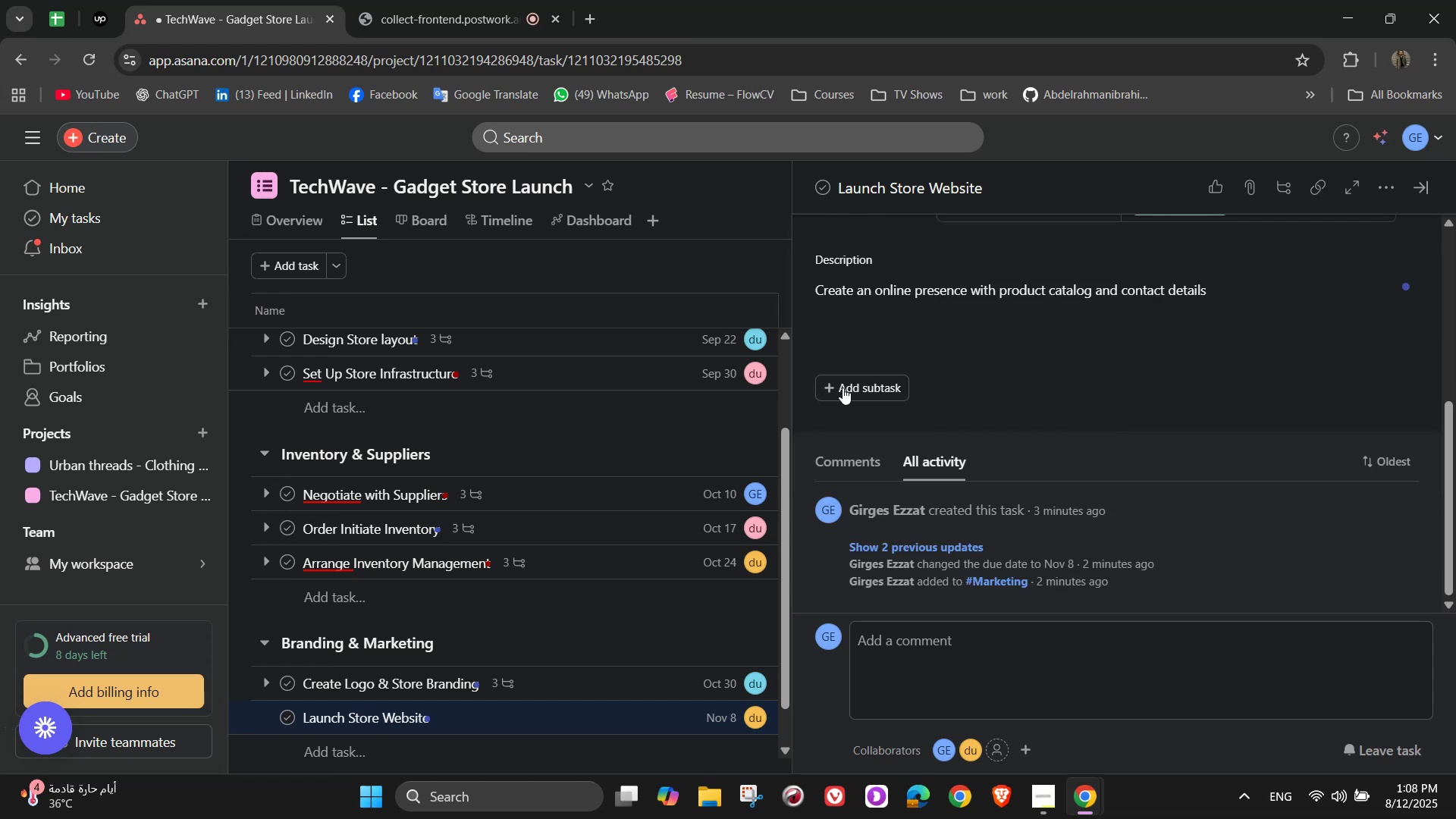 
double_click([842, 384])
 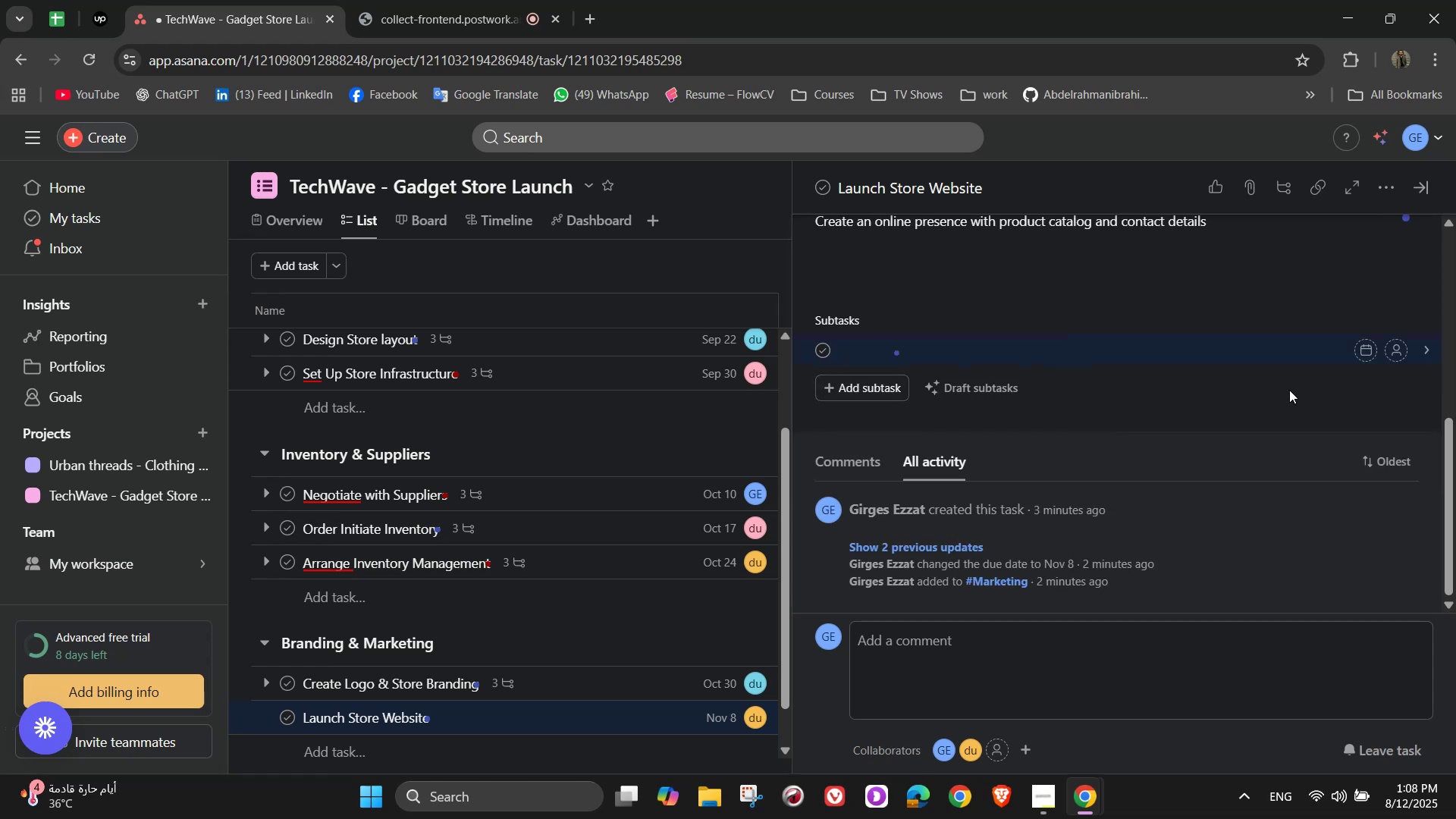 
type(Set up)
 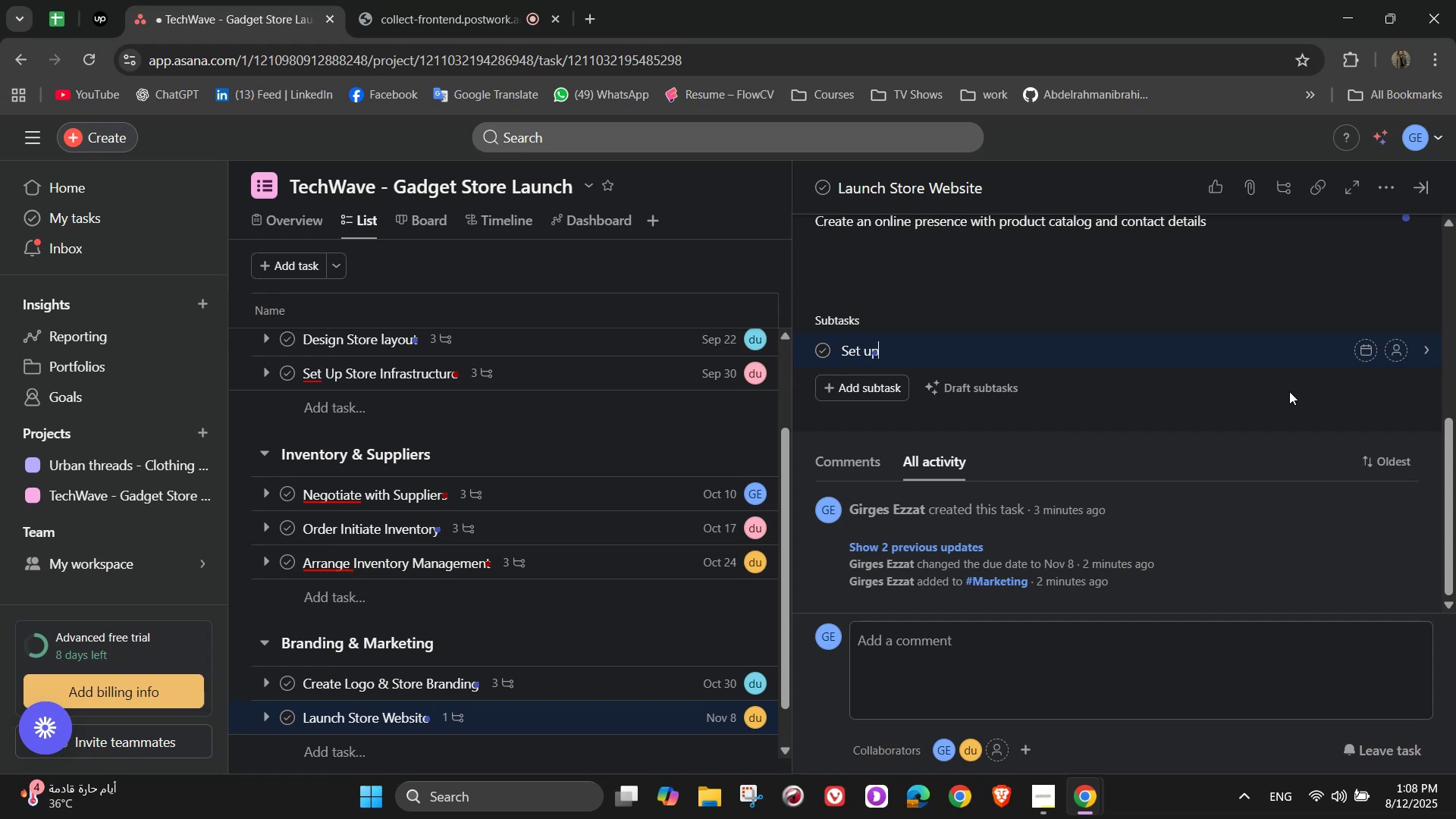 
type( e-commerce)
 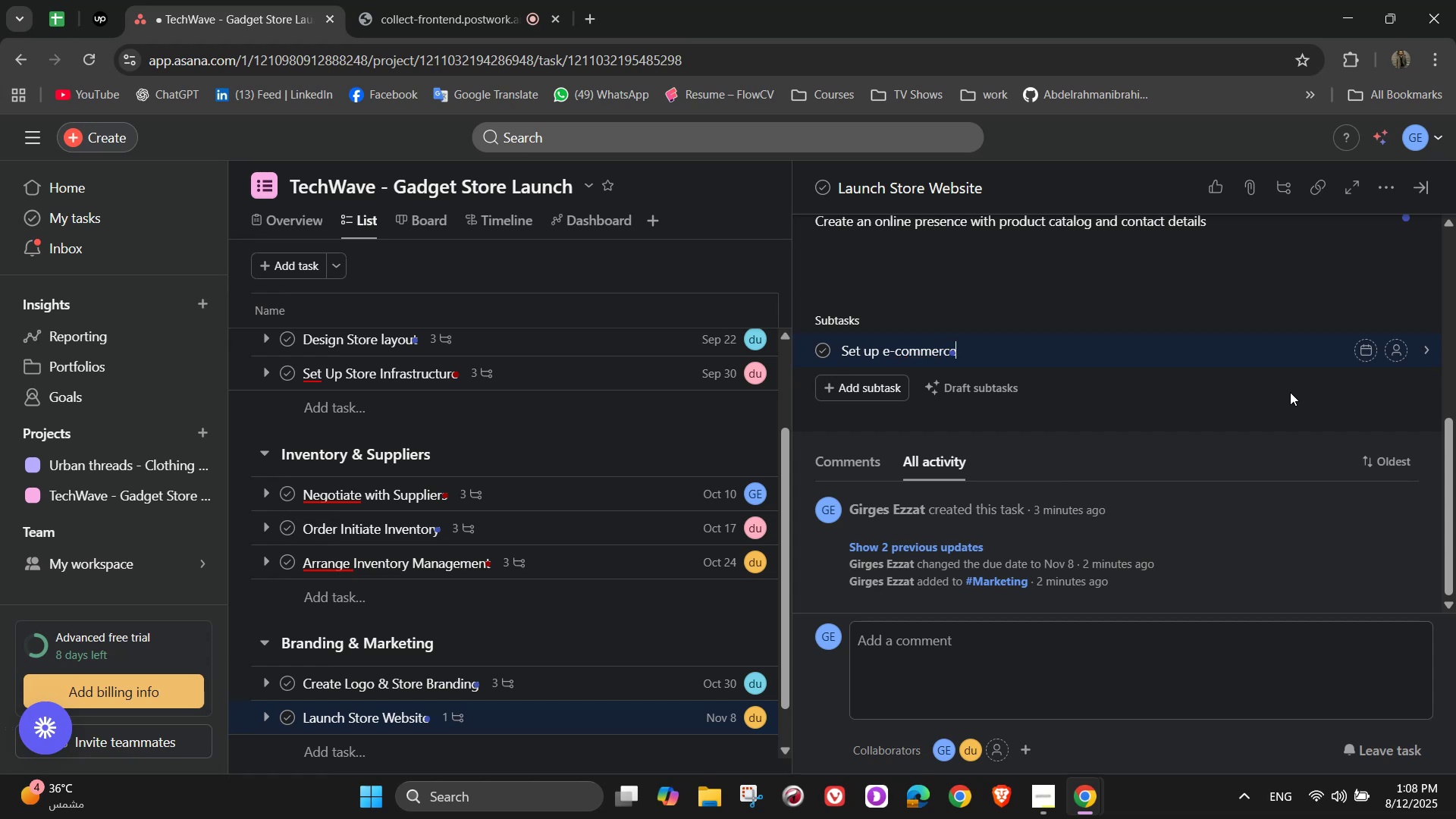 
wait(7.76)
 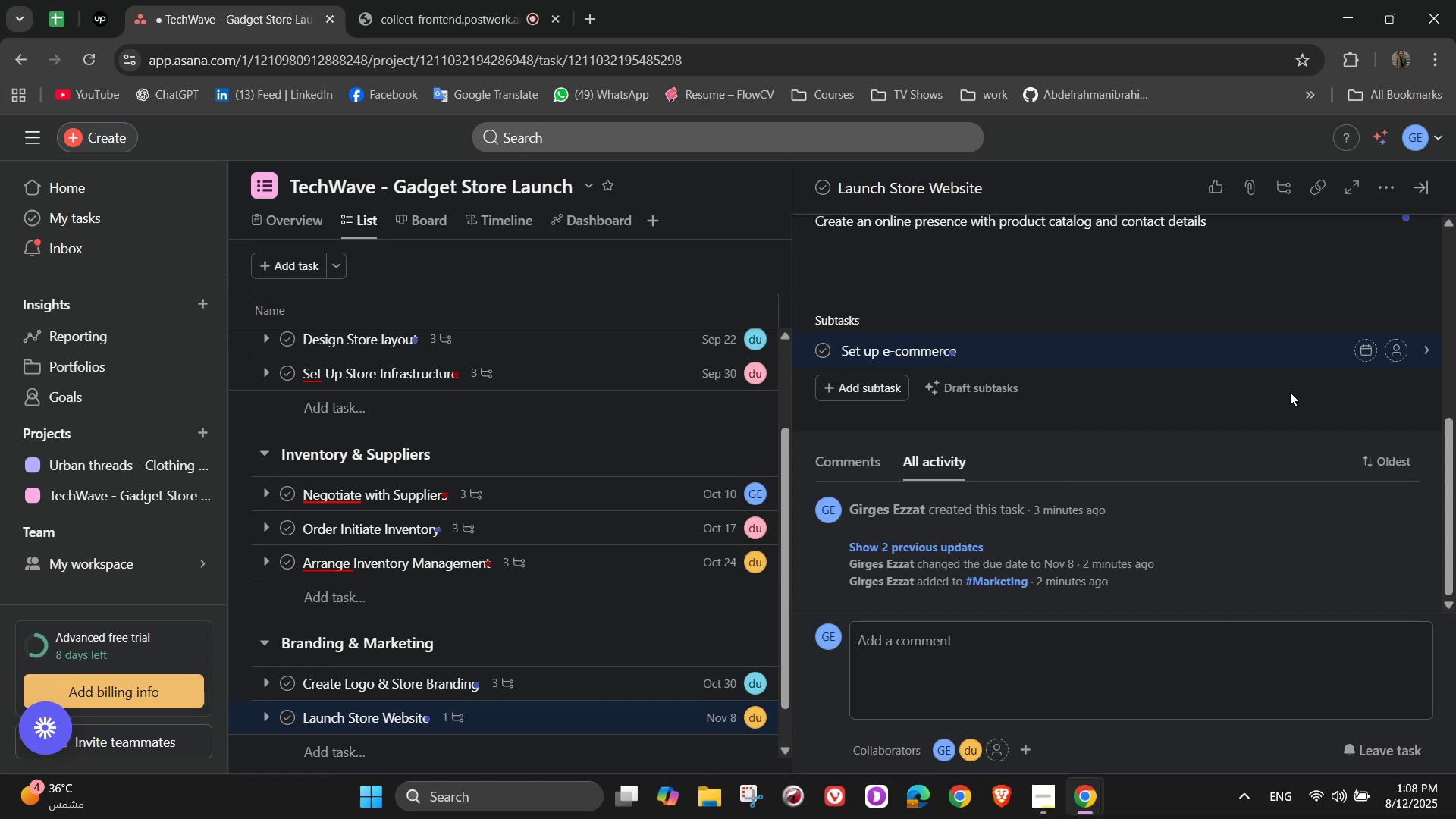 
type( platform)
key(NumpadEnter)
type(Upload product photos & details)
 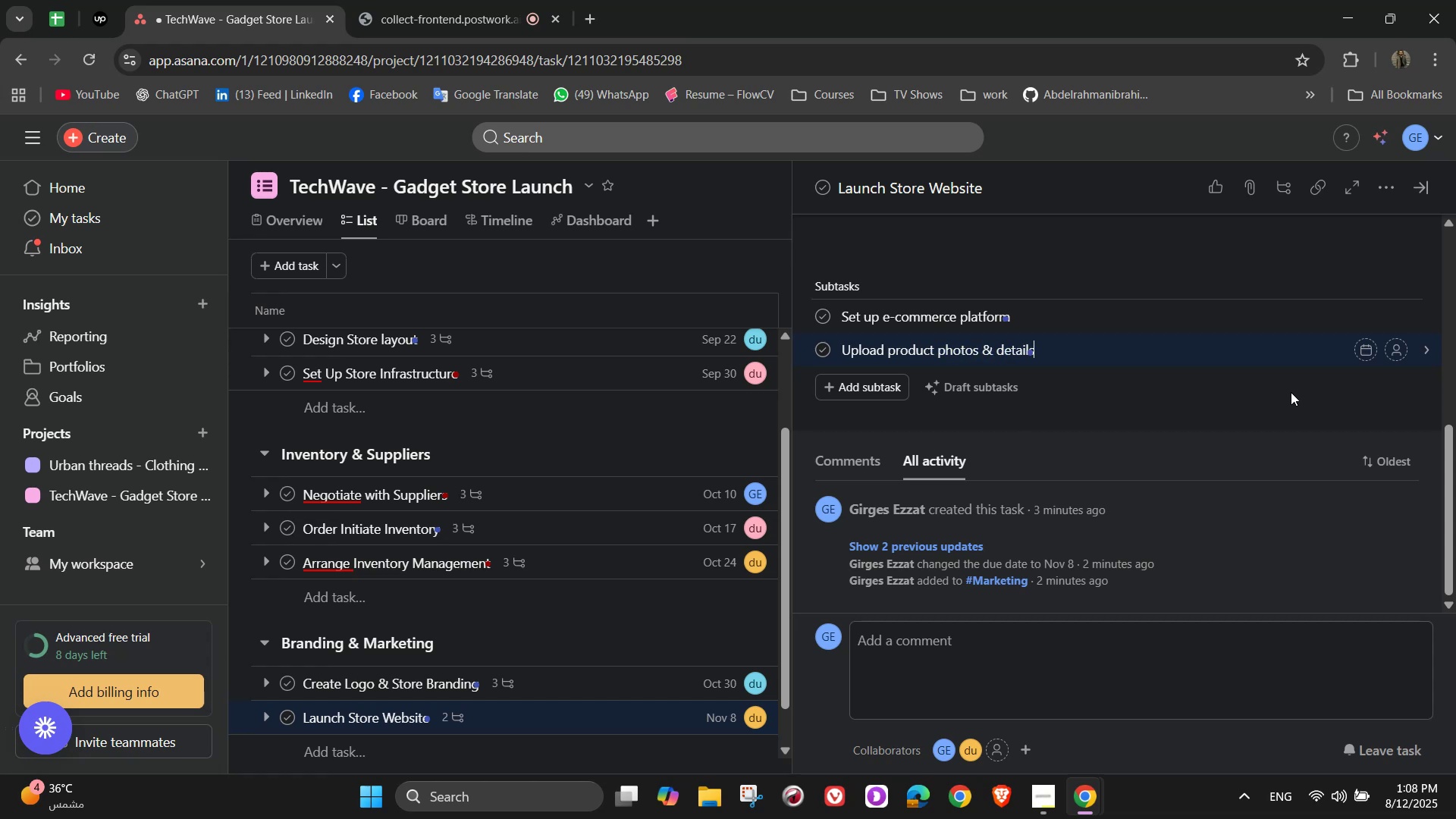 
 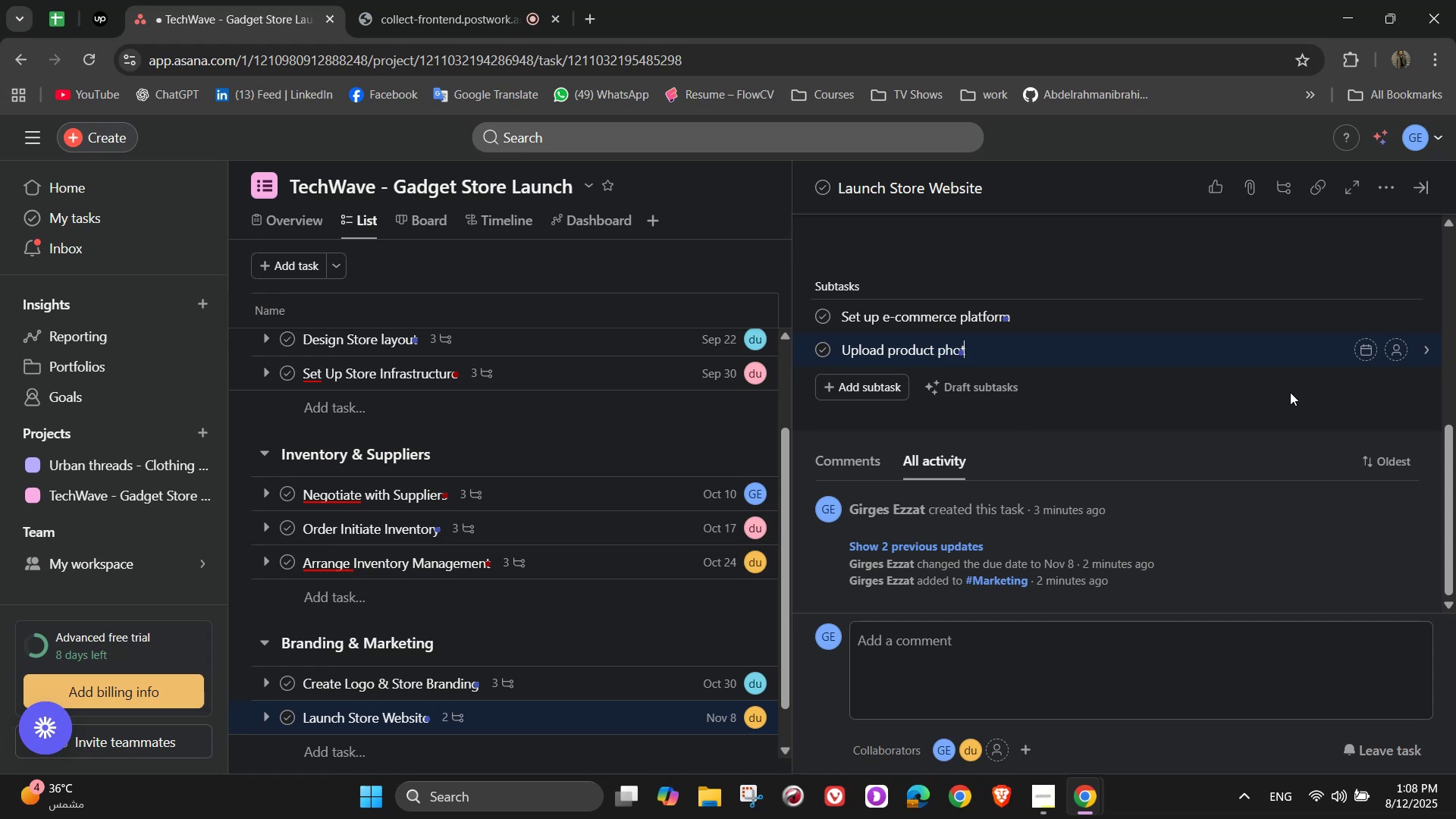 
key(Enter)
 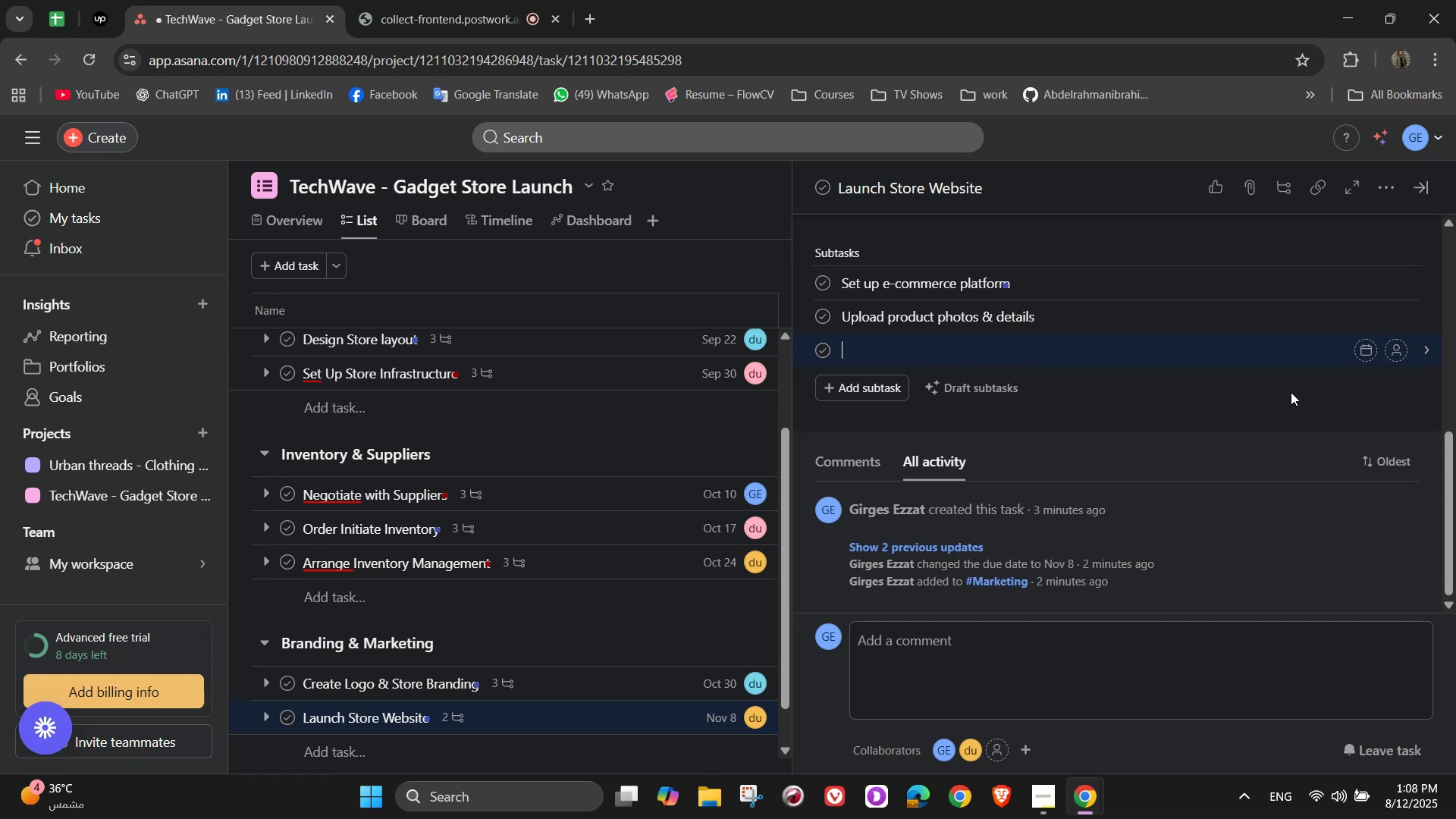 
type(Enable online orders)
 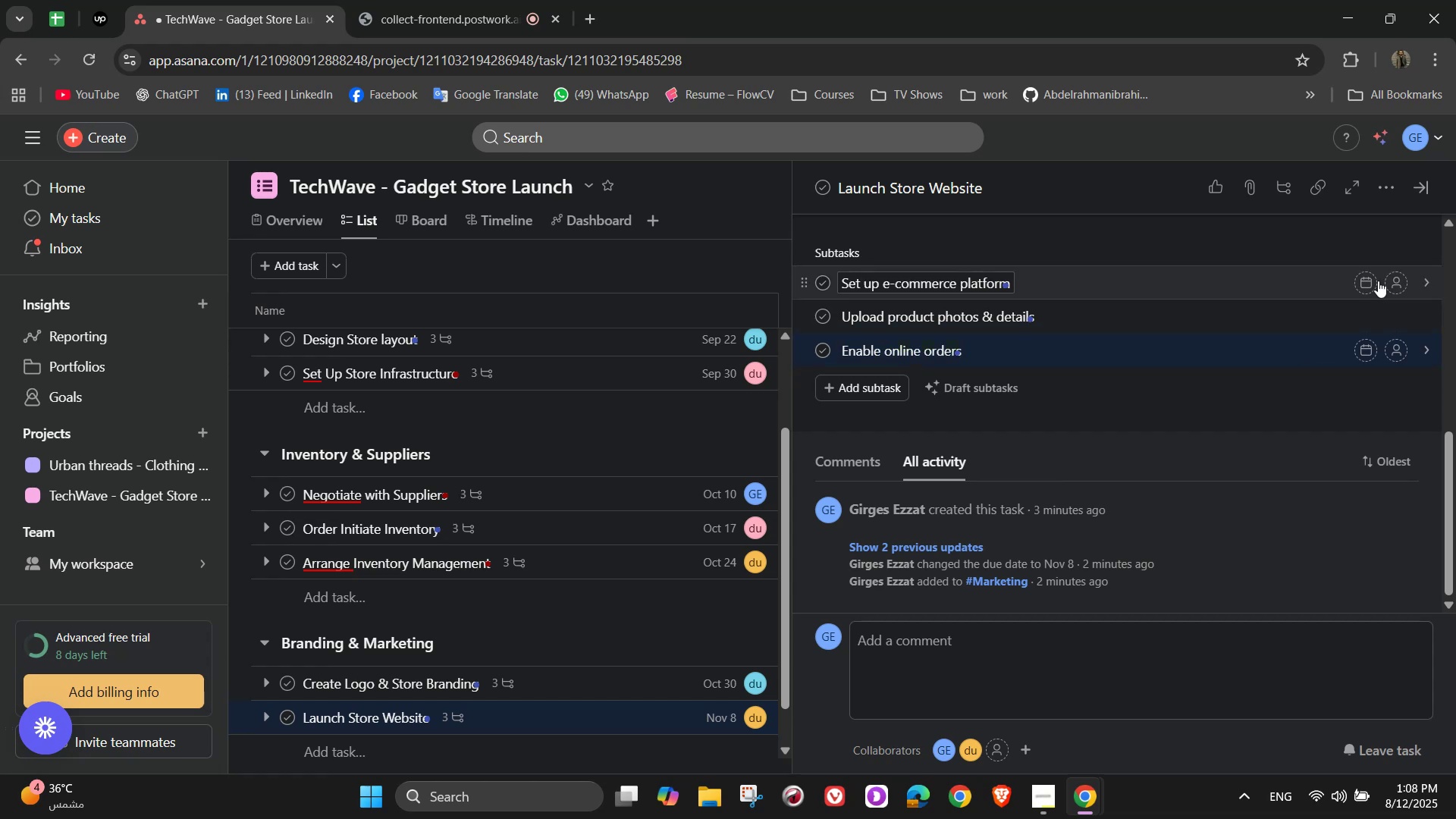 
left_click([1391, 279])
 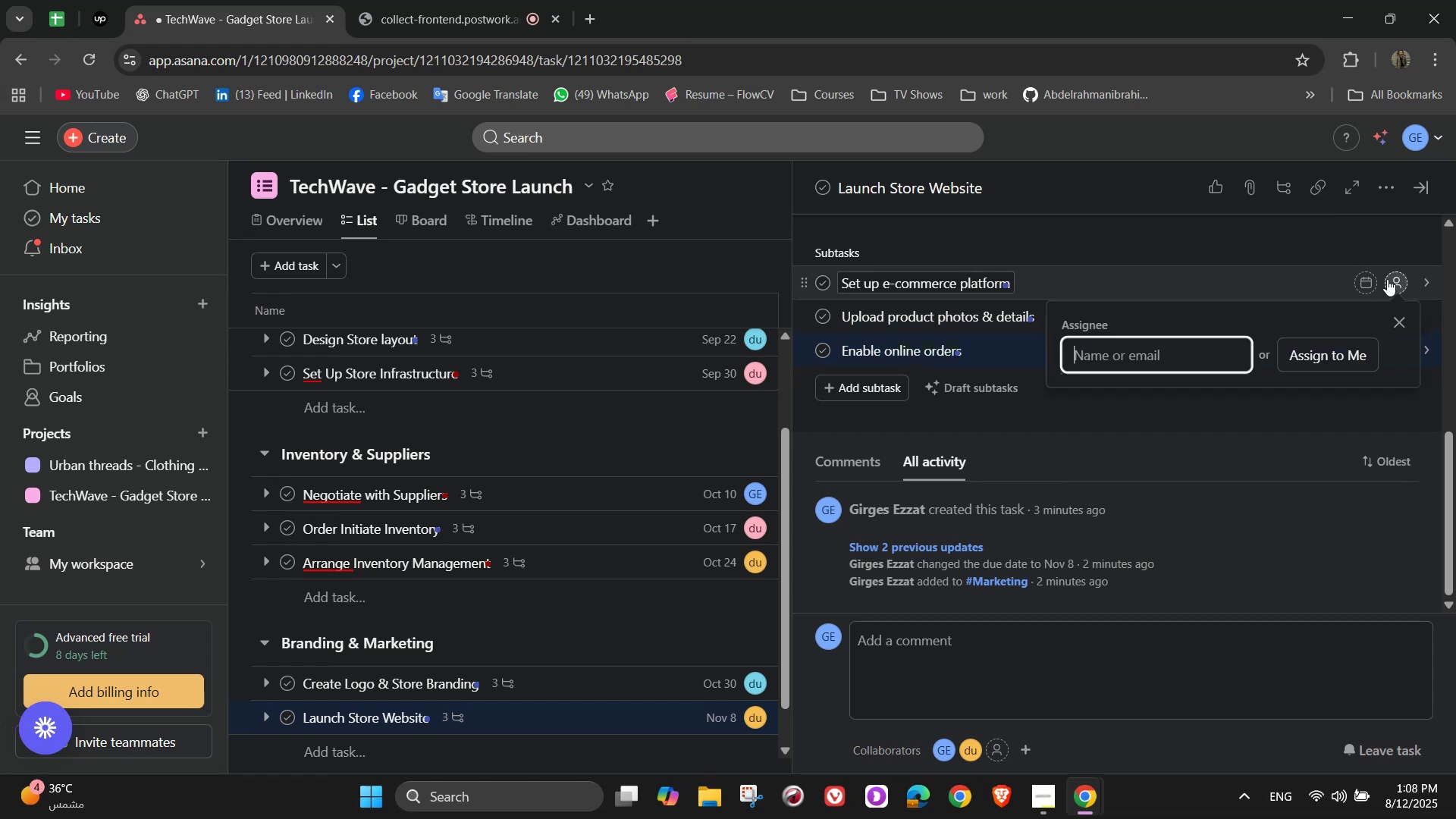 
mouse_move([1374, 283])
 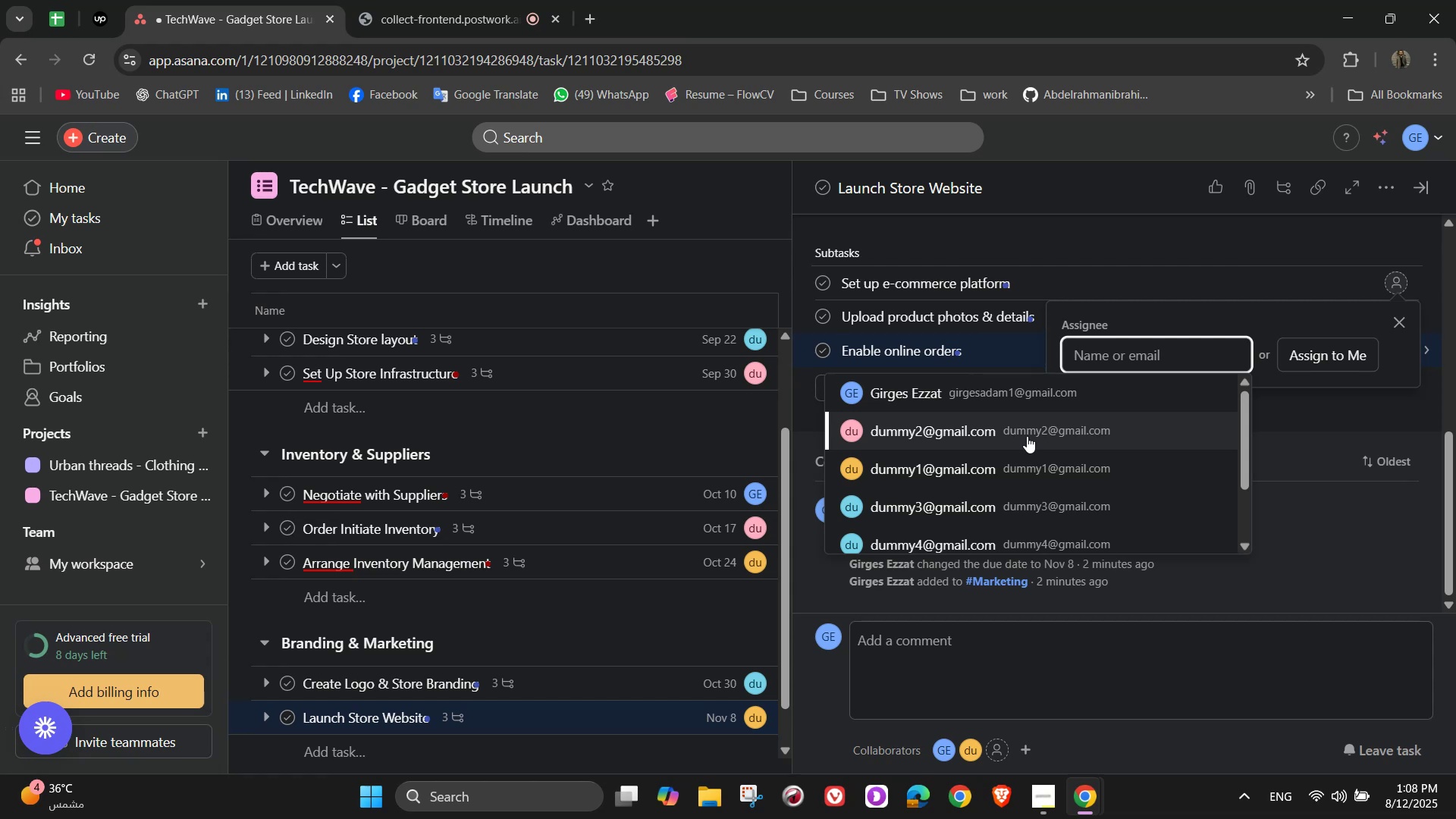 
left_click([1027, 436])
 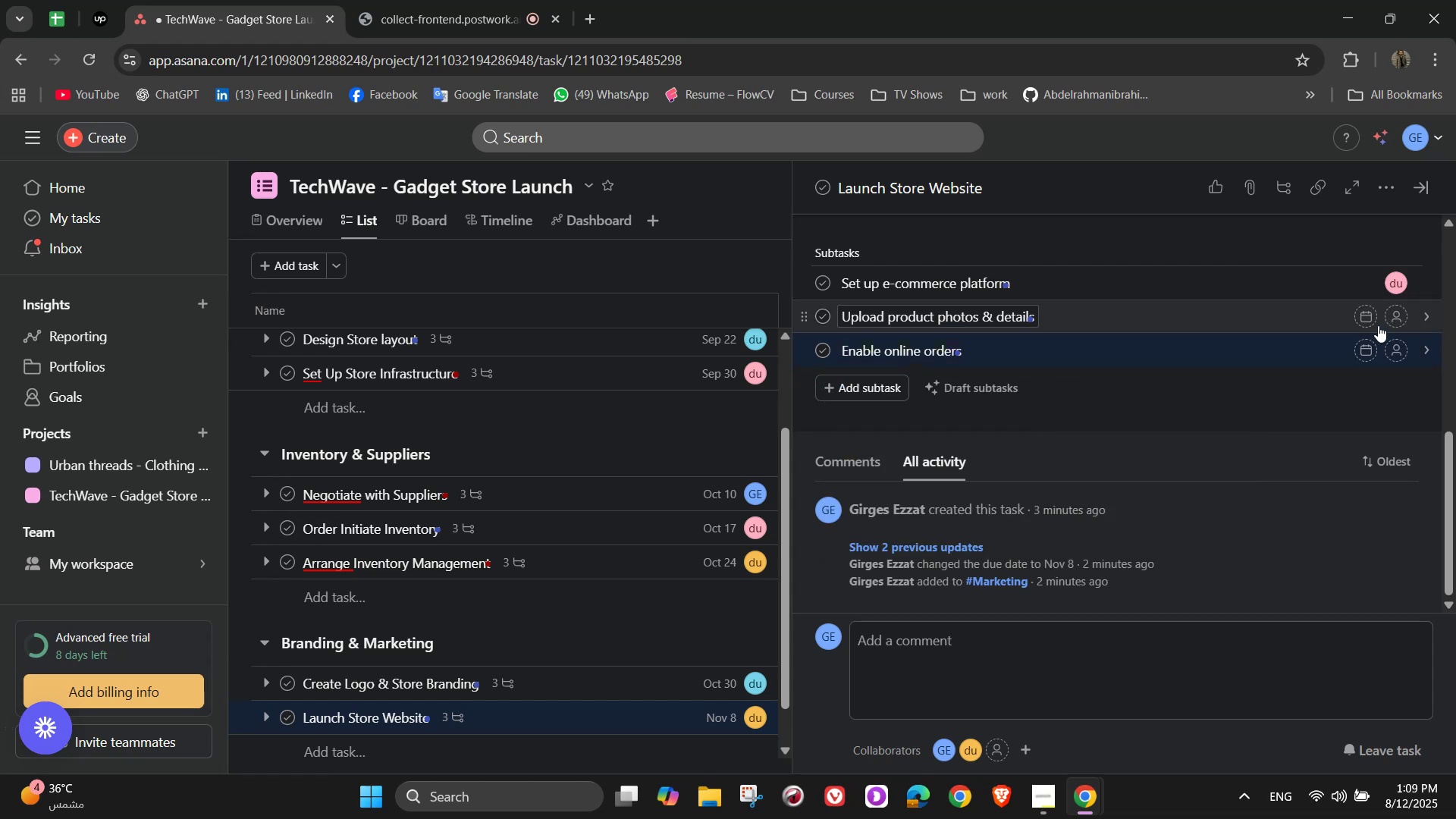 
left_click([1391, 309])
 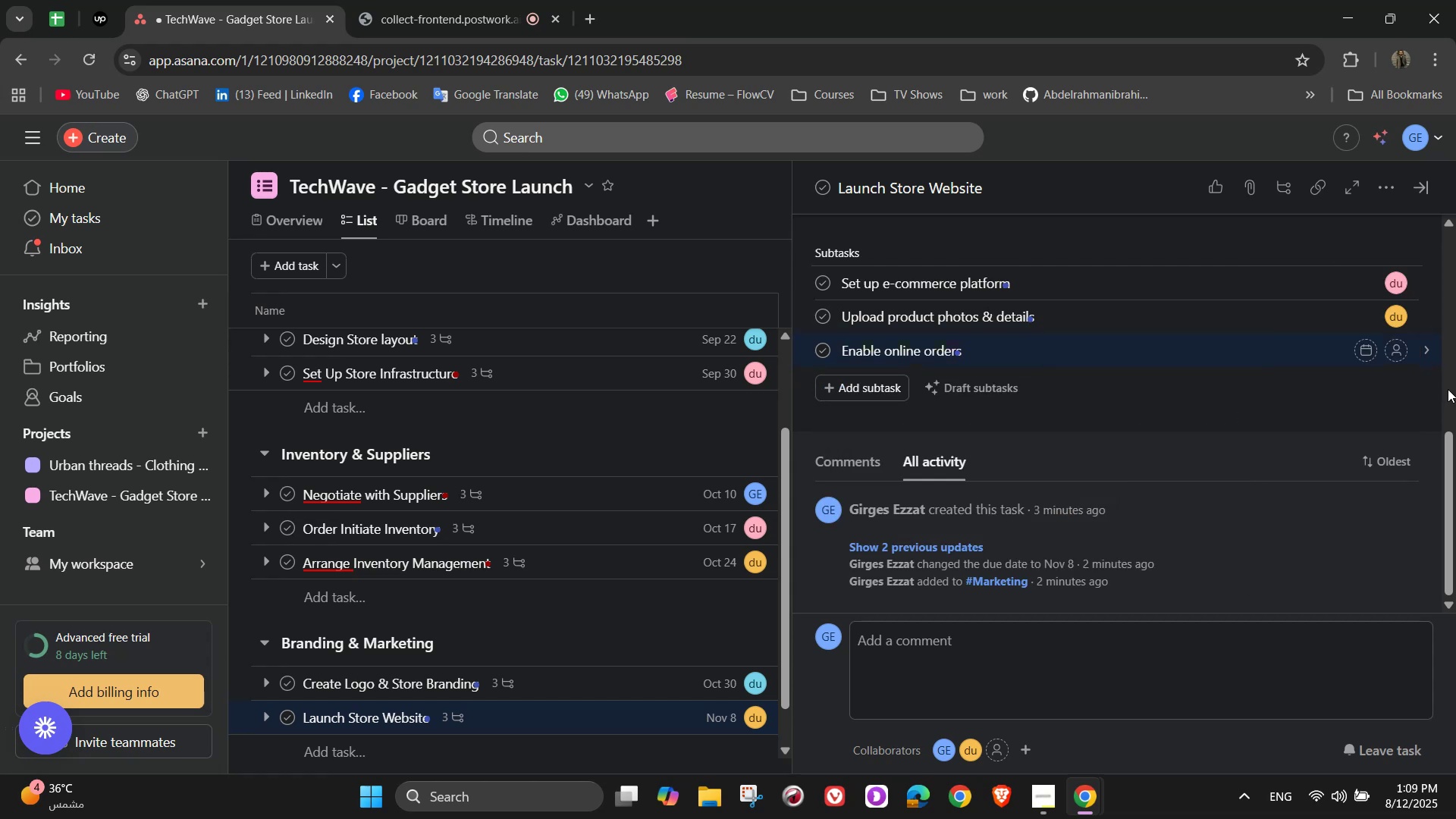 
left_click([1400, 358])
 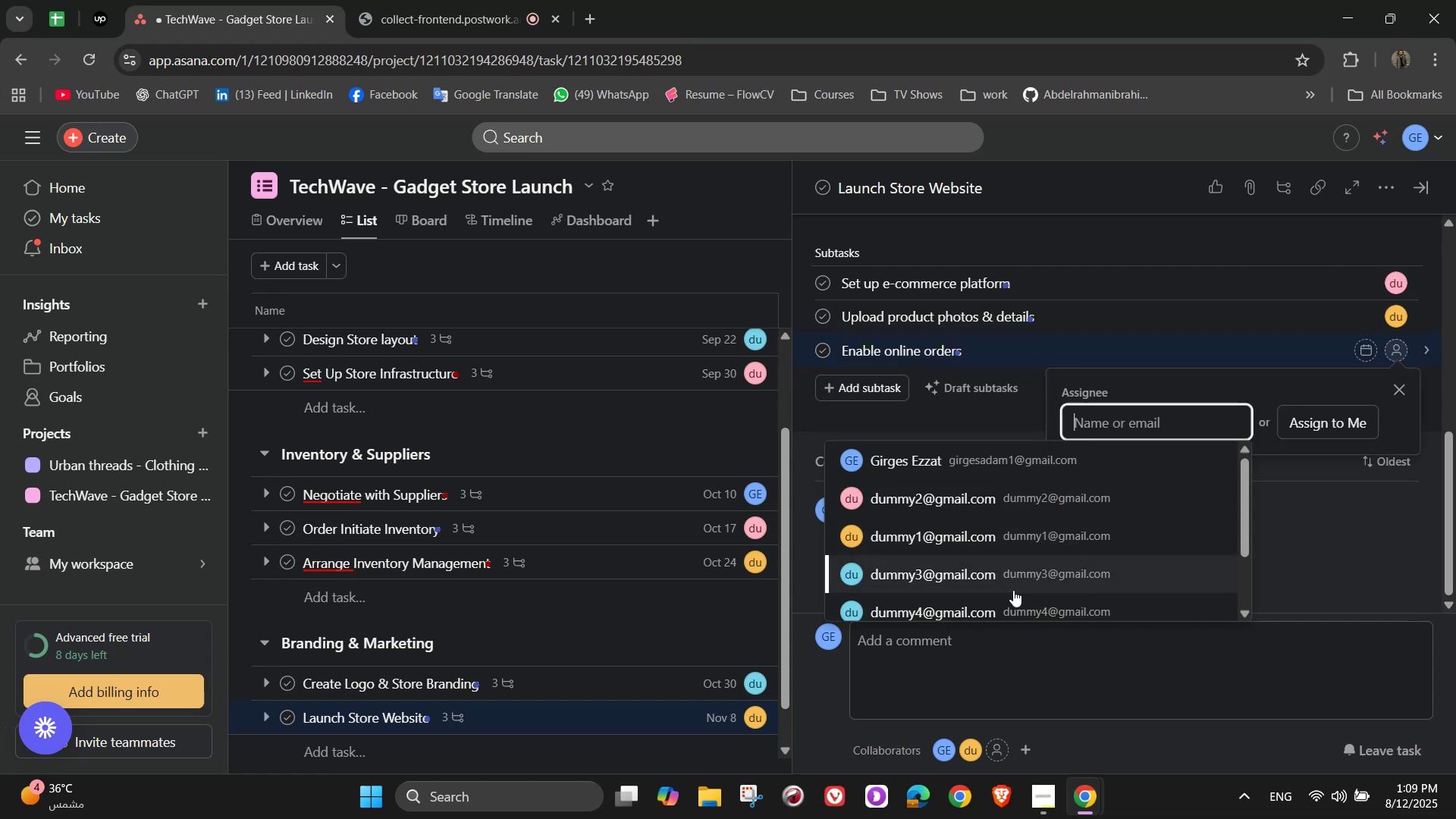 
left_click([1010, 603])
 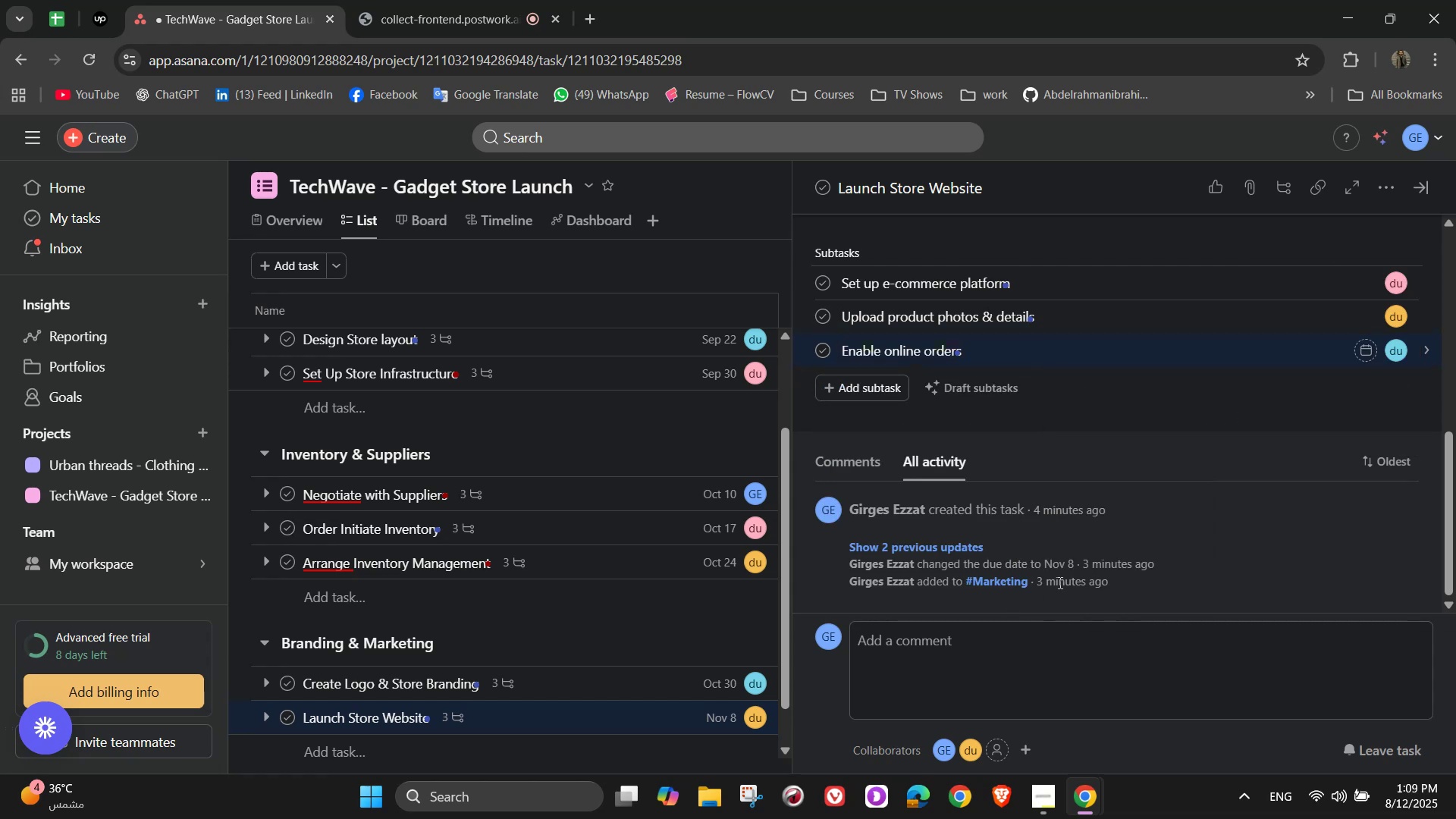 
scroll: coordinate [1304, 422], scroll_direction: up, amount: 7.0
 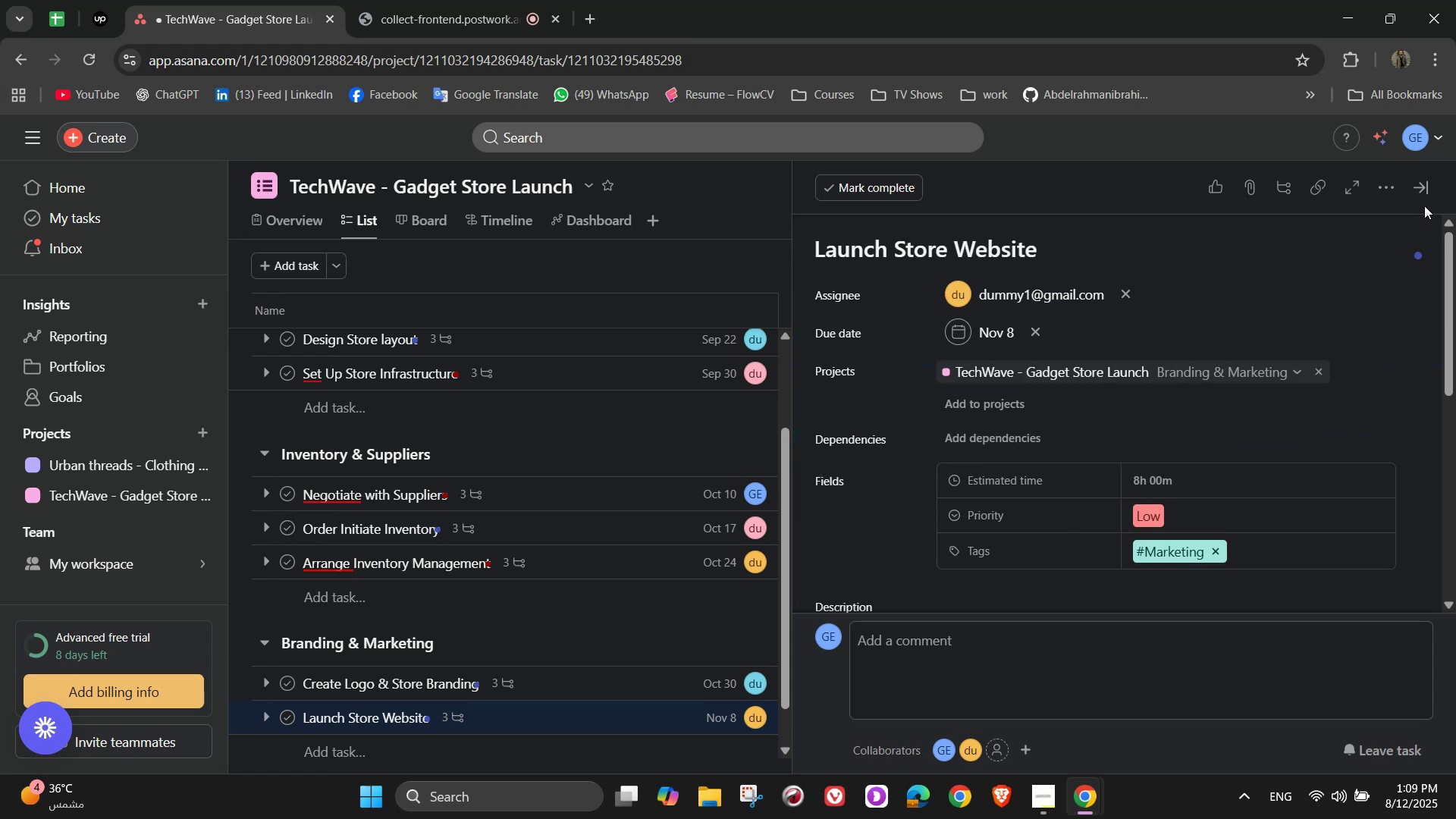 
left_click([1424, 196])
 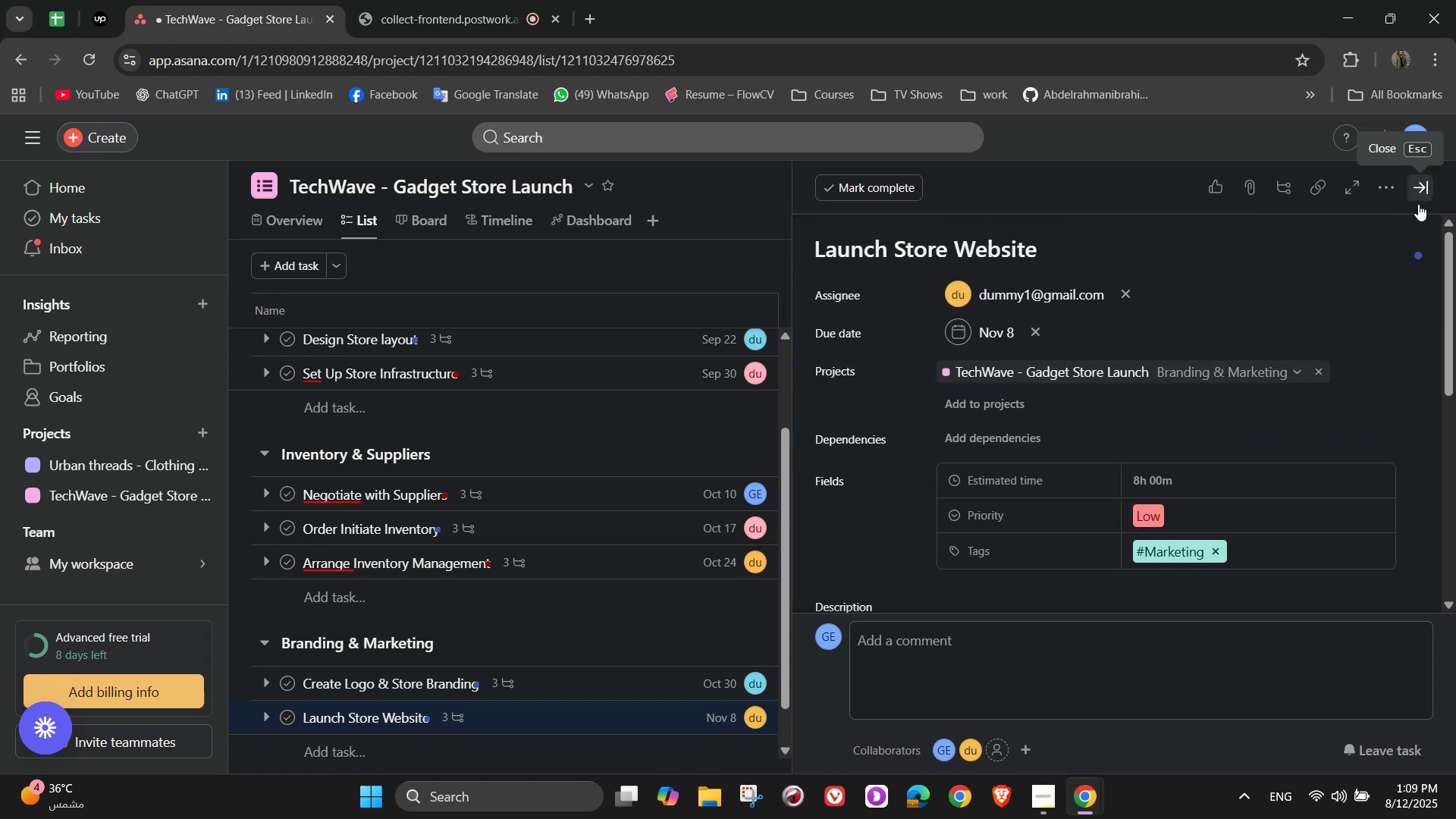 
mouse_move([1336, 262])
 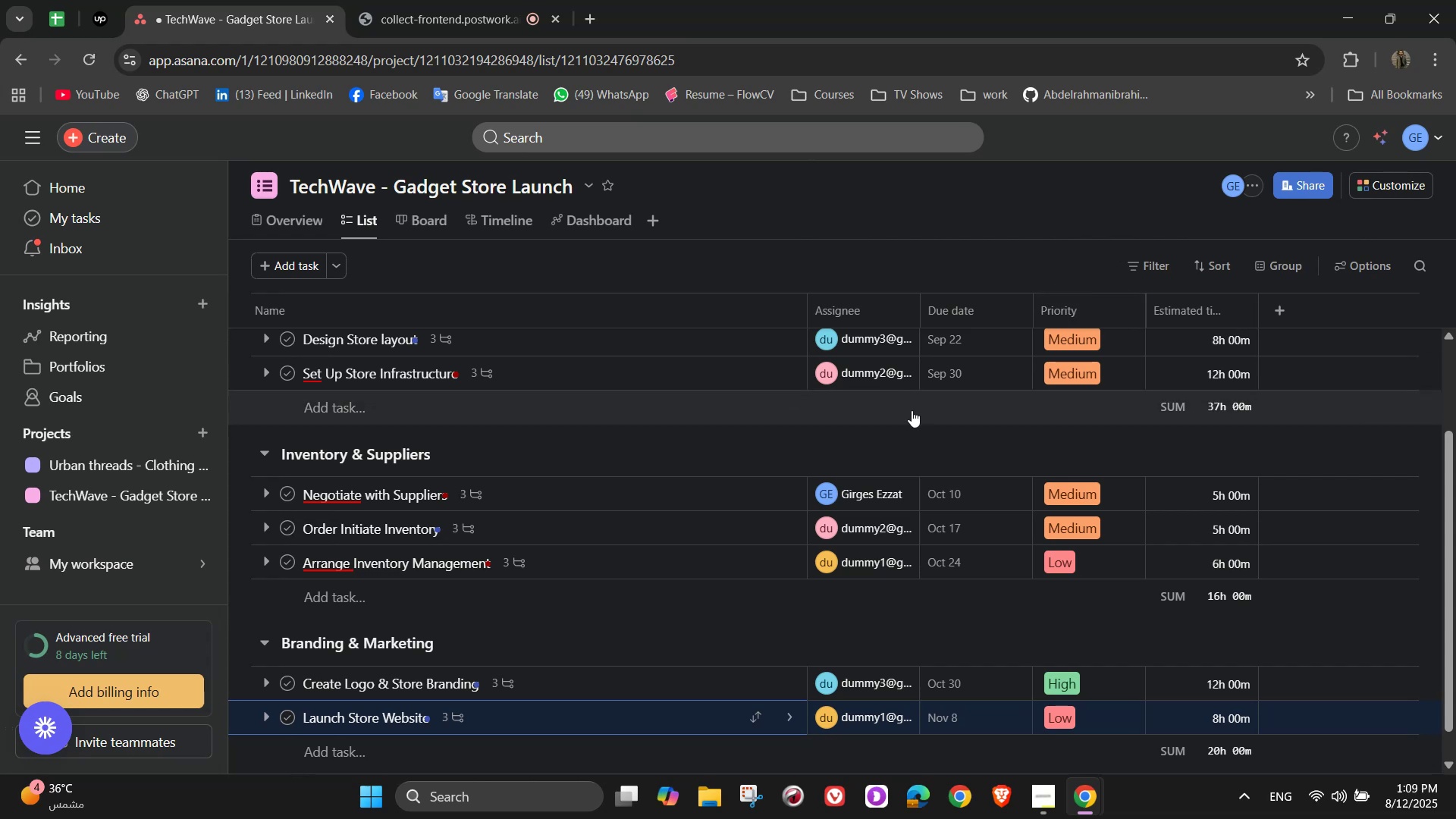 
wait(7.92)
 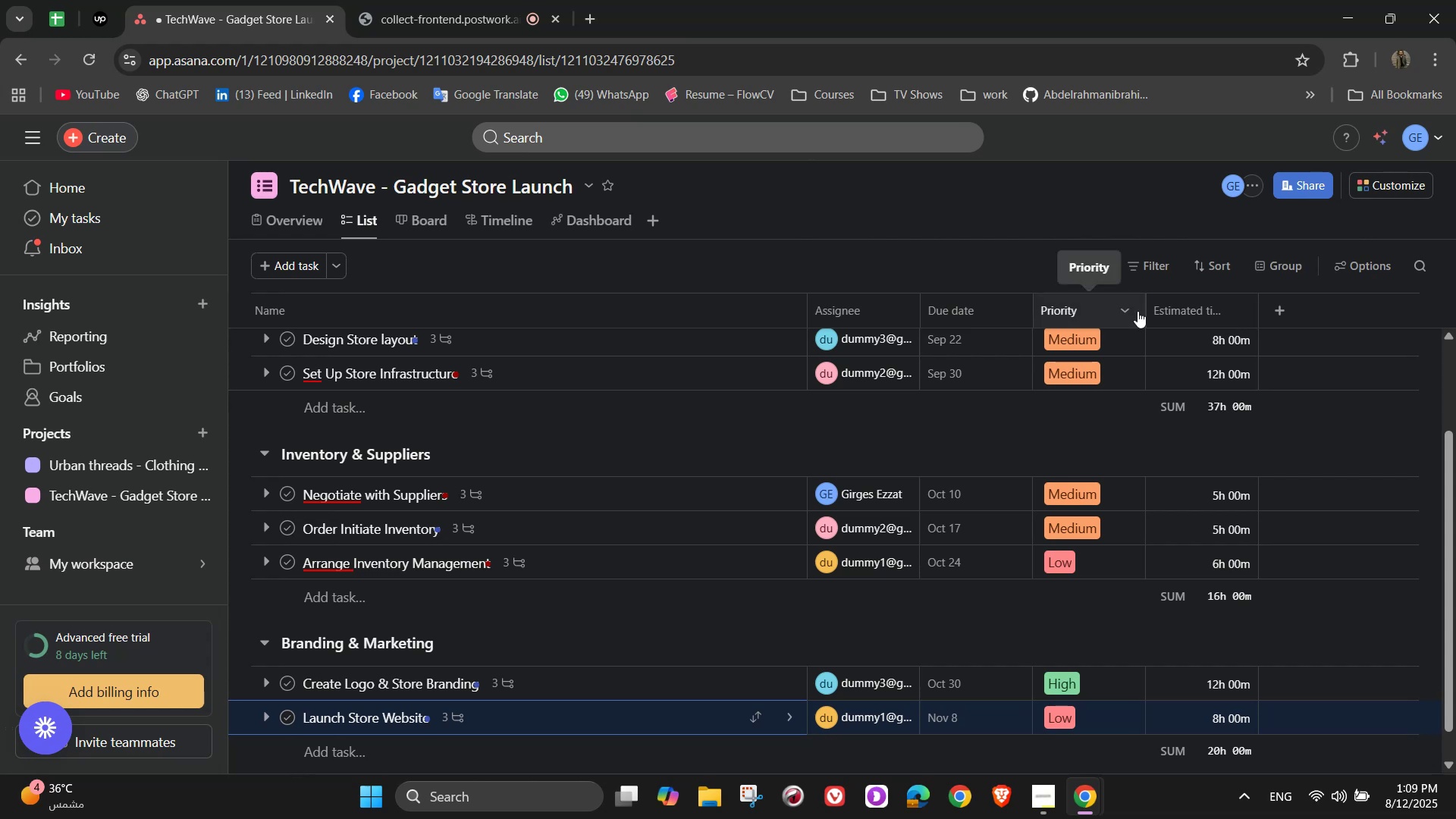 
scroll: coordinate [479, 625], scroll_direction: down, amount: 2.0
 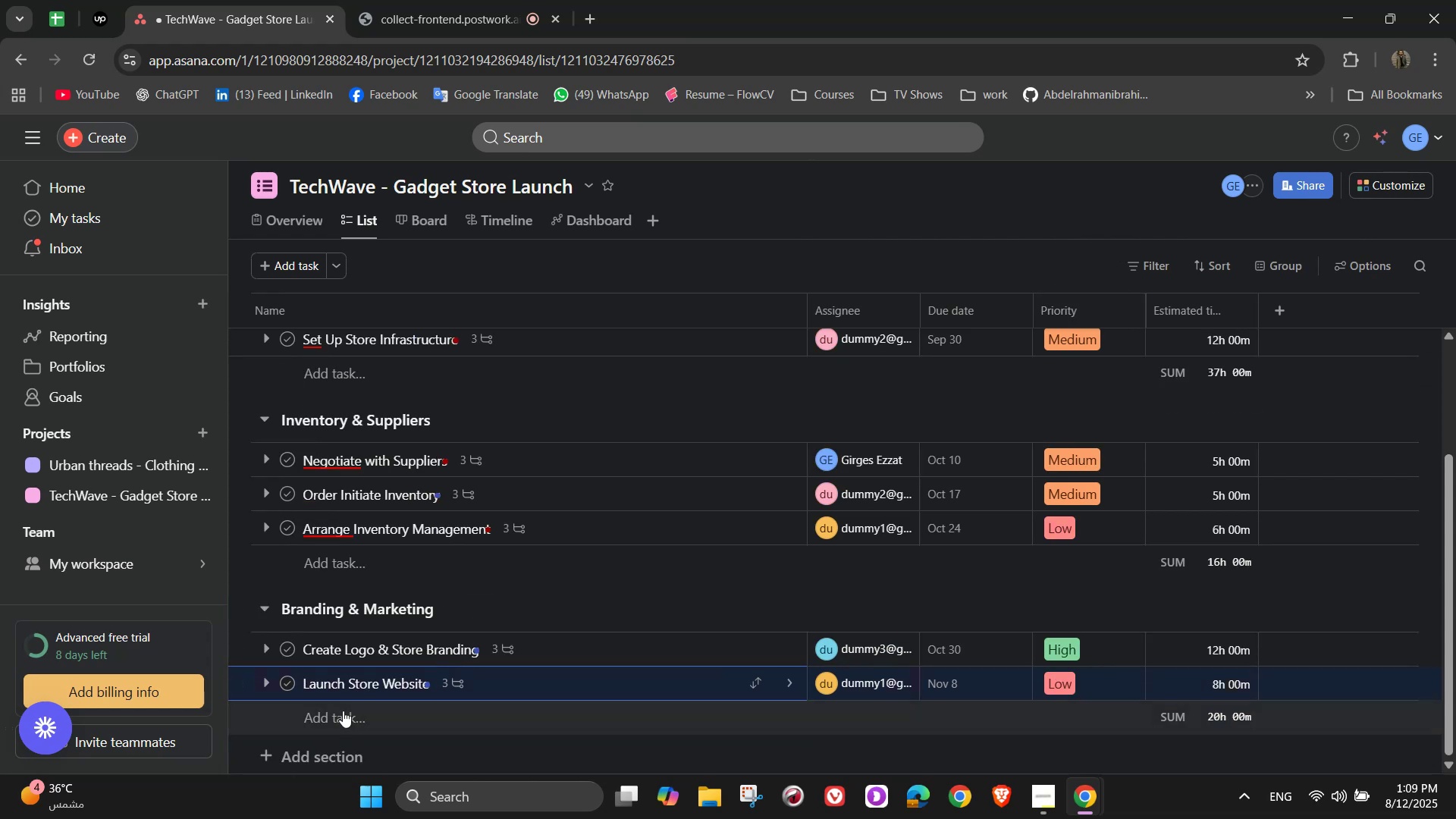 
left_click([343, 713])
 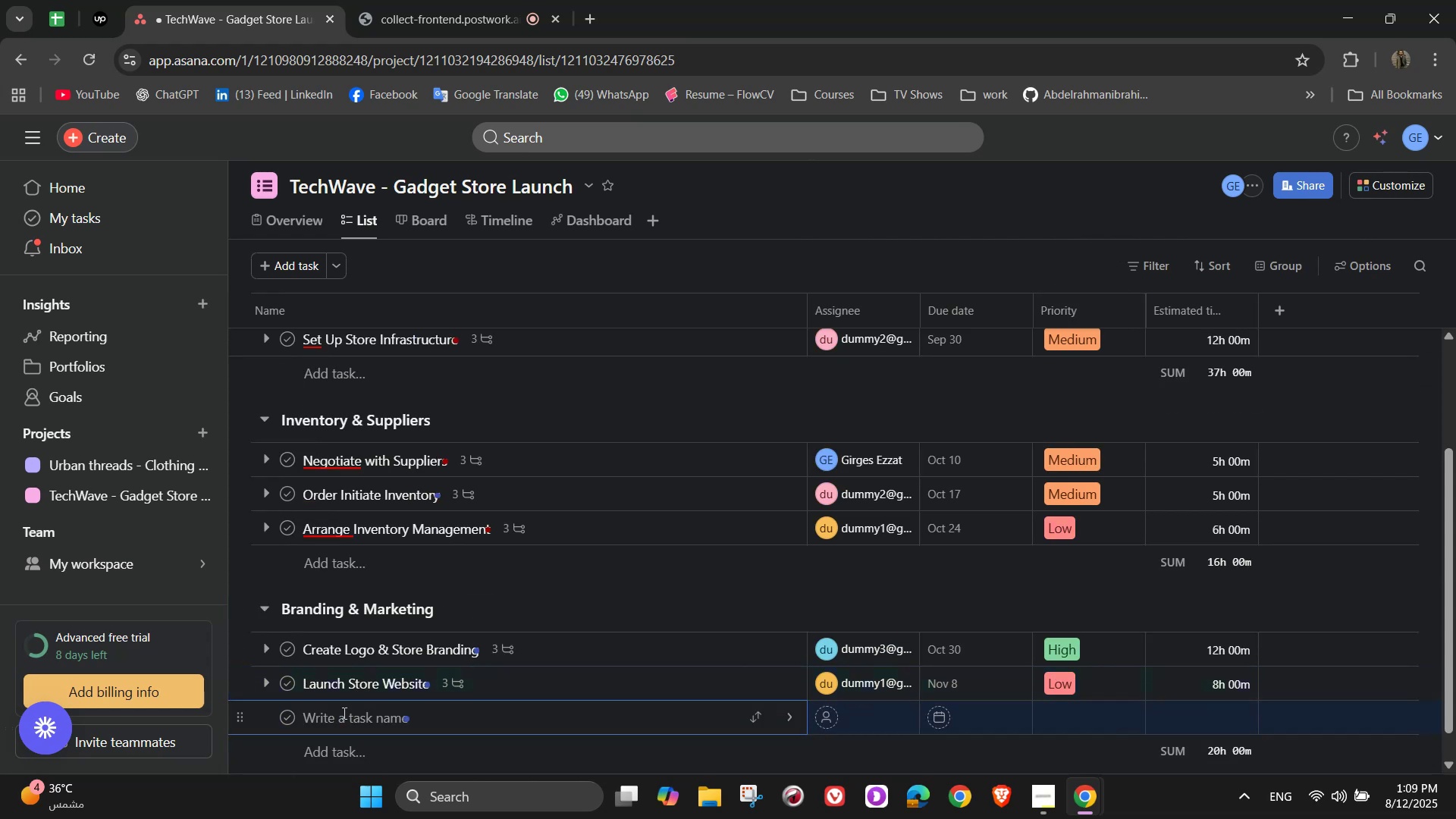 
type(Se)
key(Backspace)
type(ocial Media Setup)
 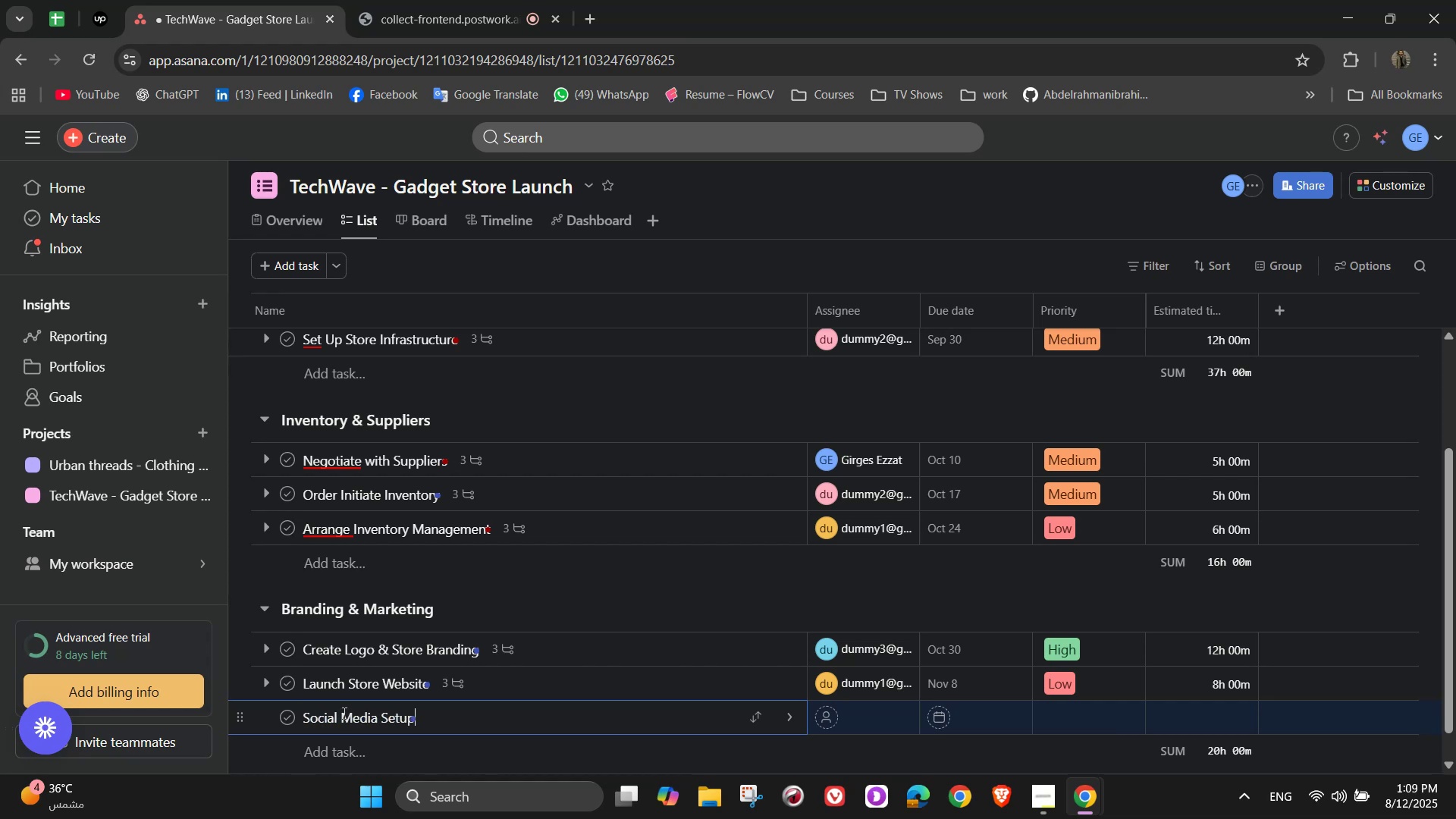 
left_click([791, 721])
 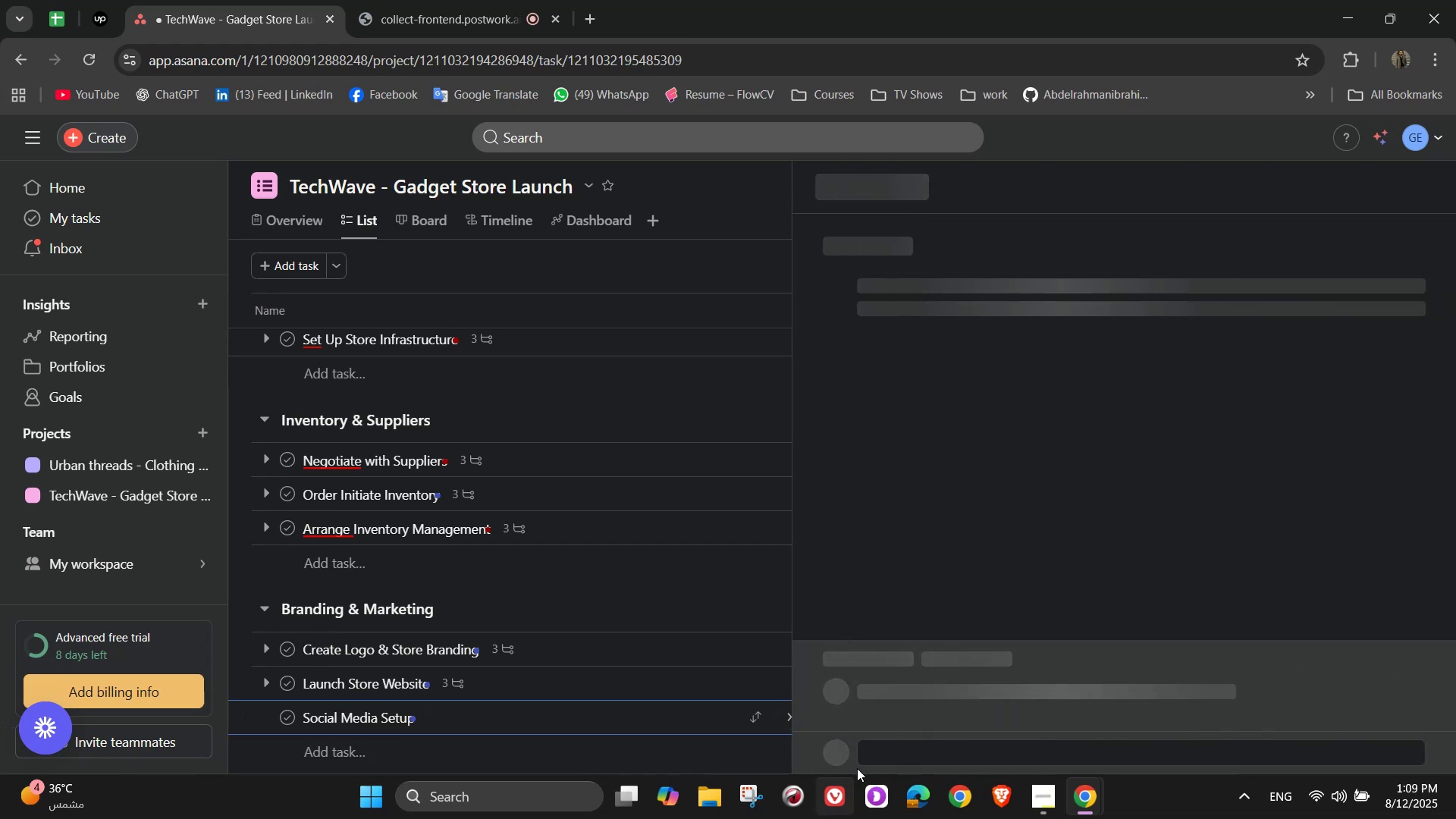 
mouse_move([887, 557])
 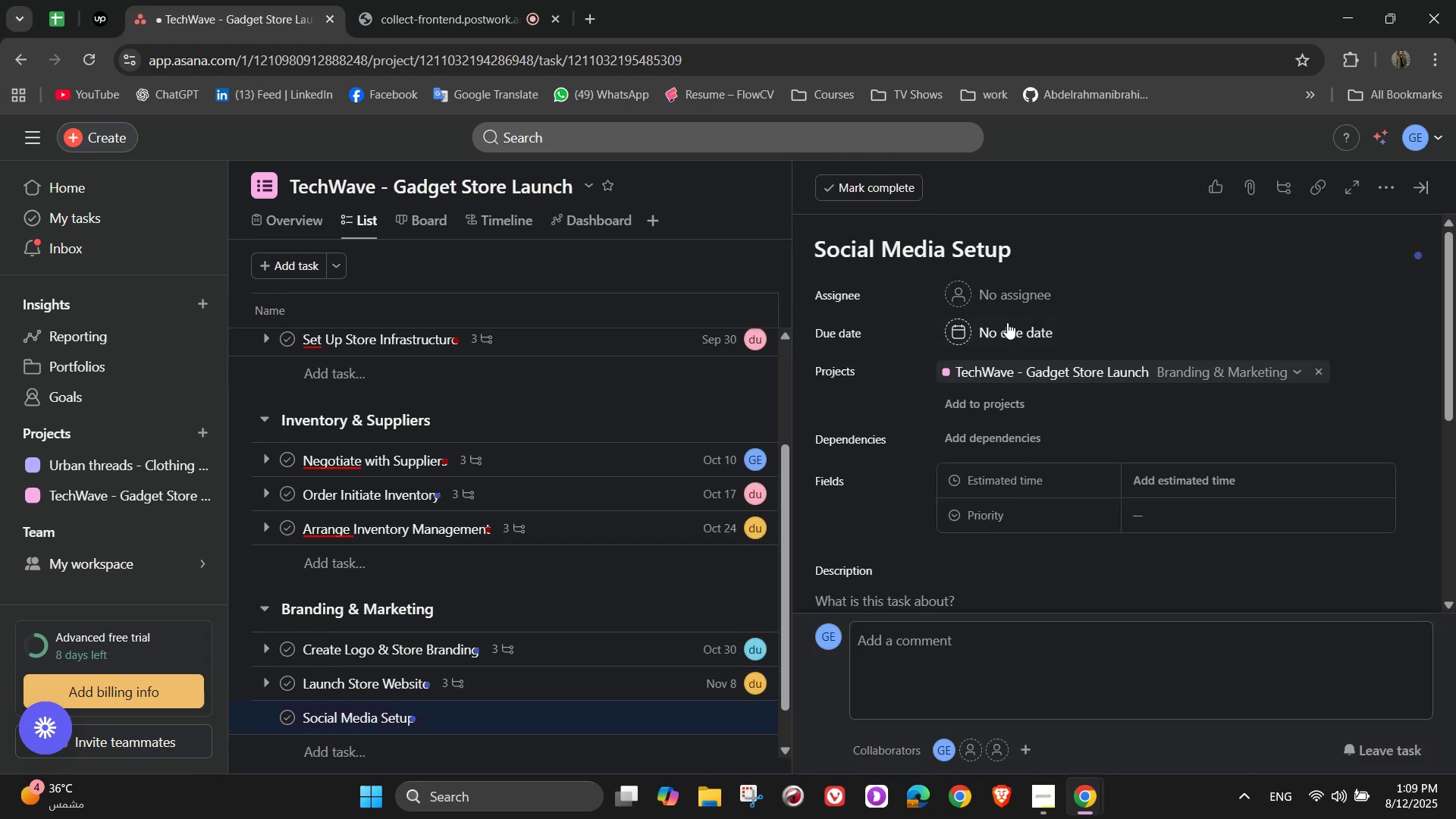 
left_click([999, 290])
 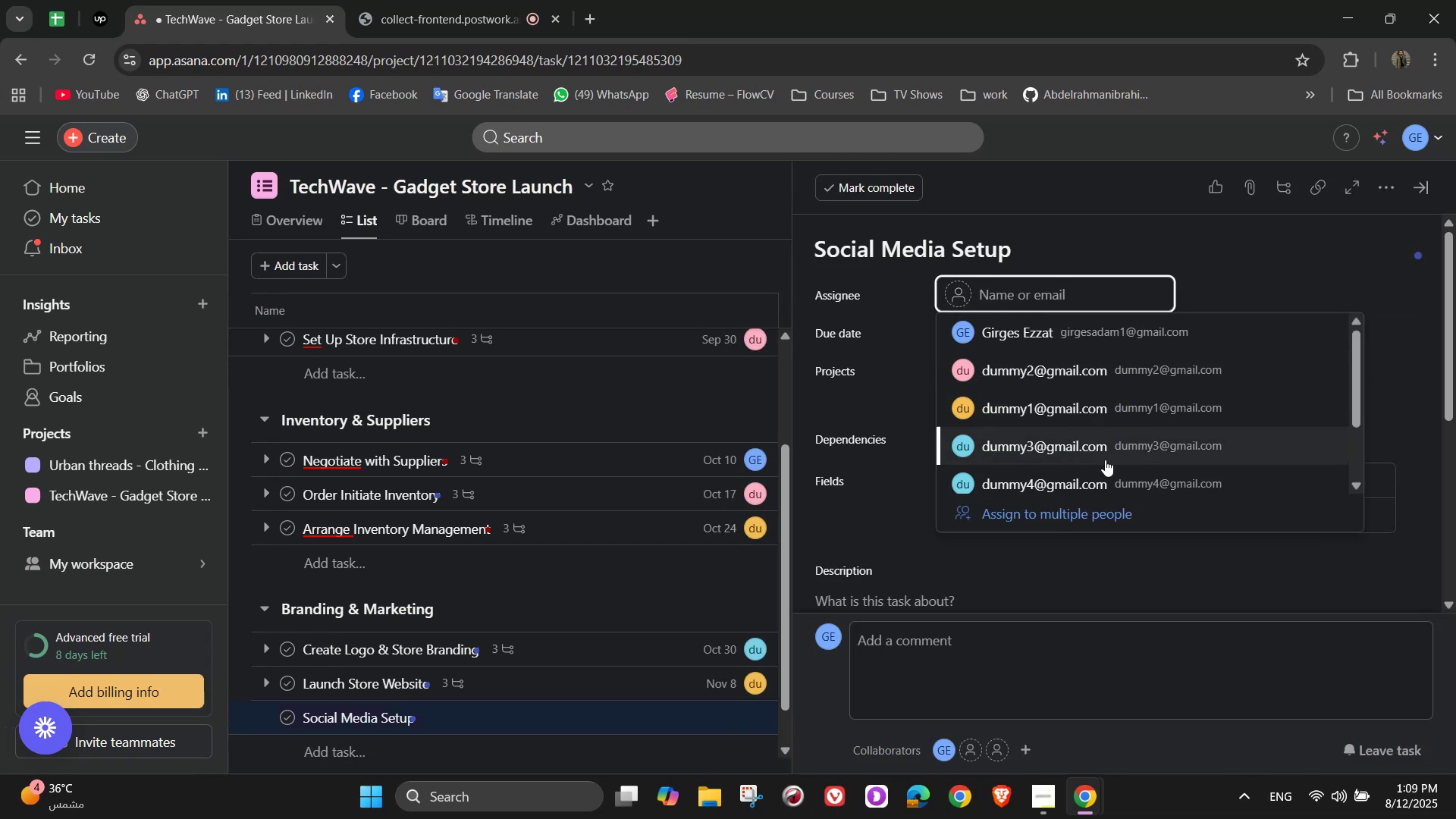 
left_click([1088, 479])
 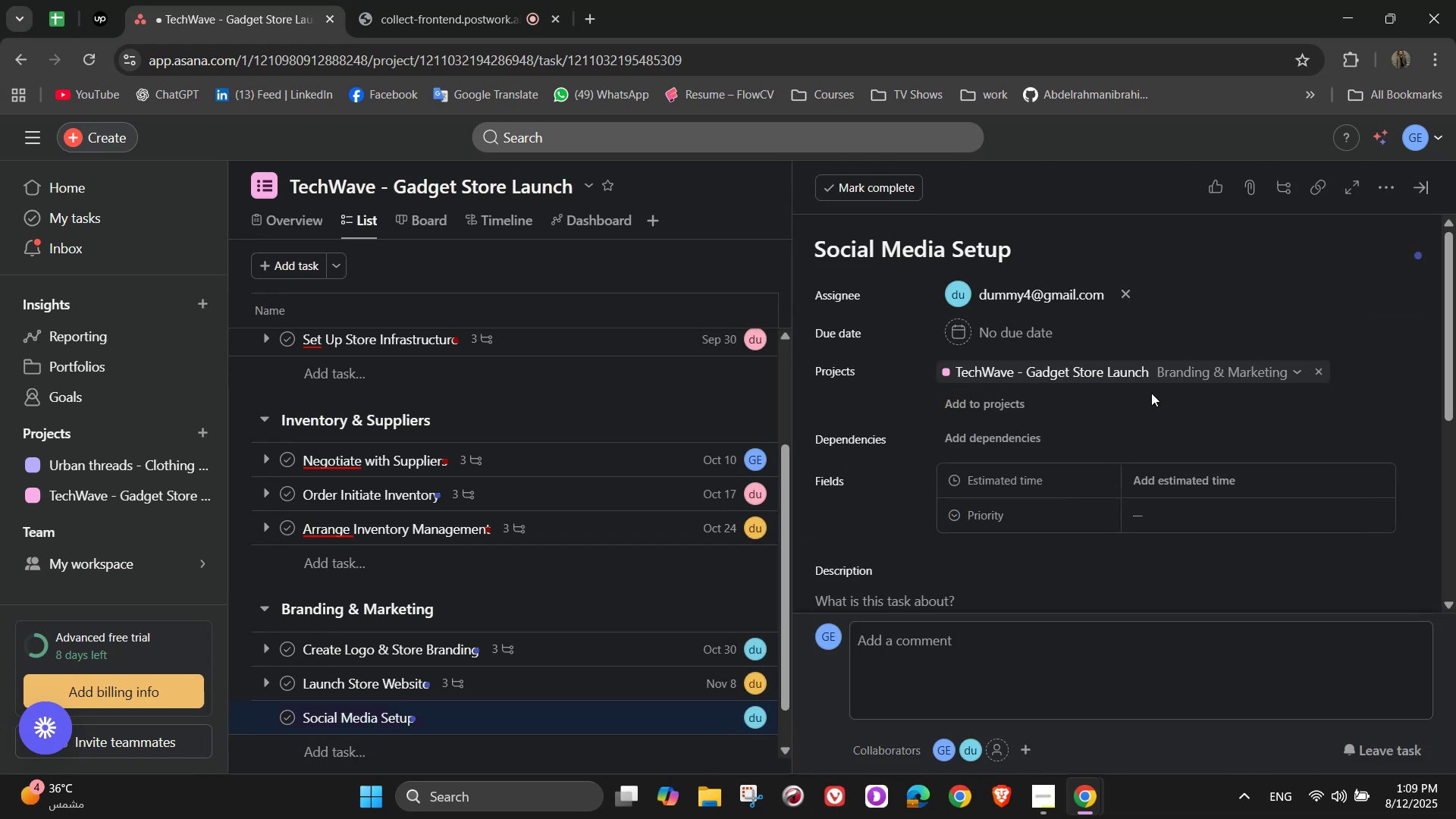 
left_click([985, 319])
 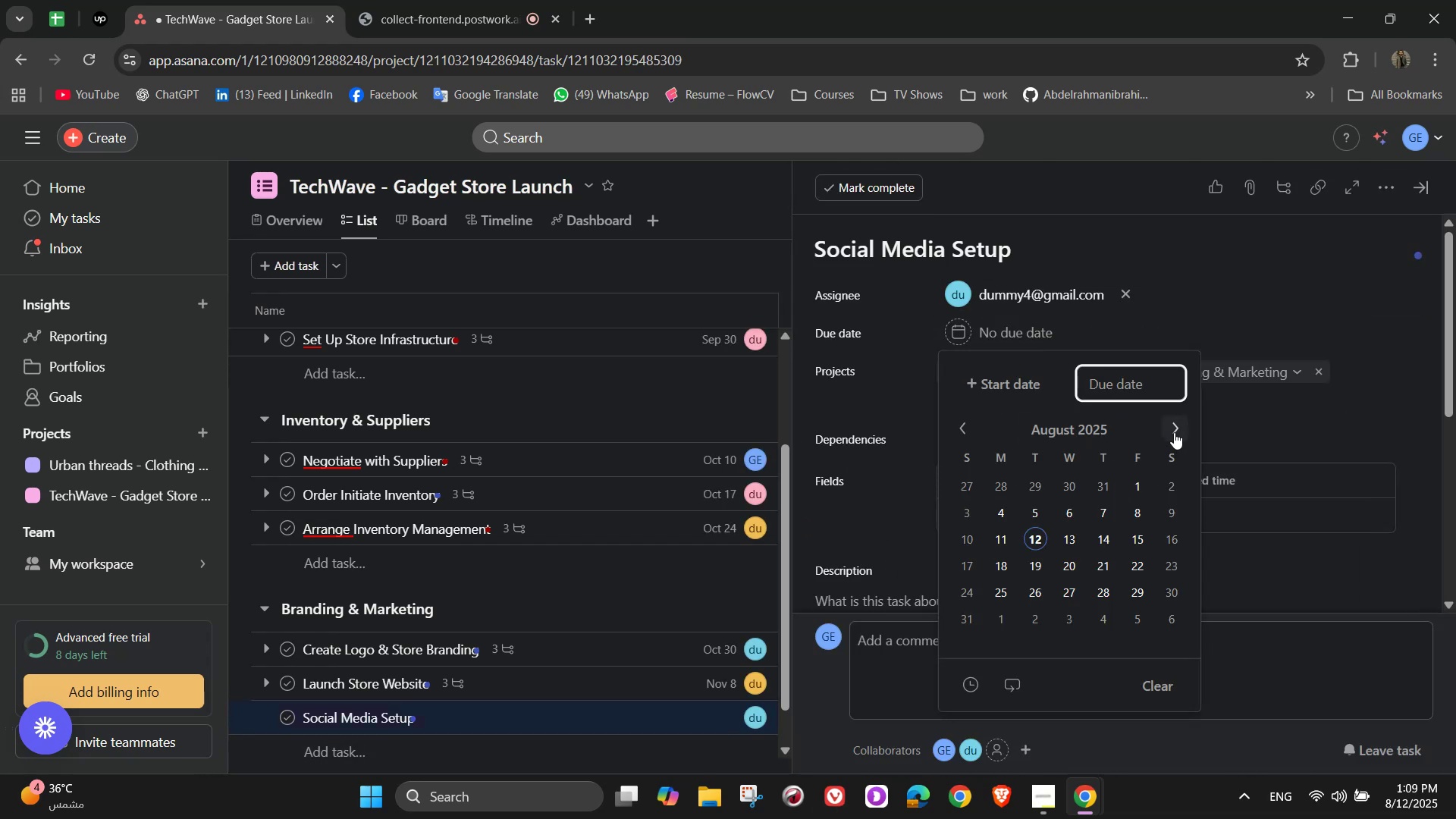 
double_click([1174, 432])
 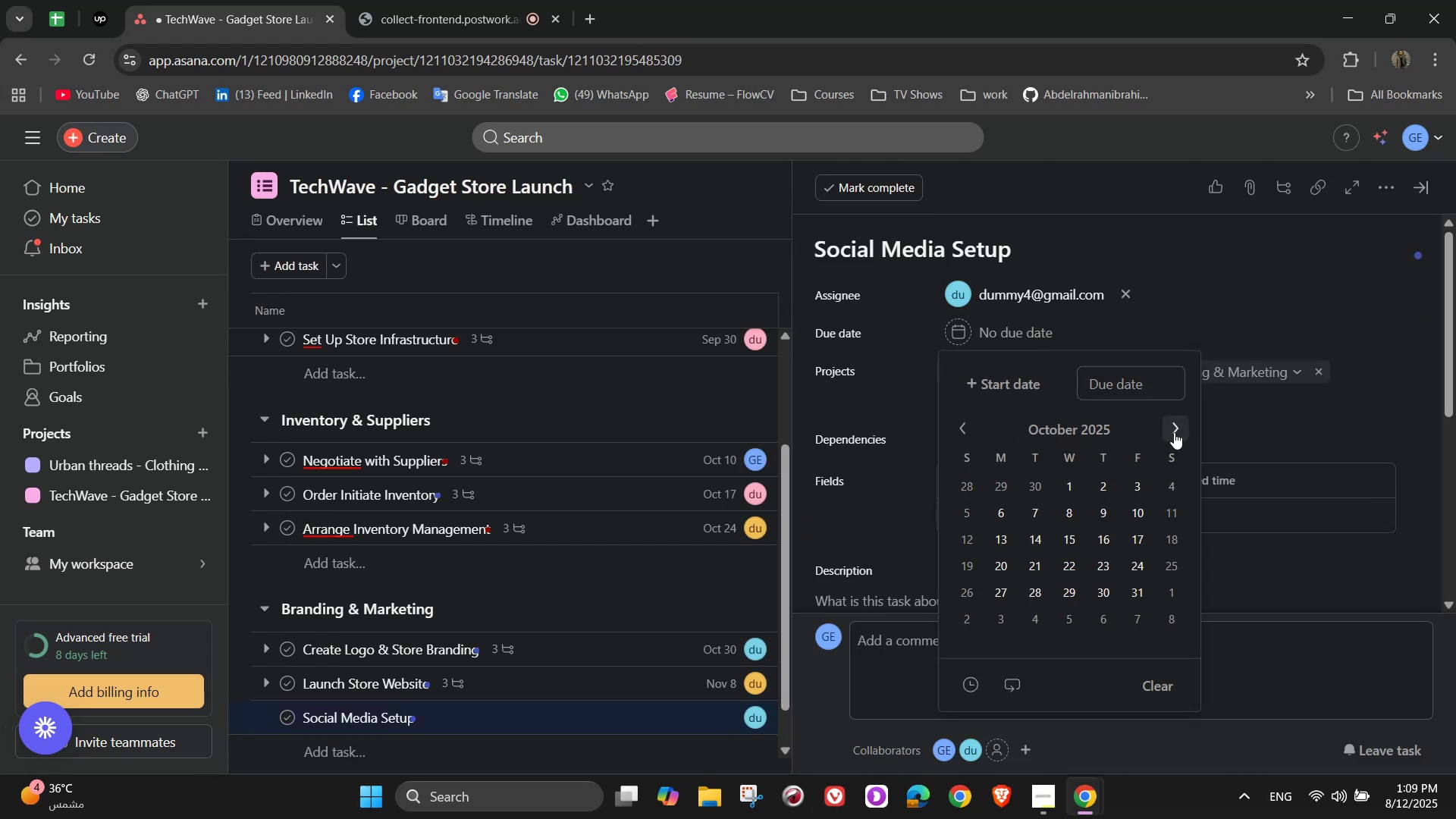 
triple_click([1174, 432])
 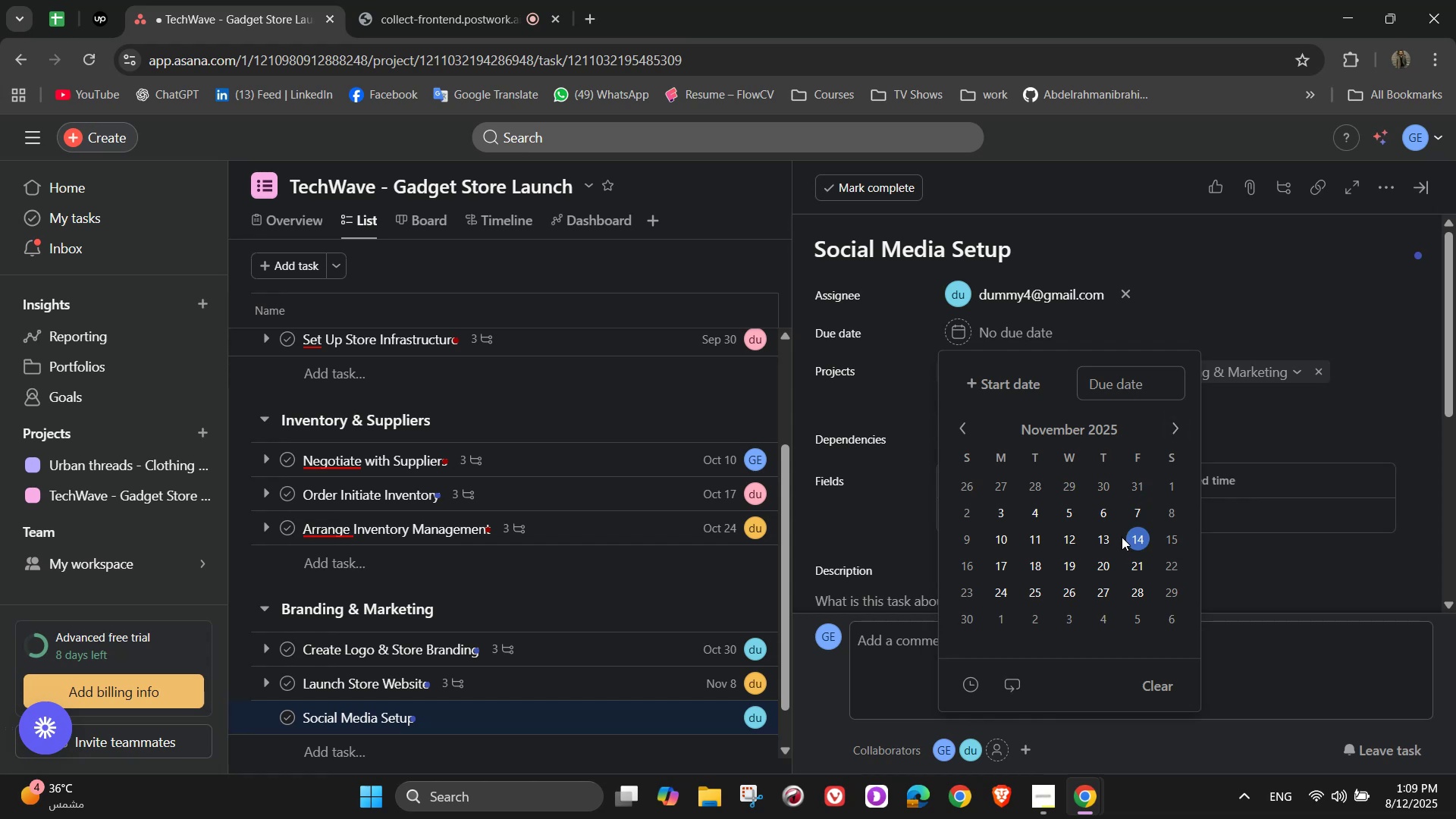 
left_click([1134, 544])
 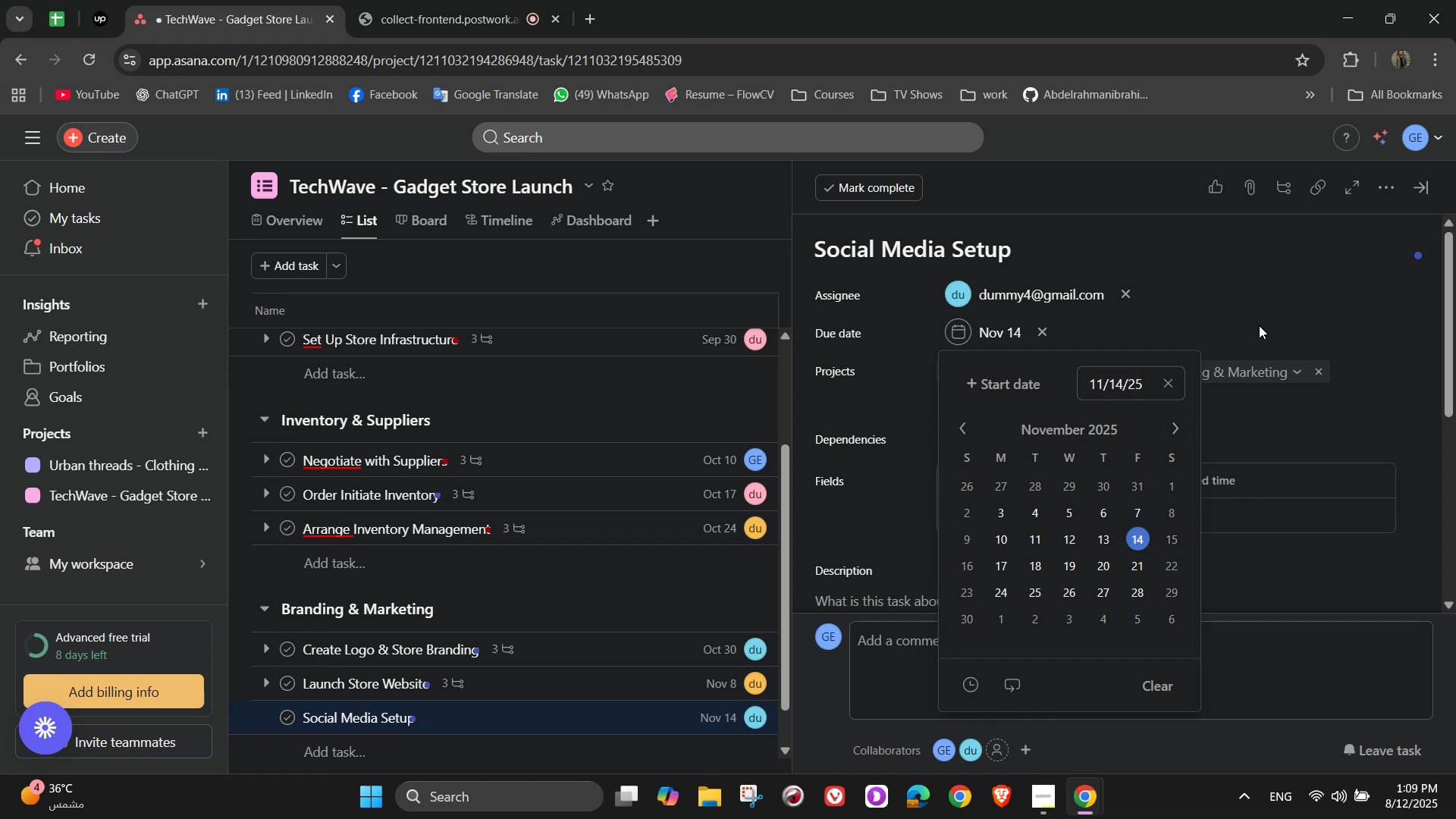 
left_click([1258, 324])
 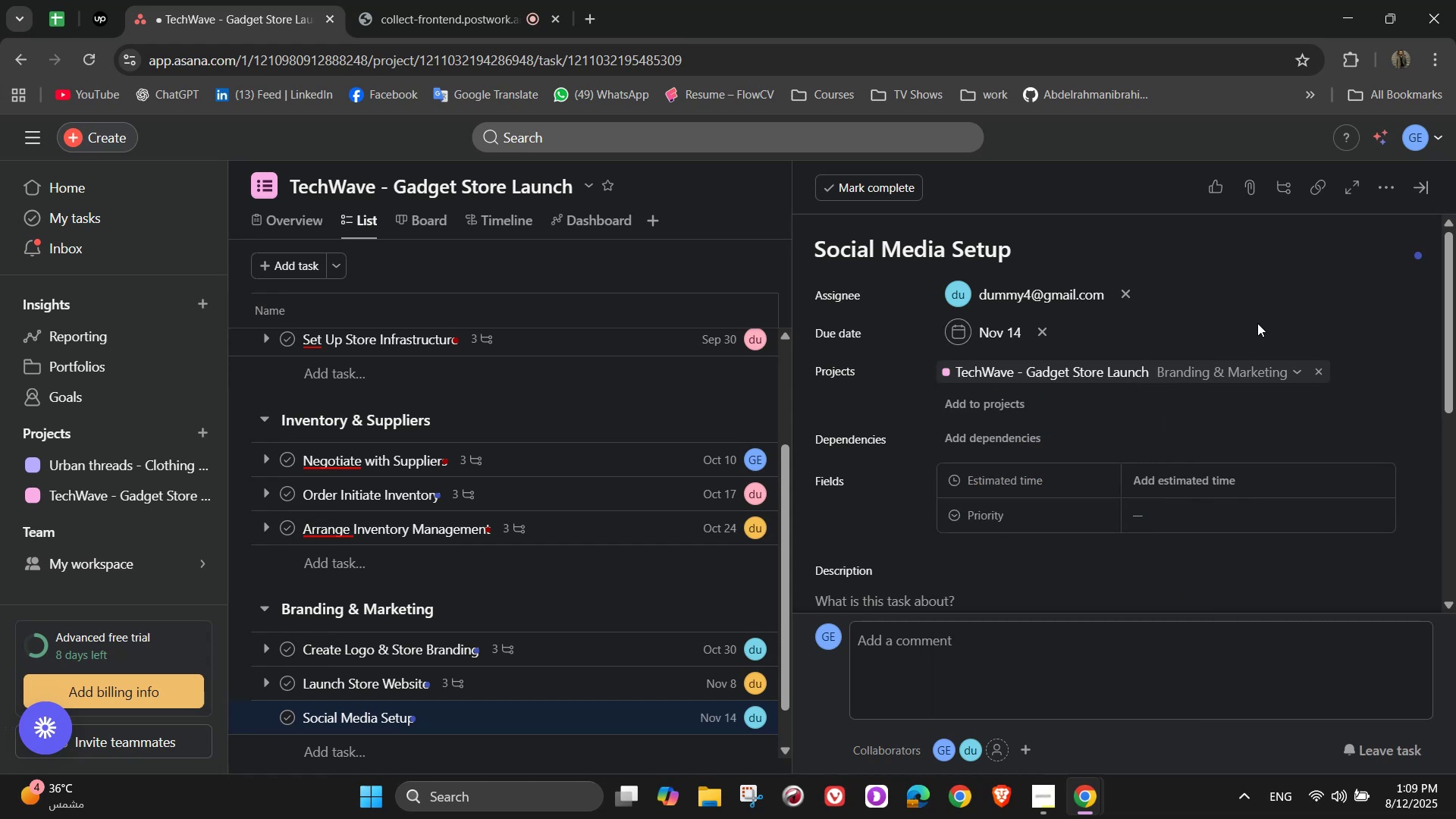 
wait(8.08)
 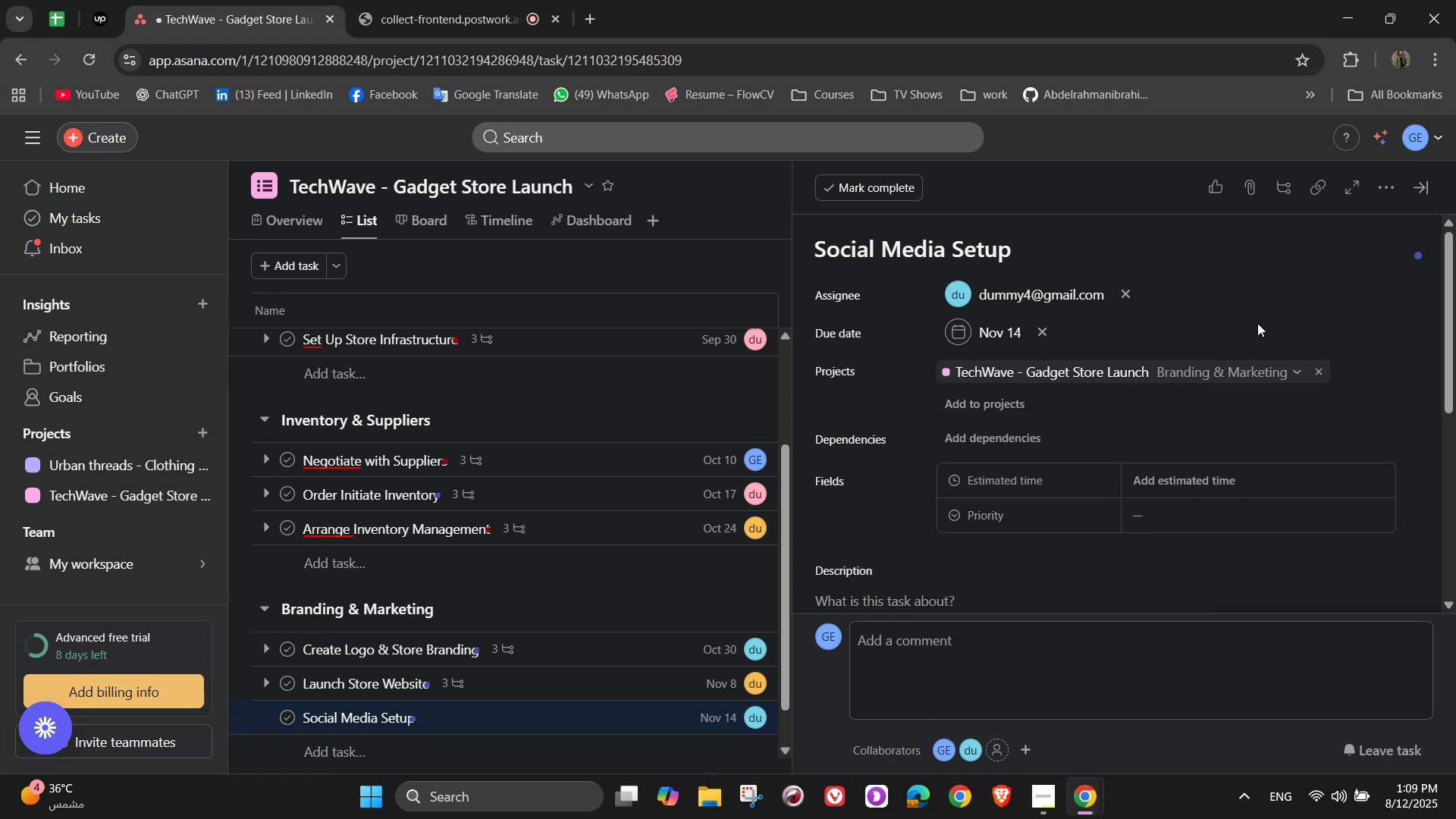 
left_click([1229, 474])
 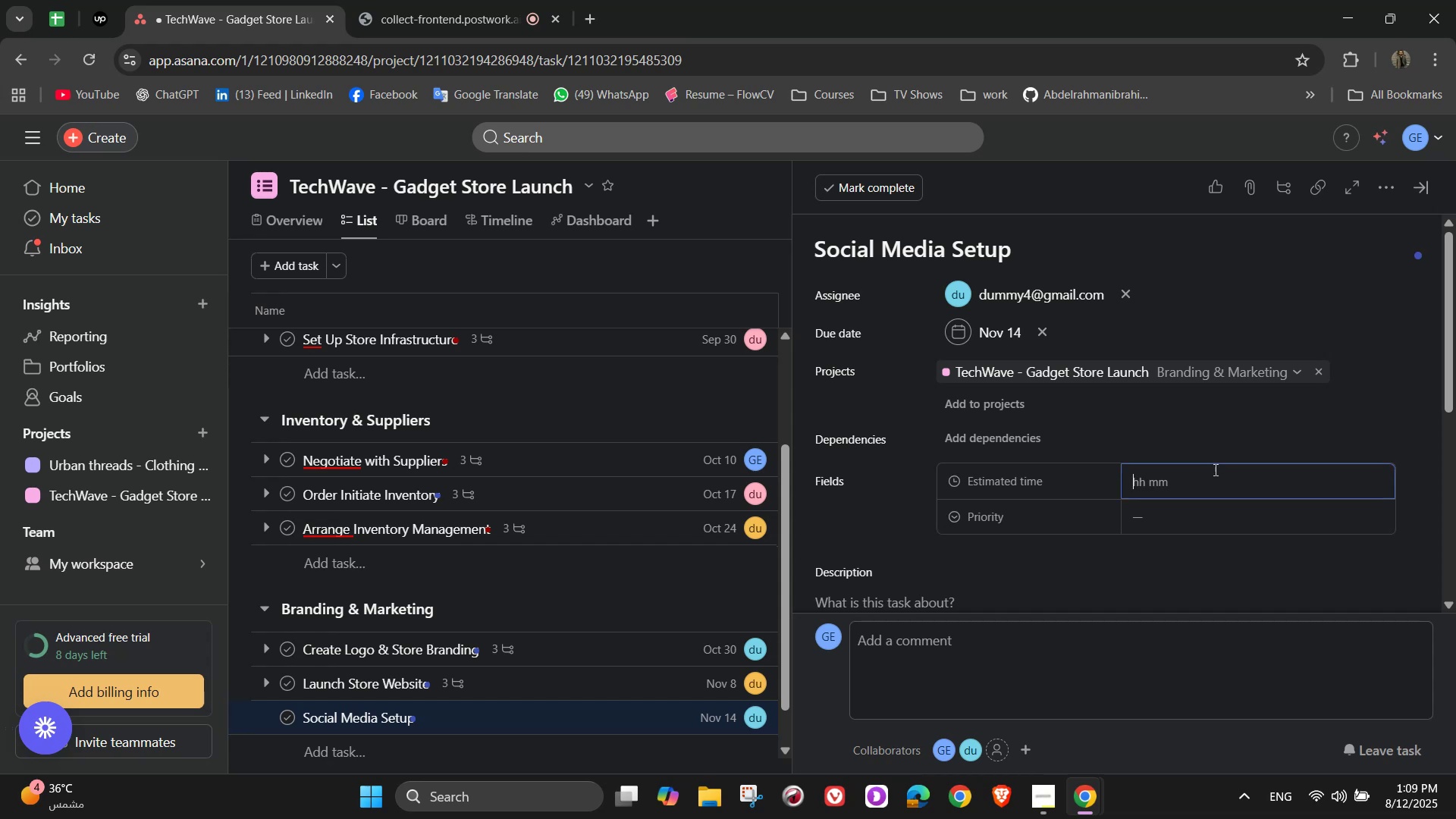 
double_click([1214, 469])
 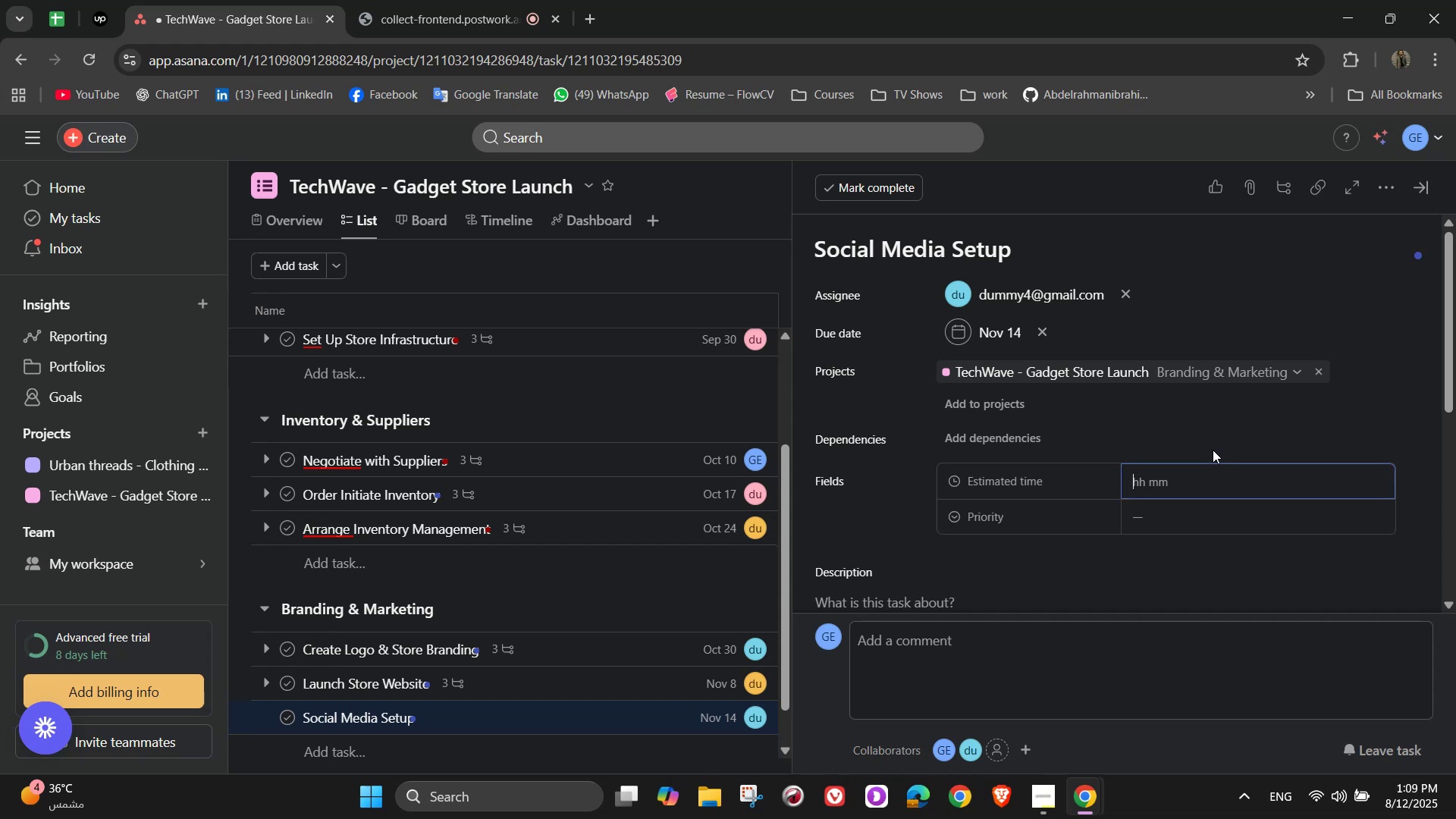 
wait(5.25)
 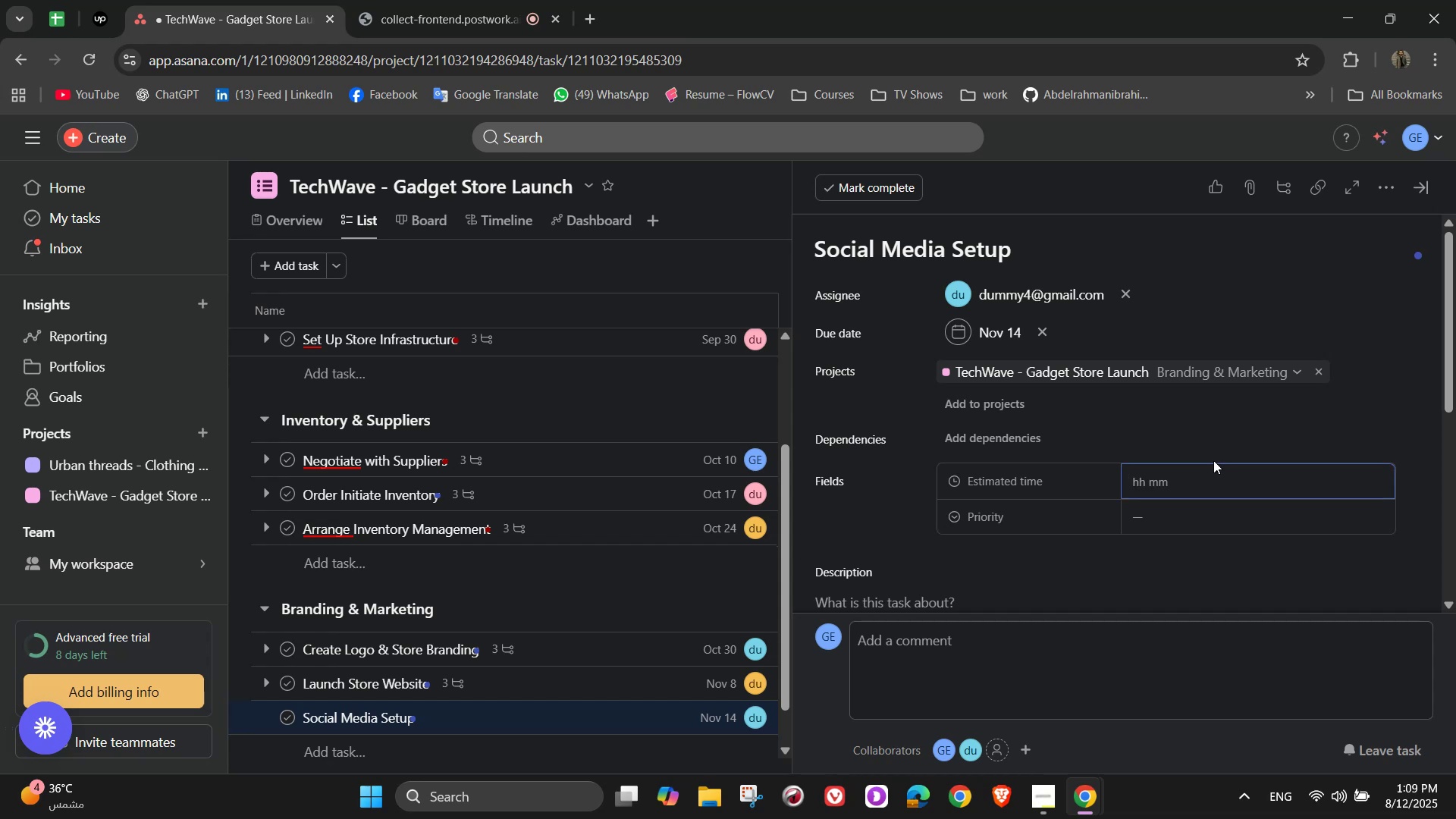 
key(Numpad4)
 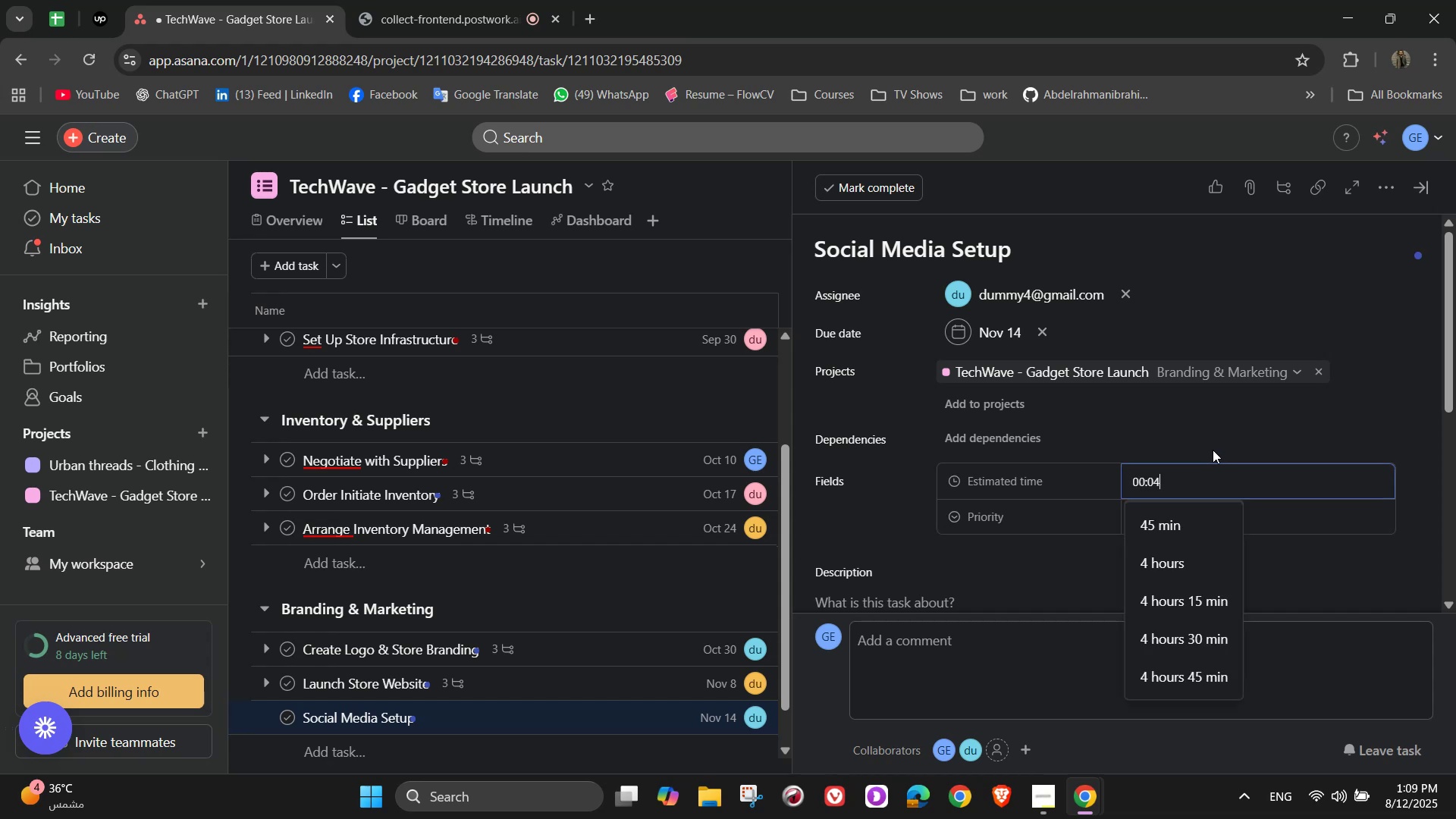 
key(Numpad0)
 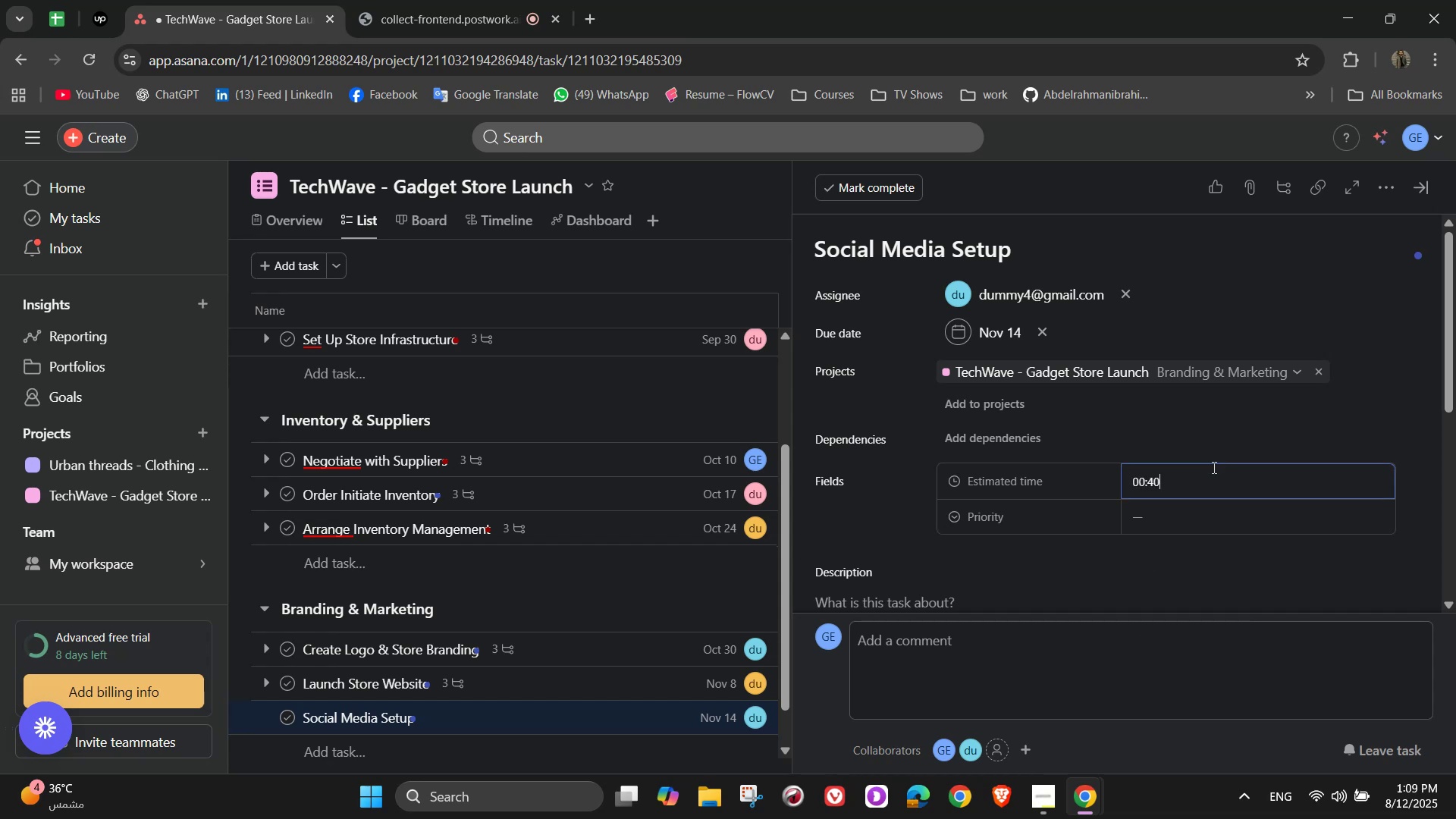 
key(Numpad0)
 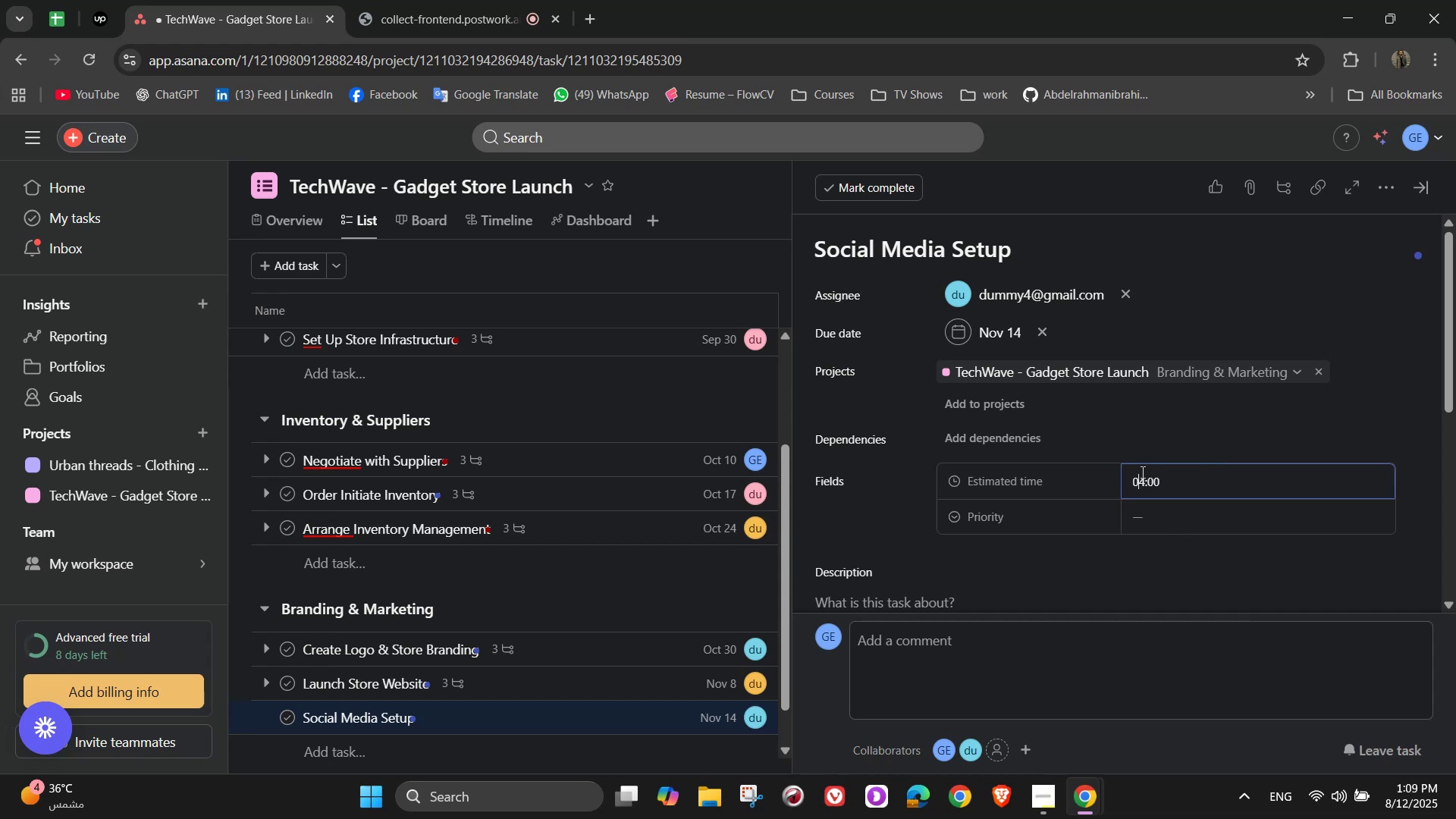 
key(Numpad0)
 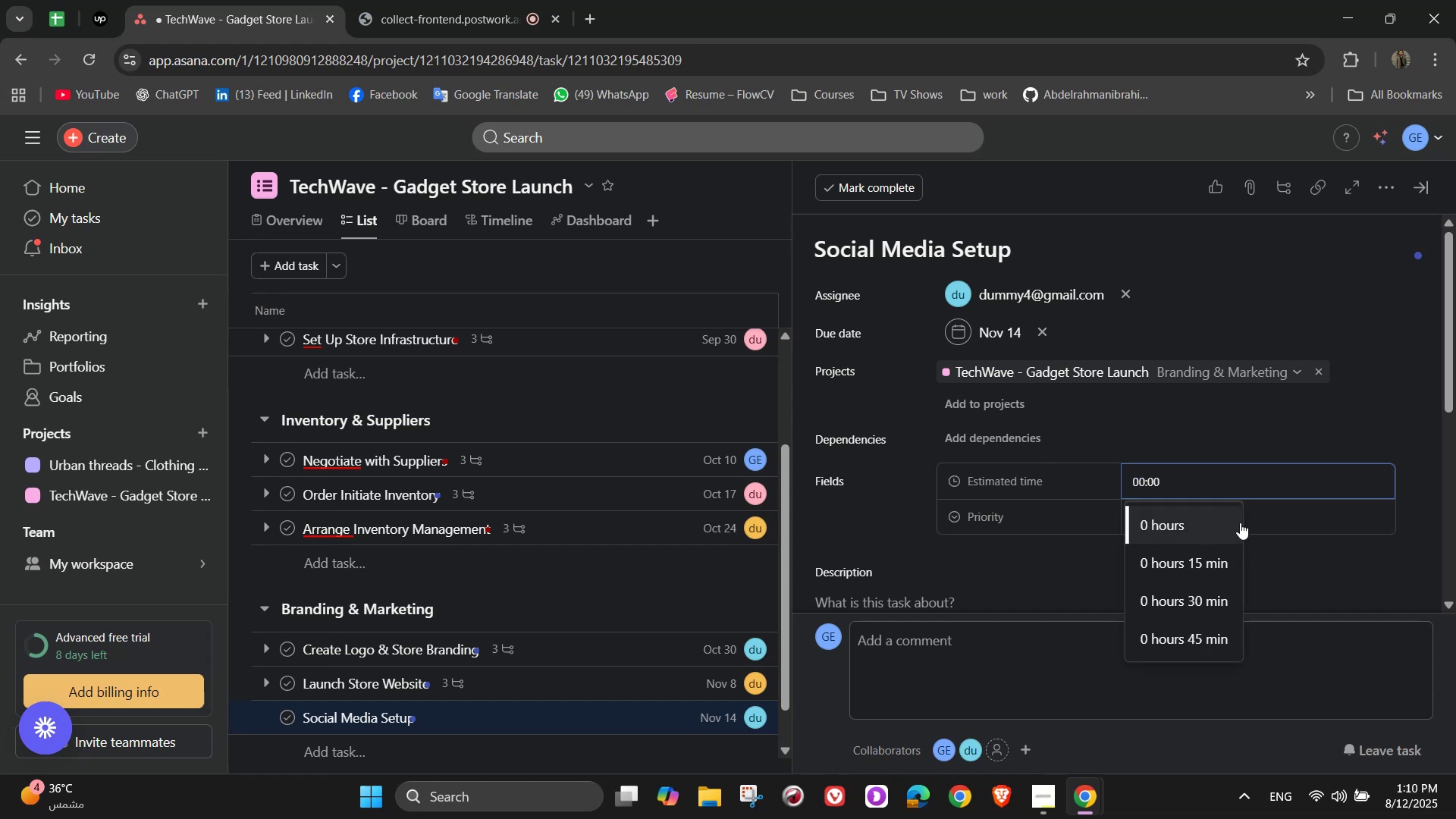 
key(Numpad2)
 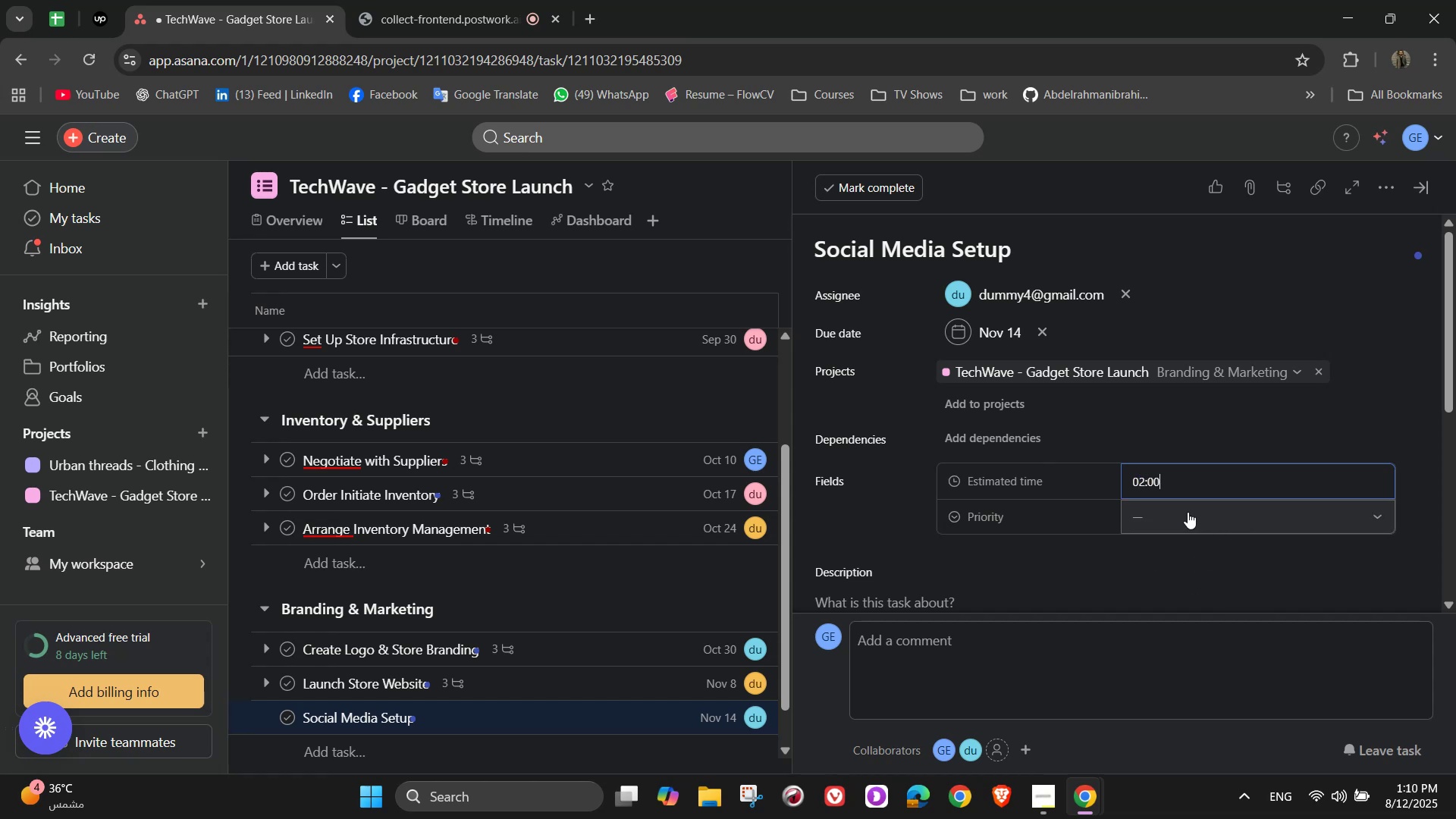 
left_click([1191, 521])
 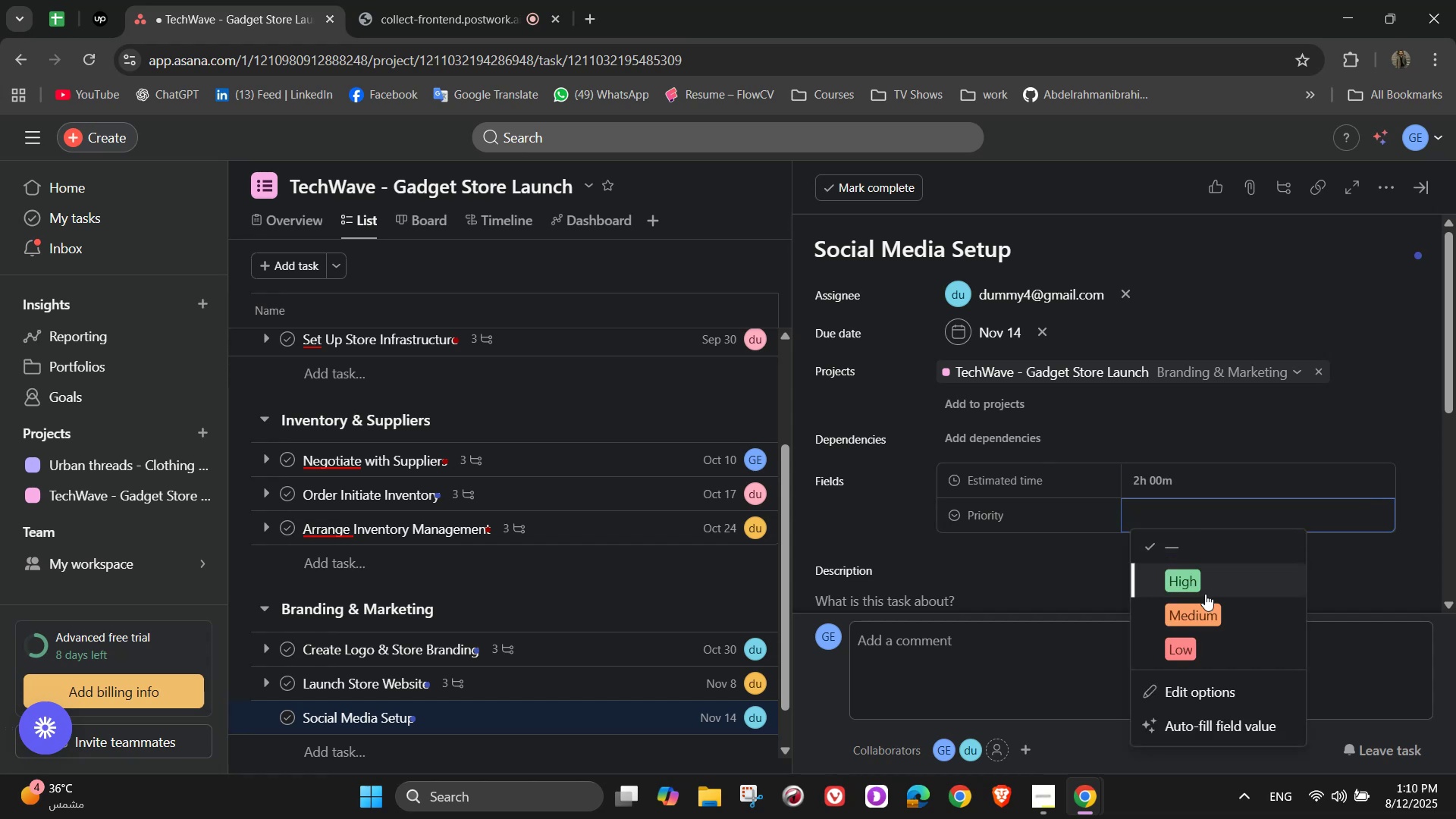 
left_click([1202, 649])
 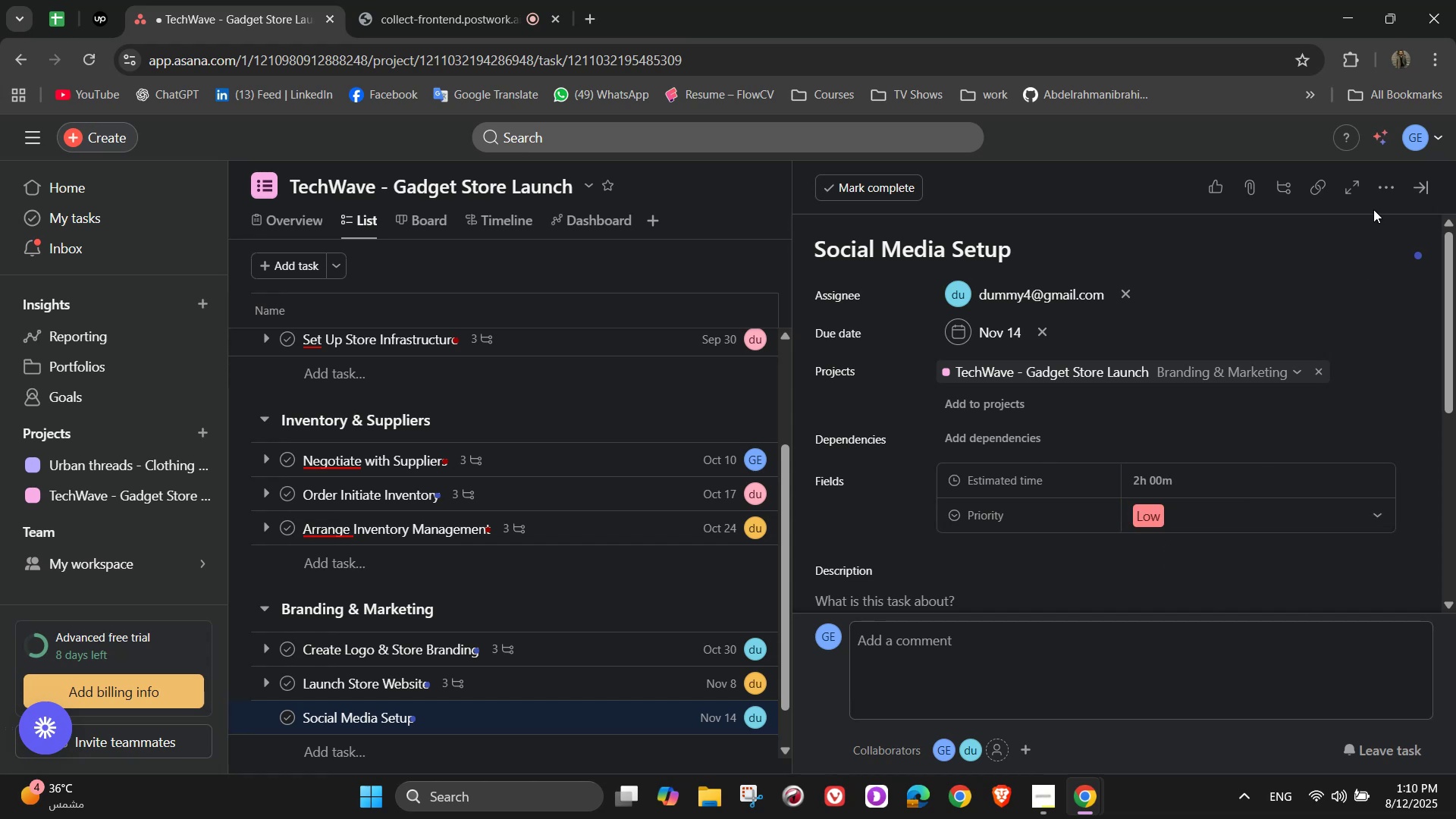 
left_click([1376, 194])
 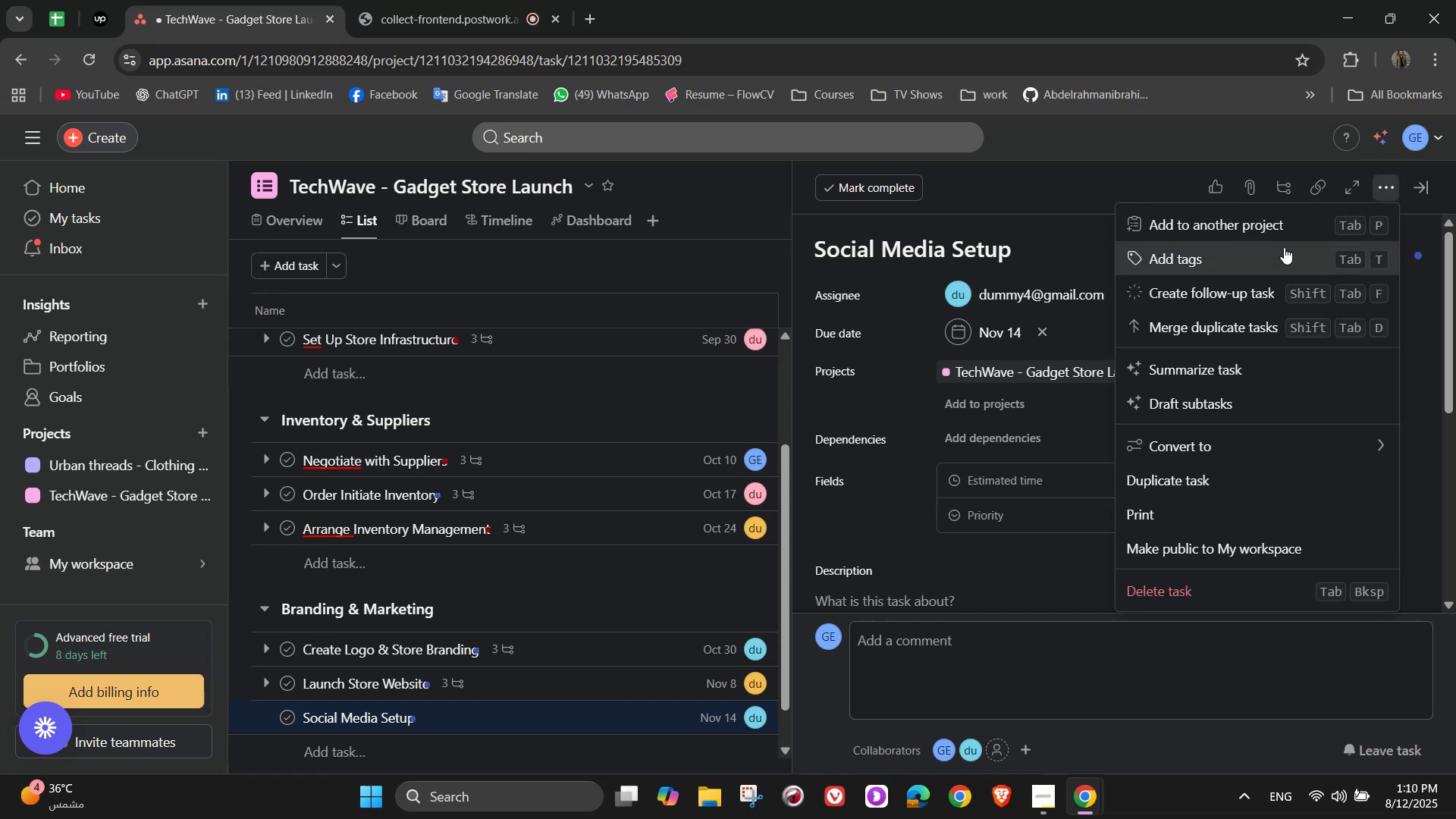 
left_click([1260, 256])
 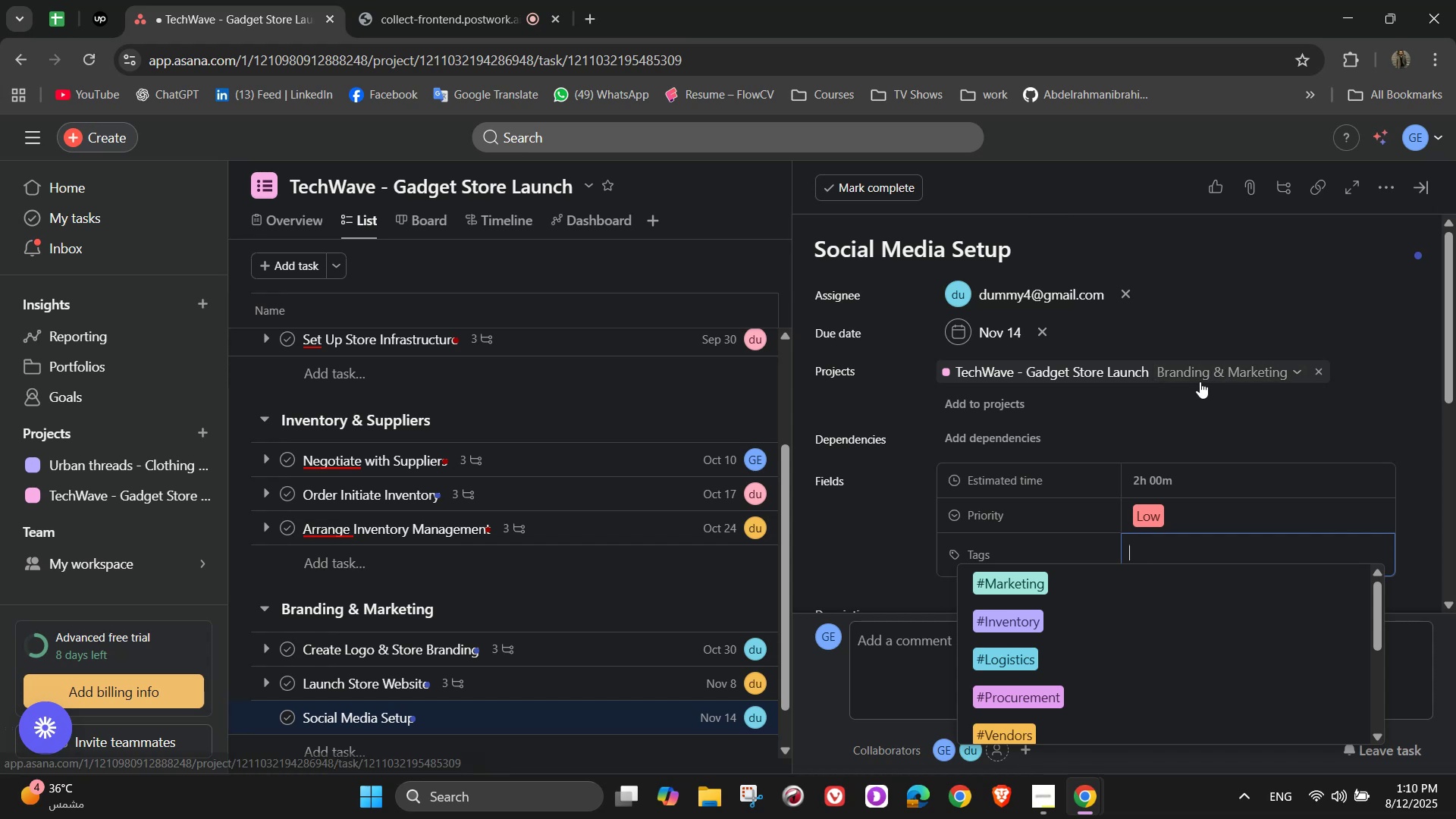 
wait(13.75)
 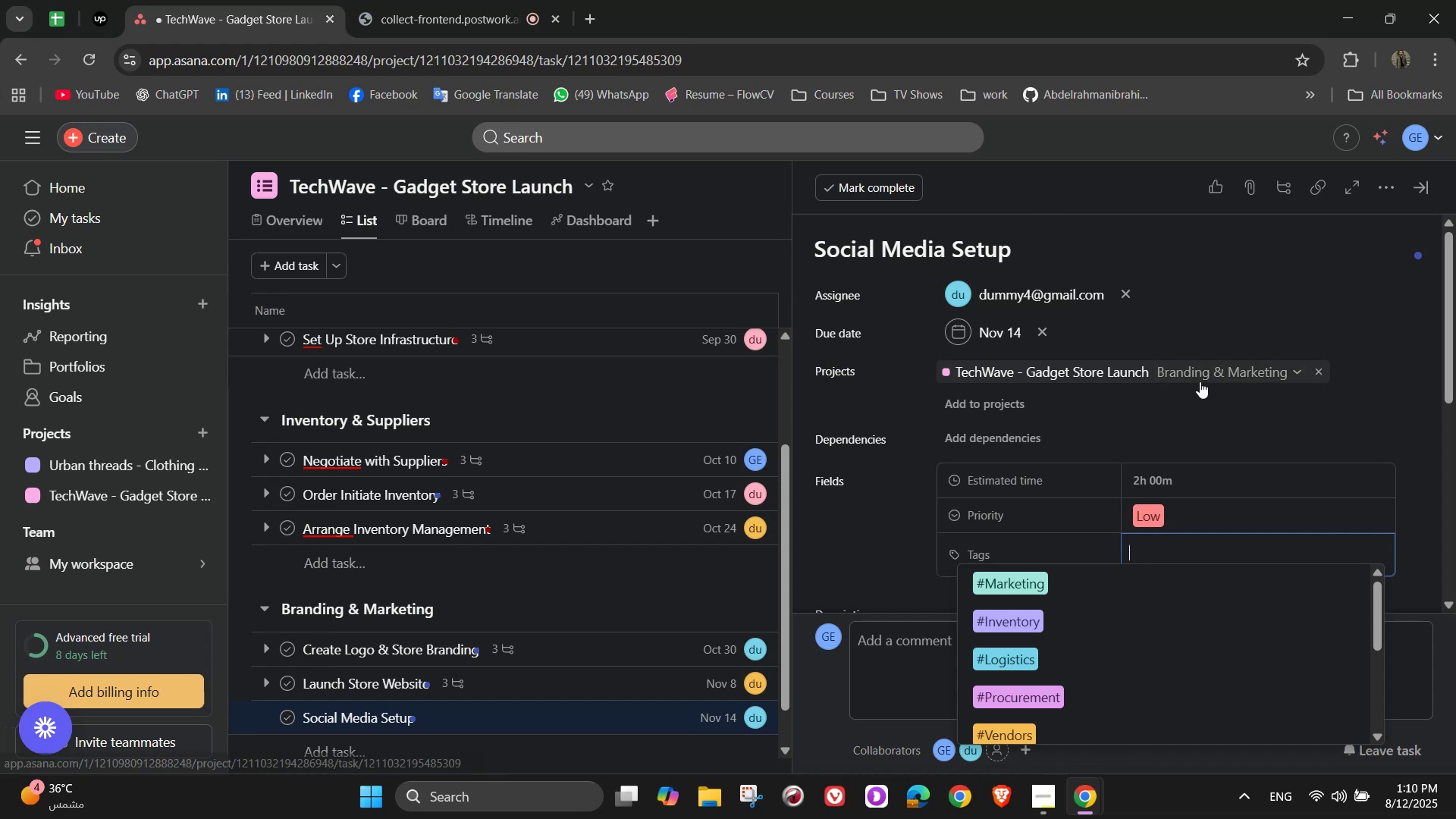 
left_click([1124, 592])
 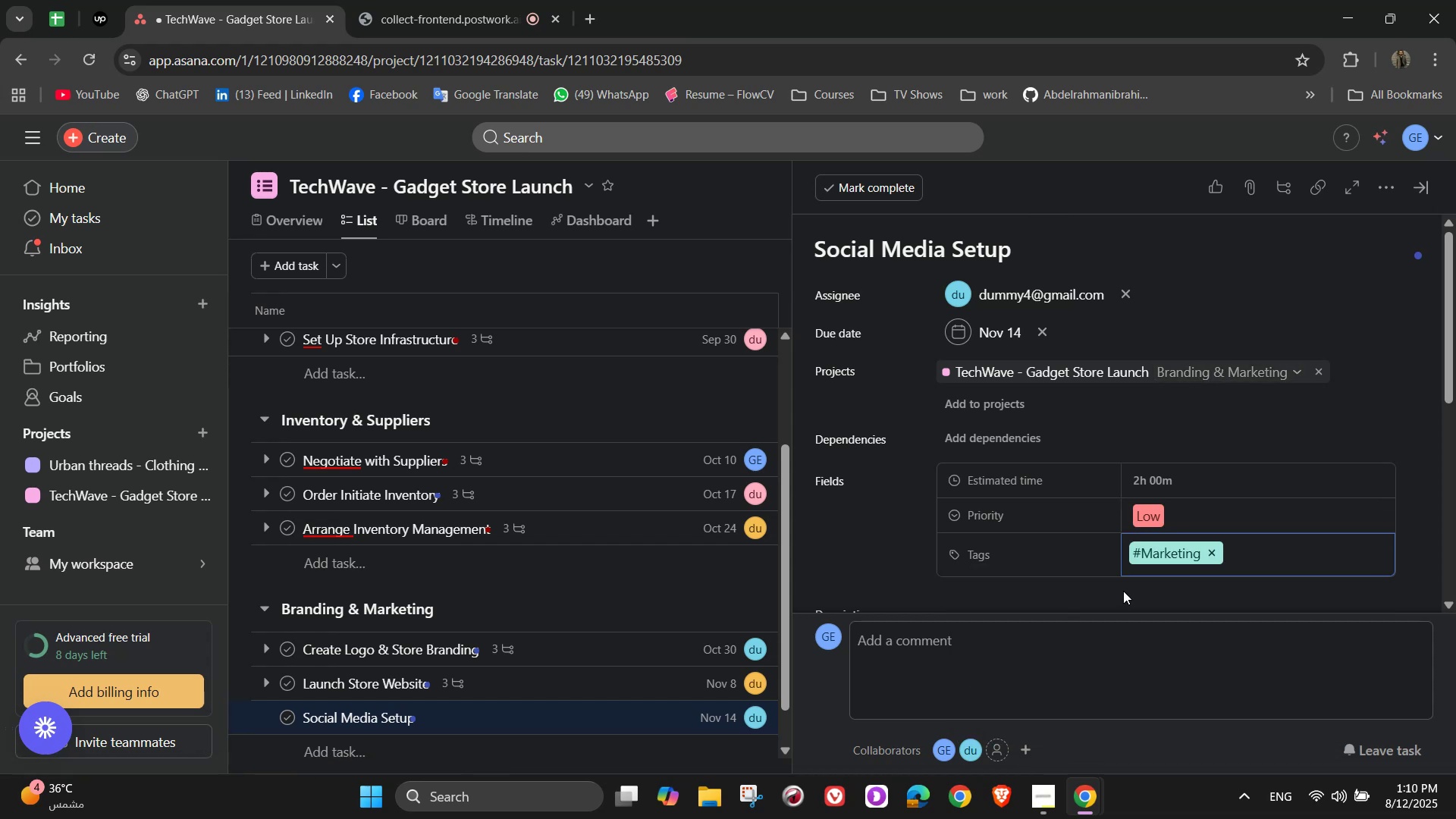 
key(S)
 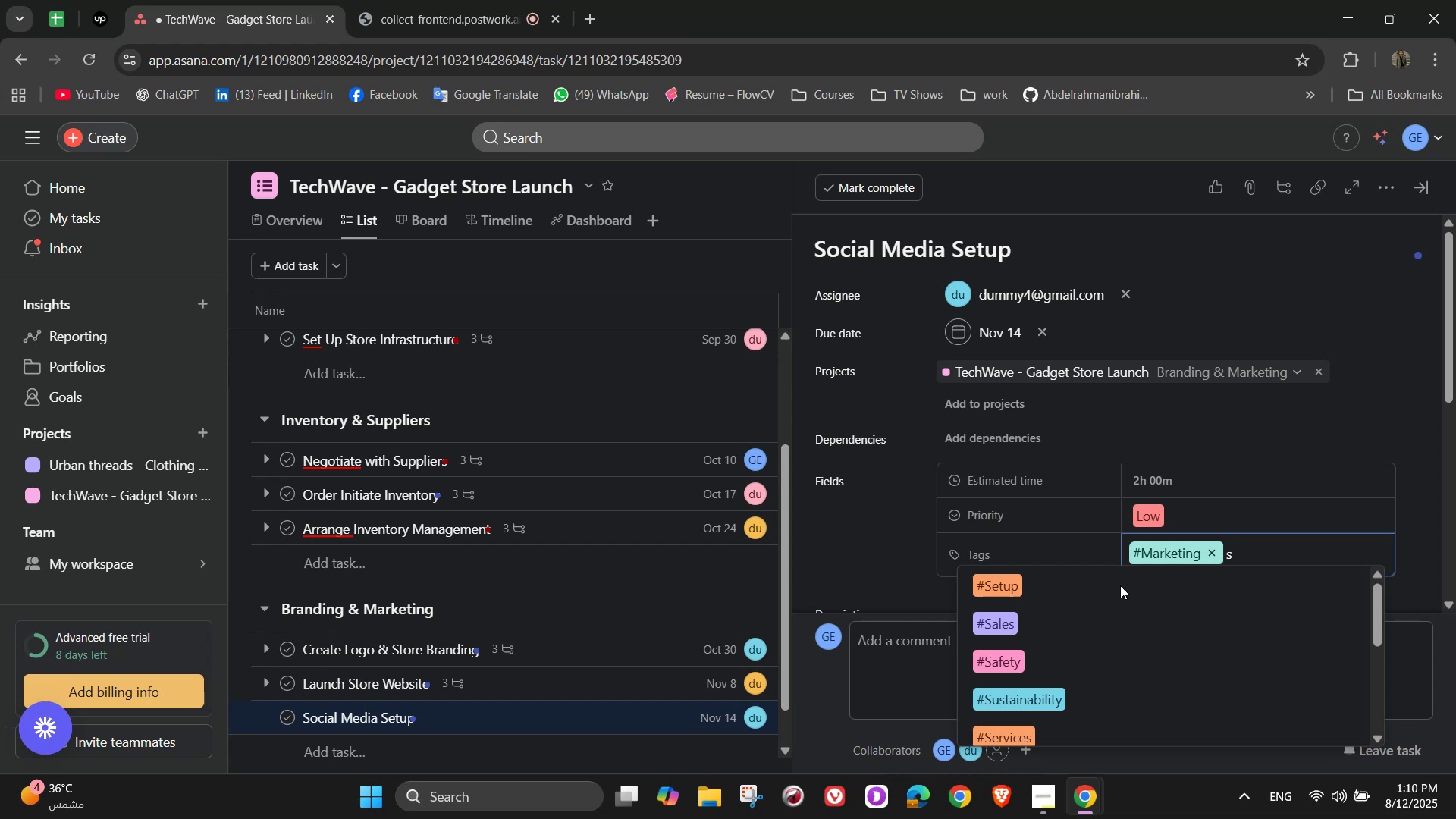 
scroll: coordinate [1123, 597], scroll_direction: up, amount: 1.0
 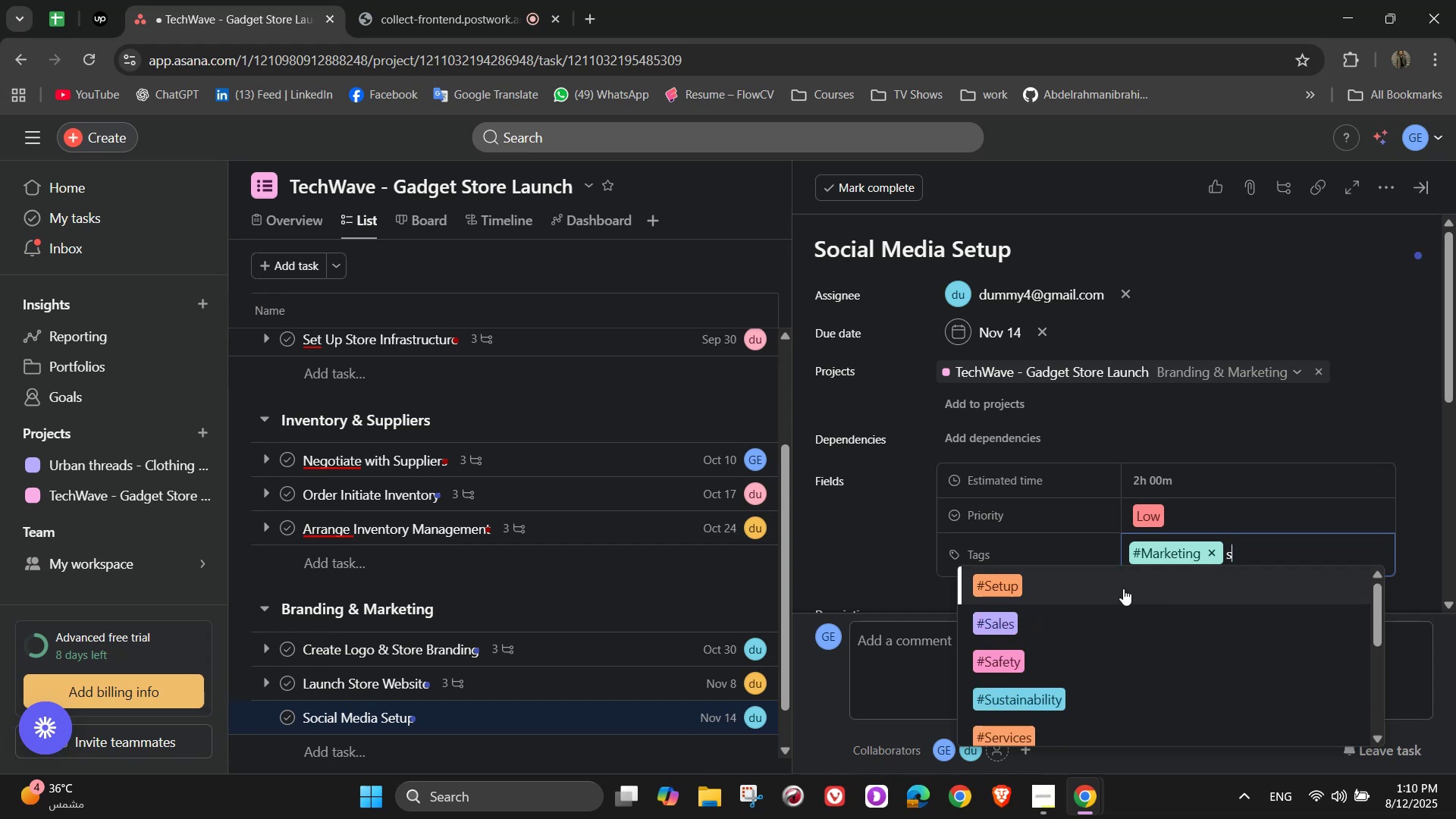 
key(Backspace)
 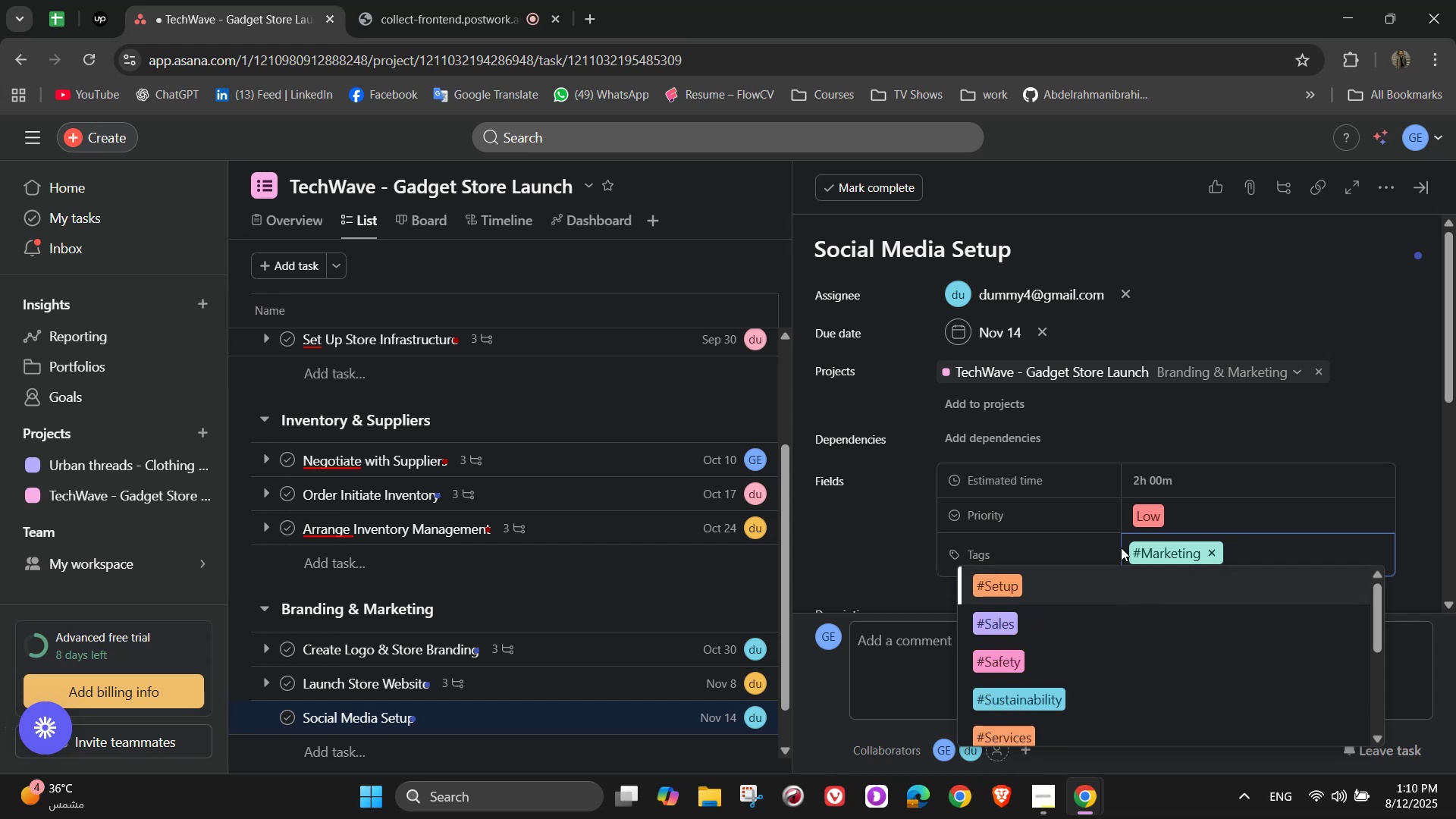 
scroll: coordinate [1134, 451], scroll_direction: down, amount: 4.0
 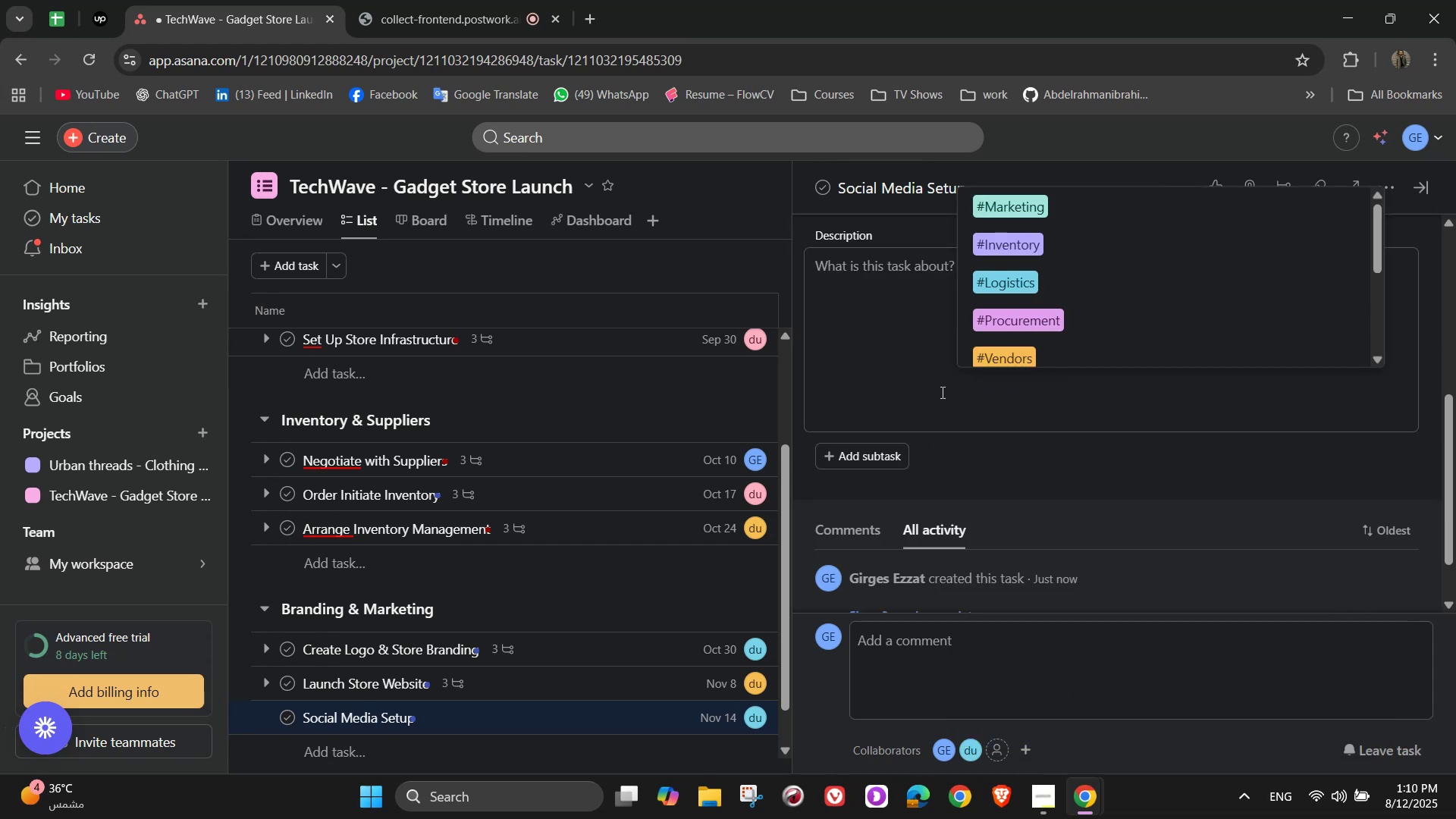 
left_click([841, 303])
 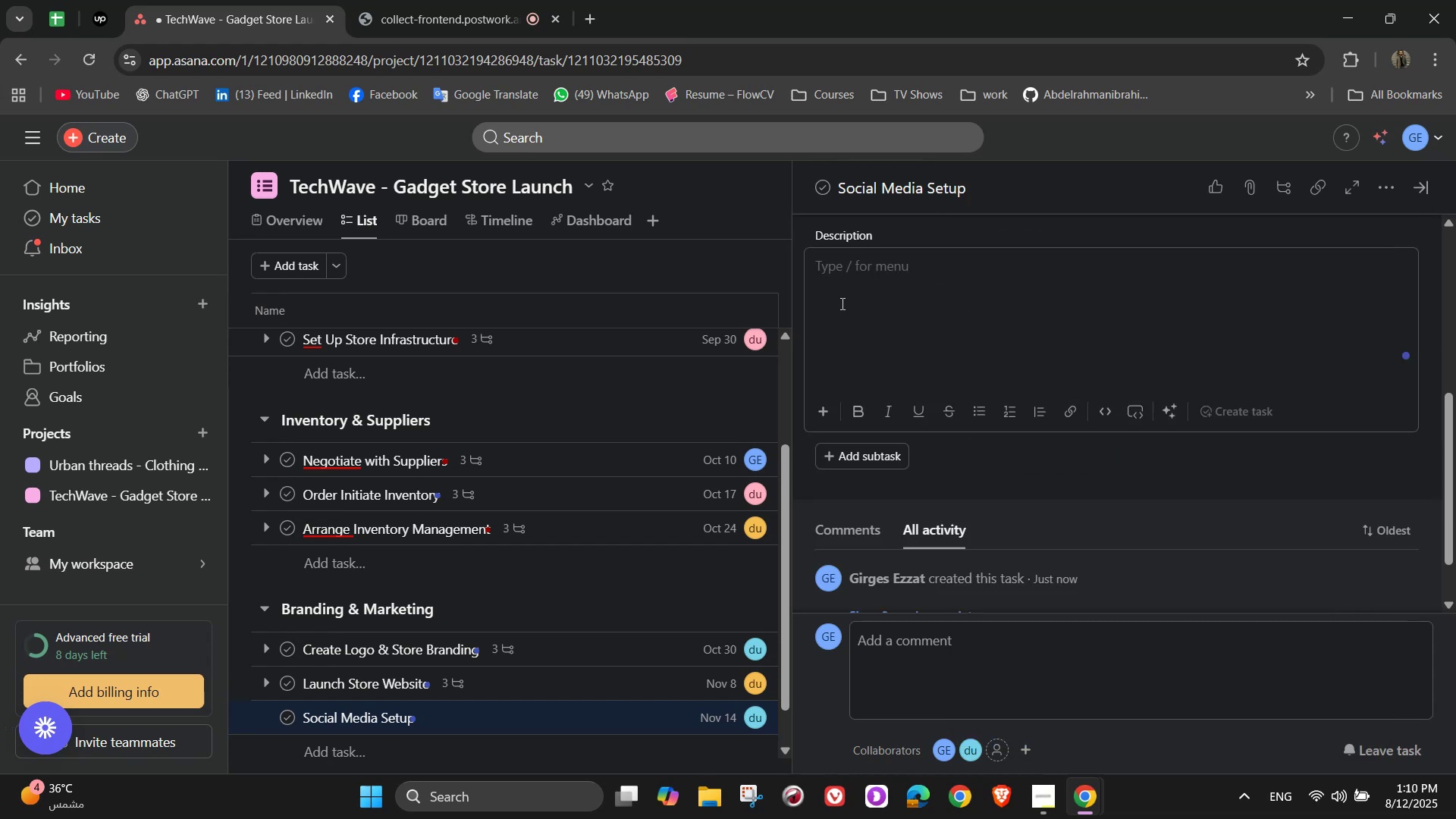 
type(Engage with customers before and after launch)
 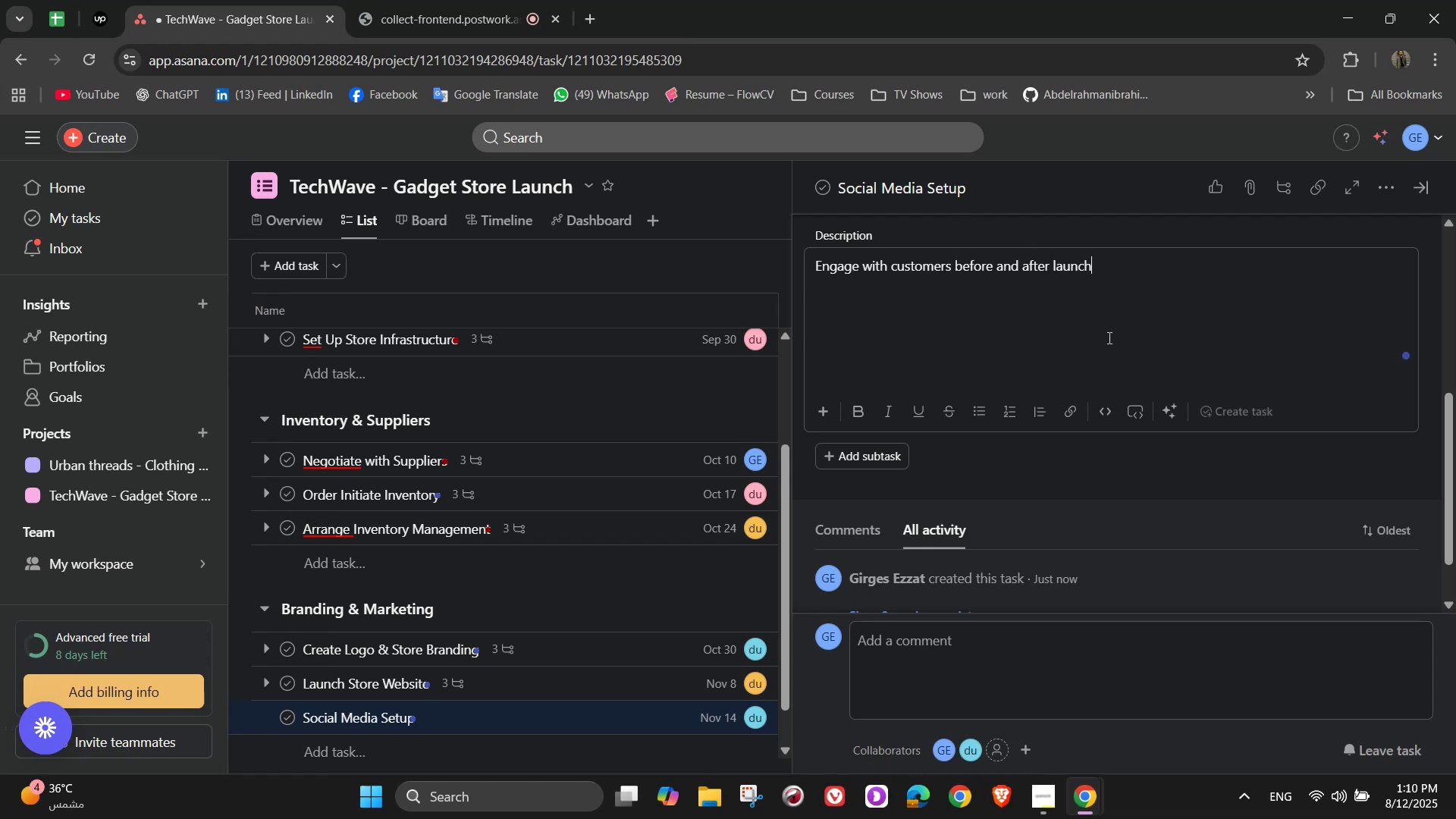 
scroll: coordinate [1090, 343], scroll_direction: down, amount: 1.0
 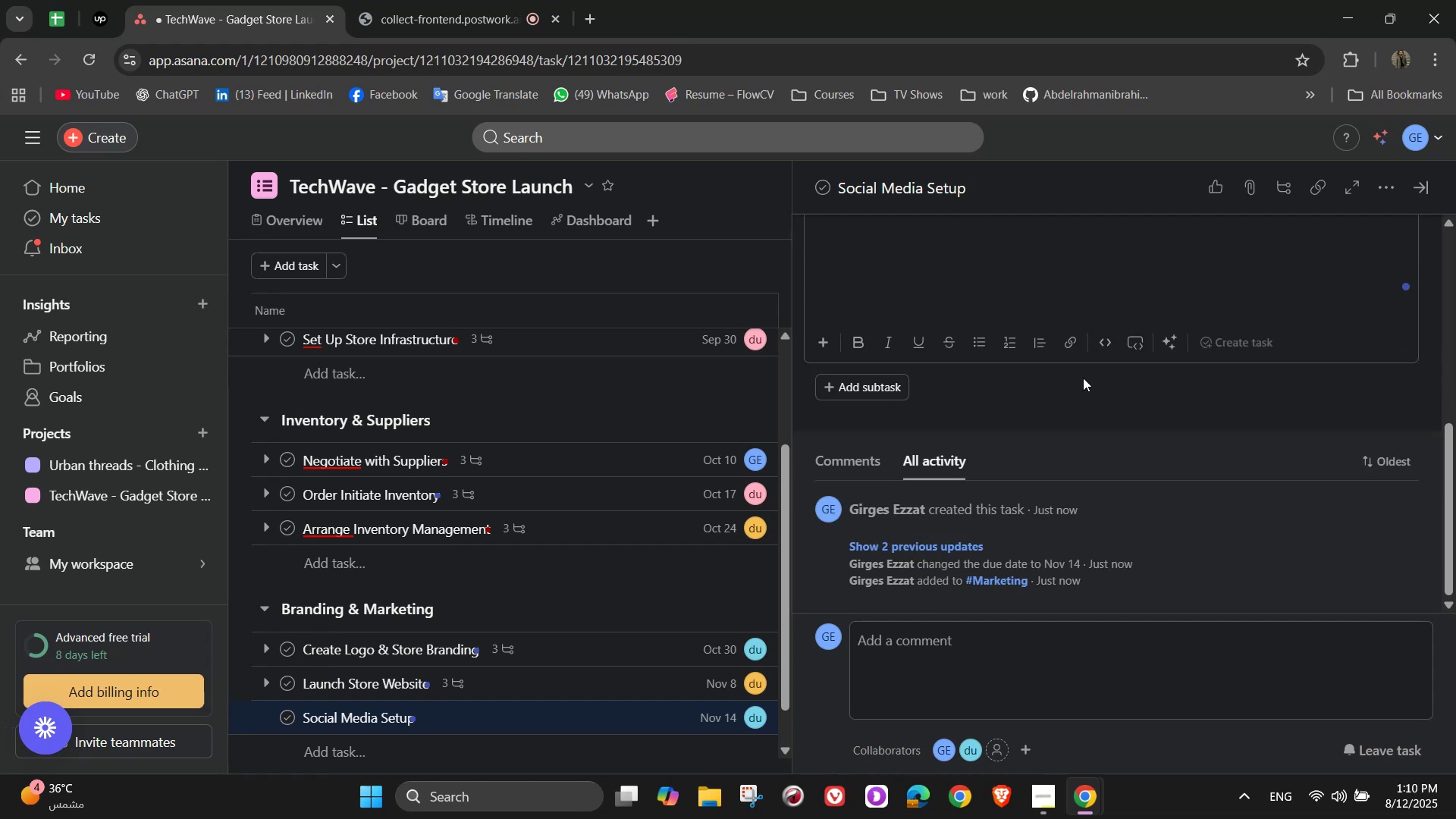 
left_click([1081, 401])
 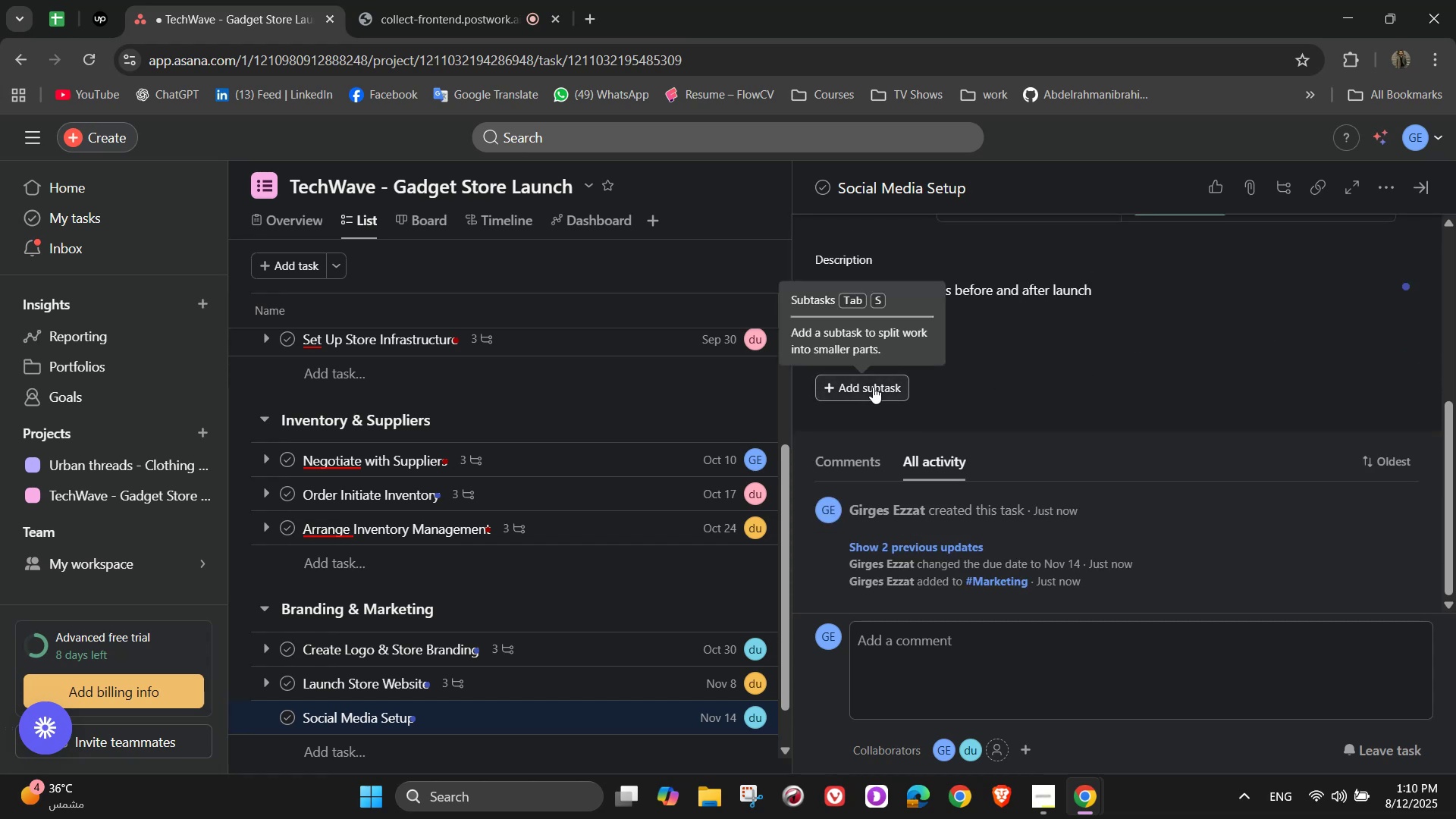 
type(Crae)
key(Backspace)
key(Backspace)
type(eate Instagram )
key(Backspace)
type(, Facebook, TikTok)
key(NumpadEnter)
type(Pso)
key(Backspace)
key(Backspace)
type(ost teaser content )
key(Backspace)
 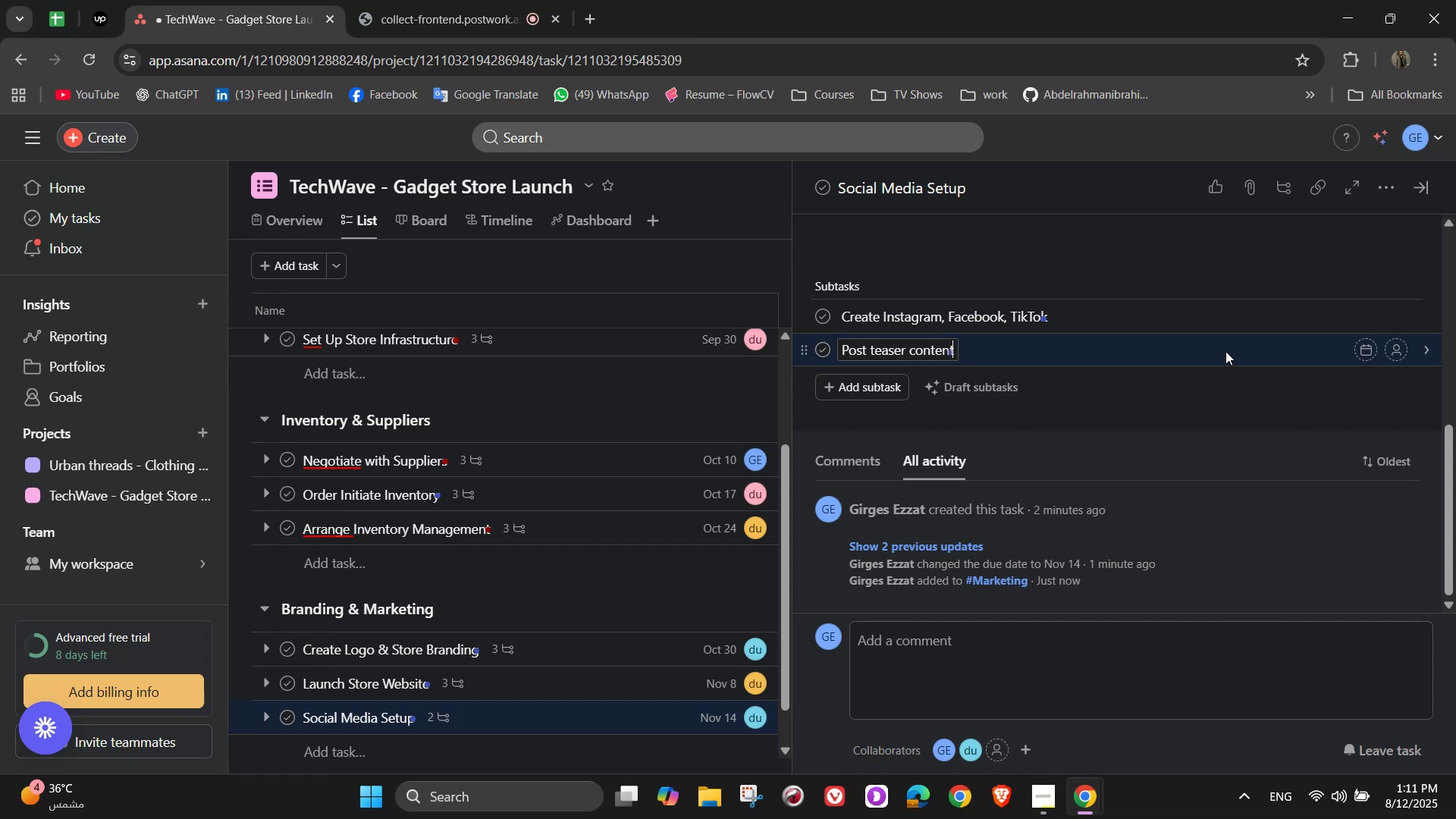 
 